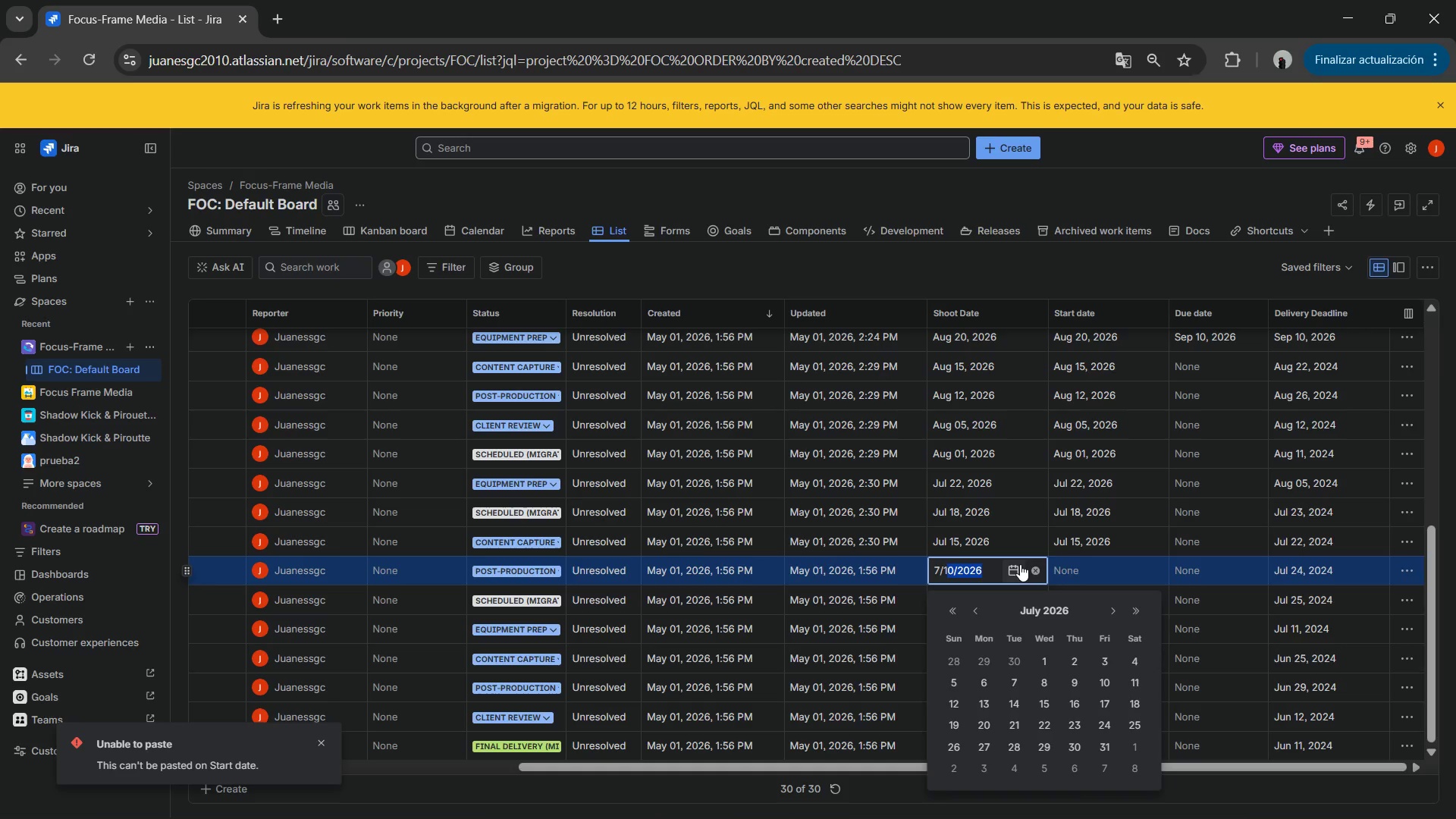 
key(Shift+ArrowLeft)
 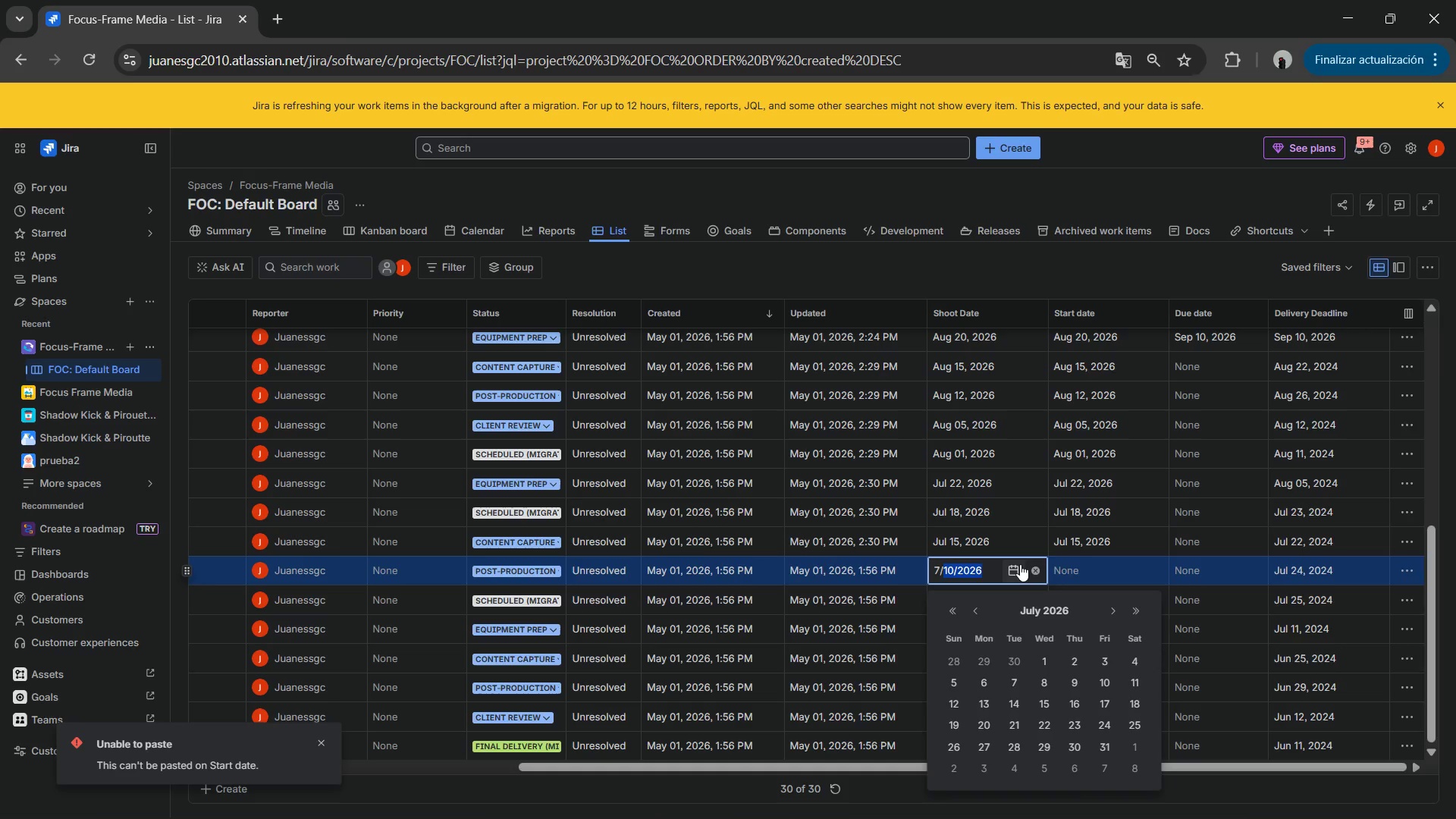 
key(Shift+ArrowLeft)
 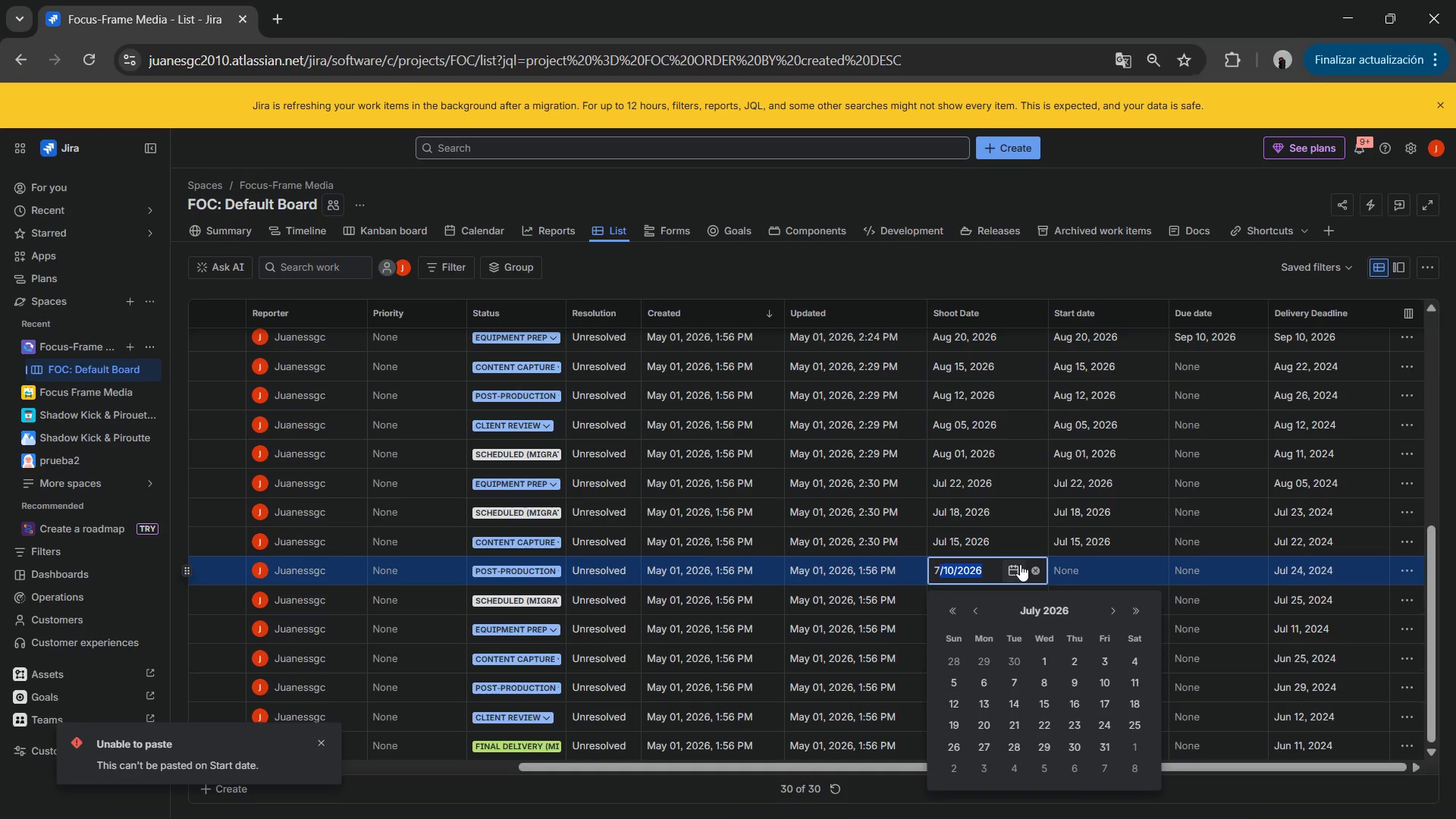 
key(Shift+ArrowLeft)
 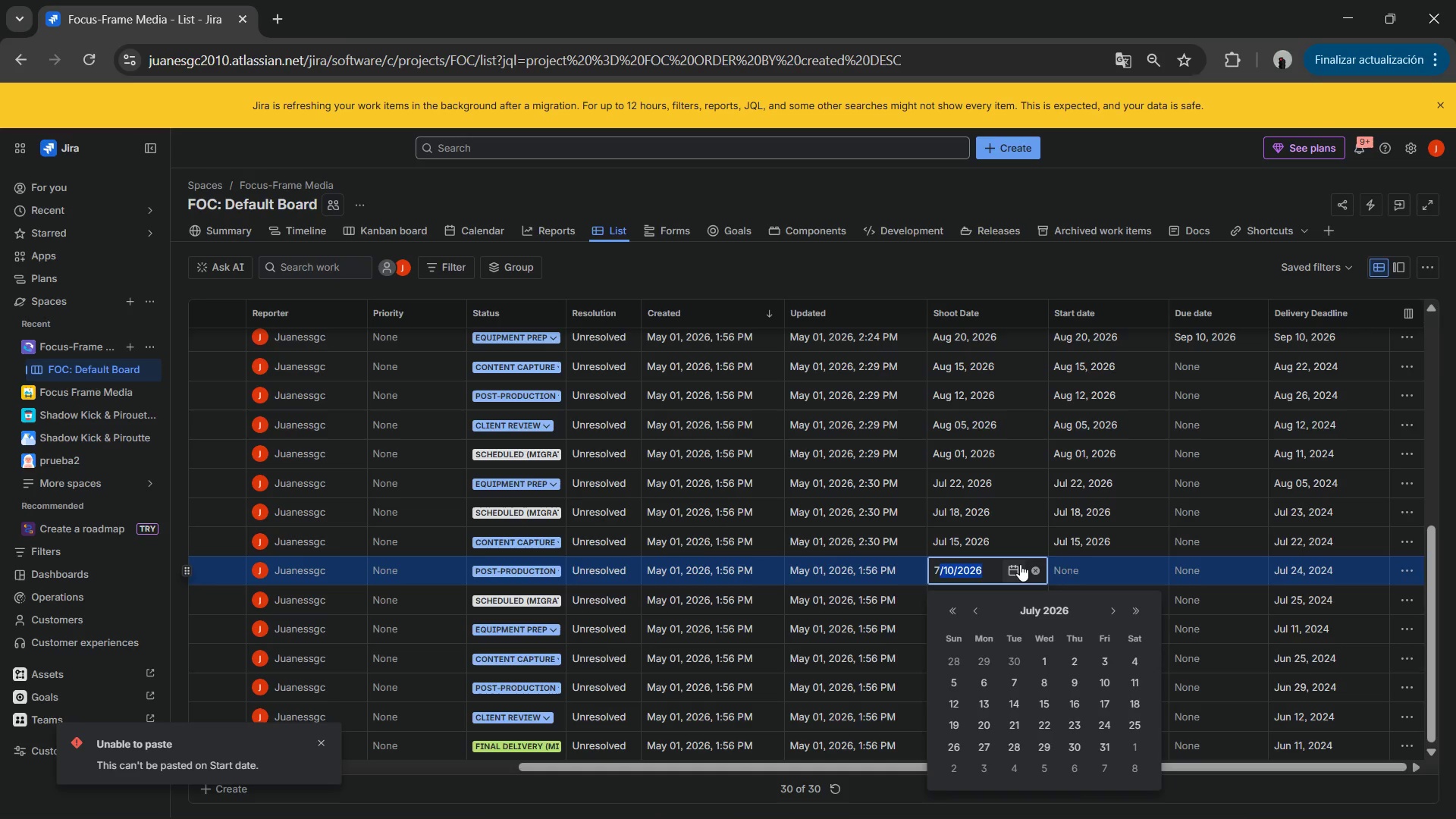 
key(Shift+ArrowLeft)
 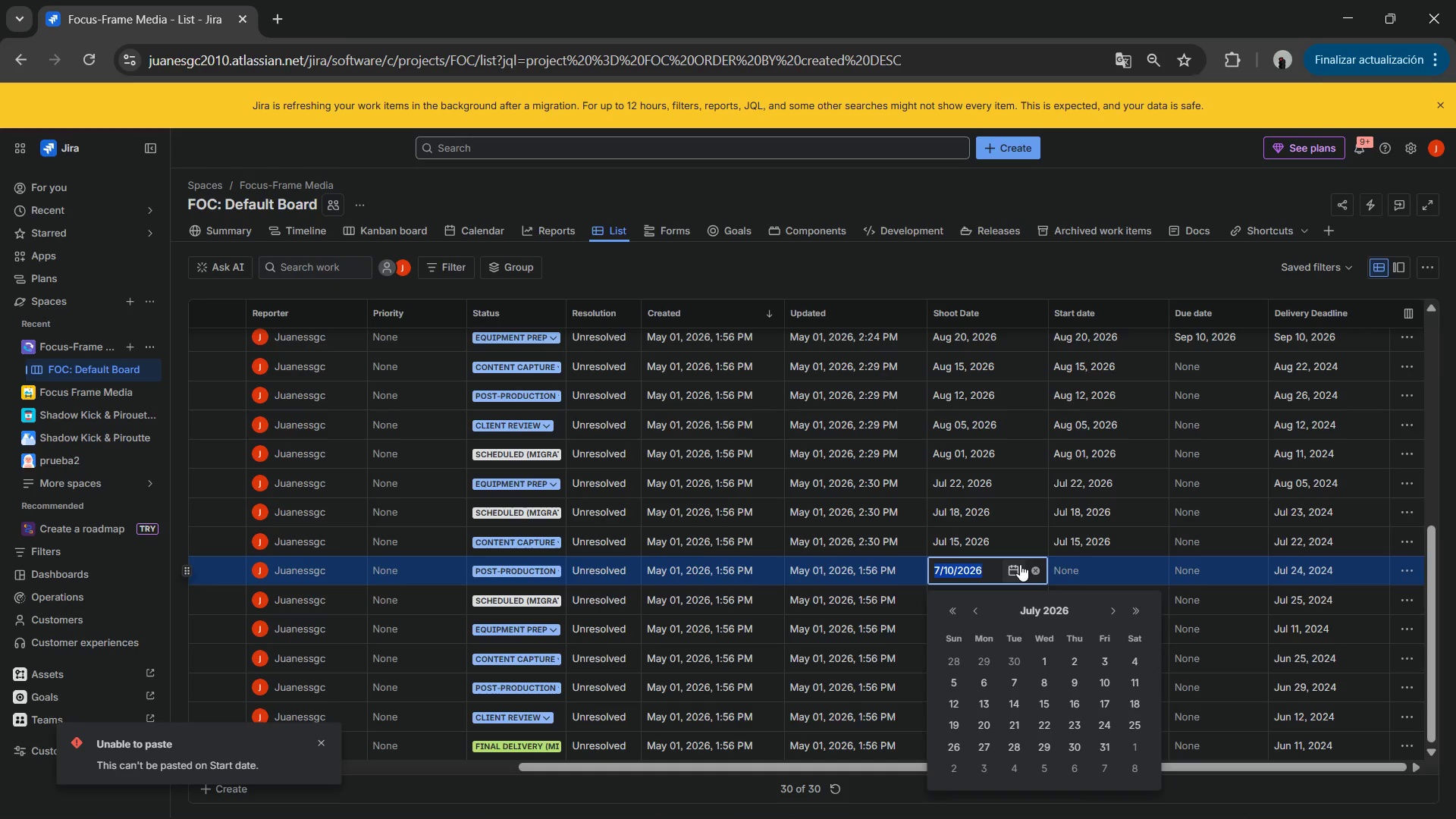 
key(Control+ControlLeft)
 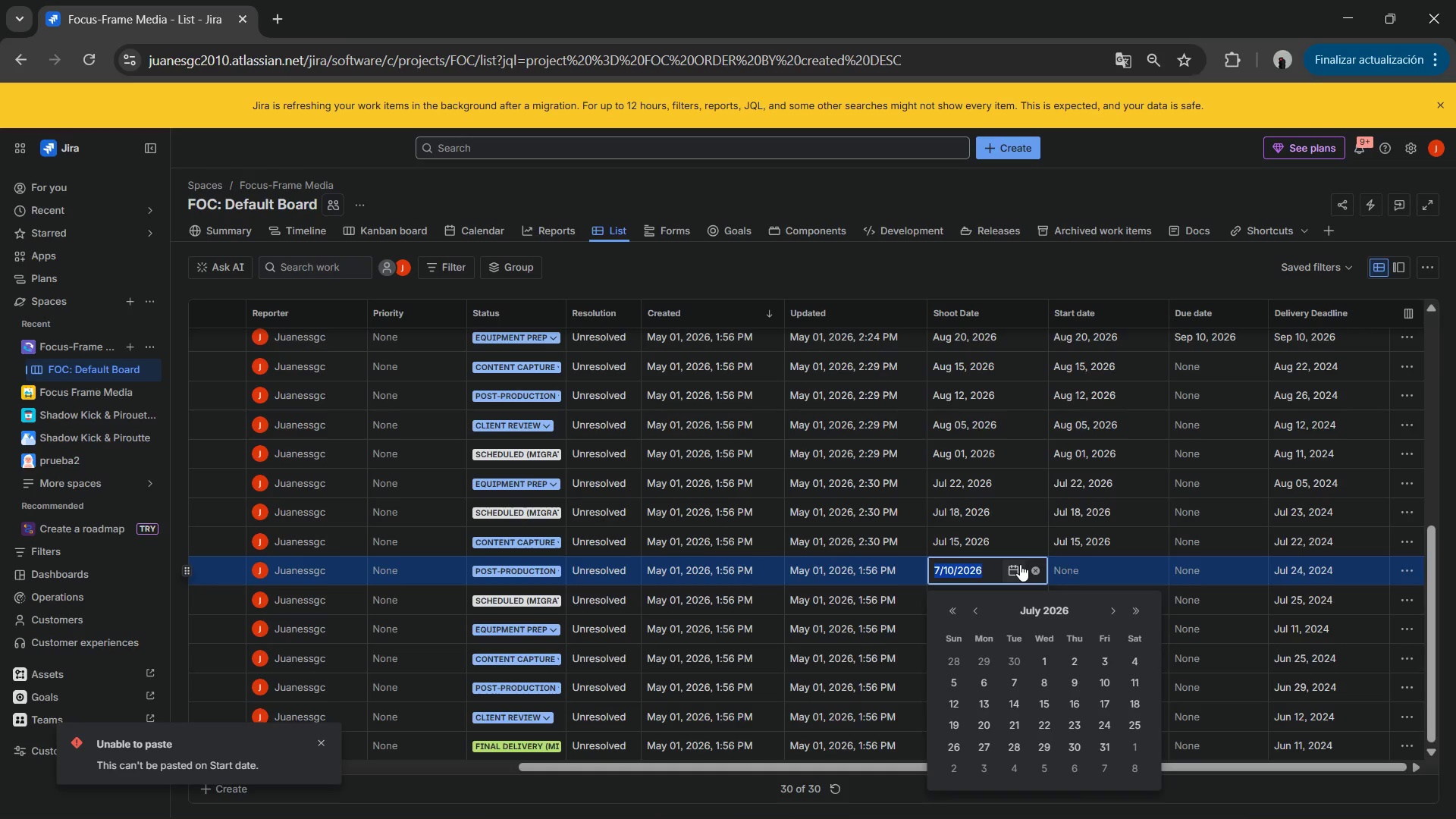 
key(Control+C)
 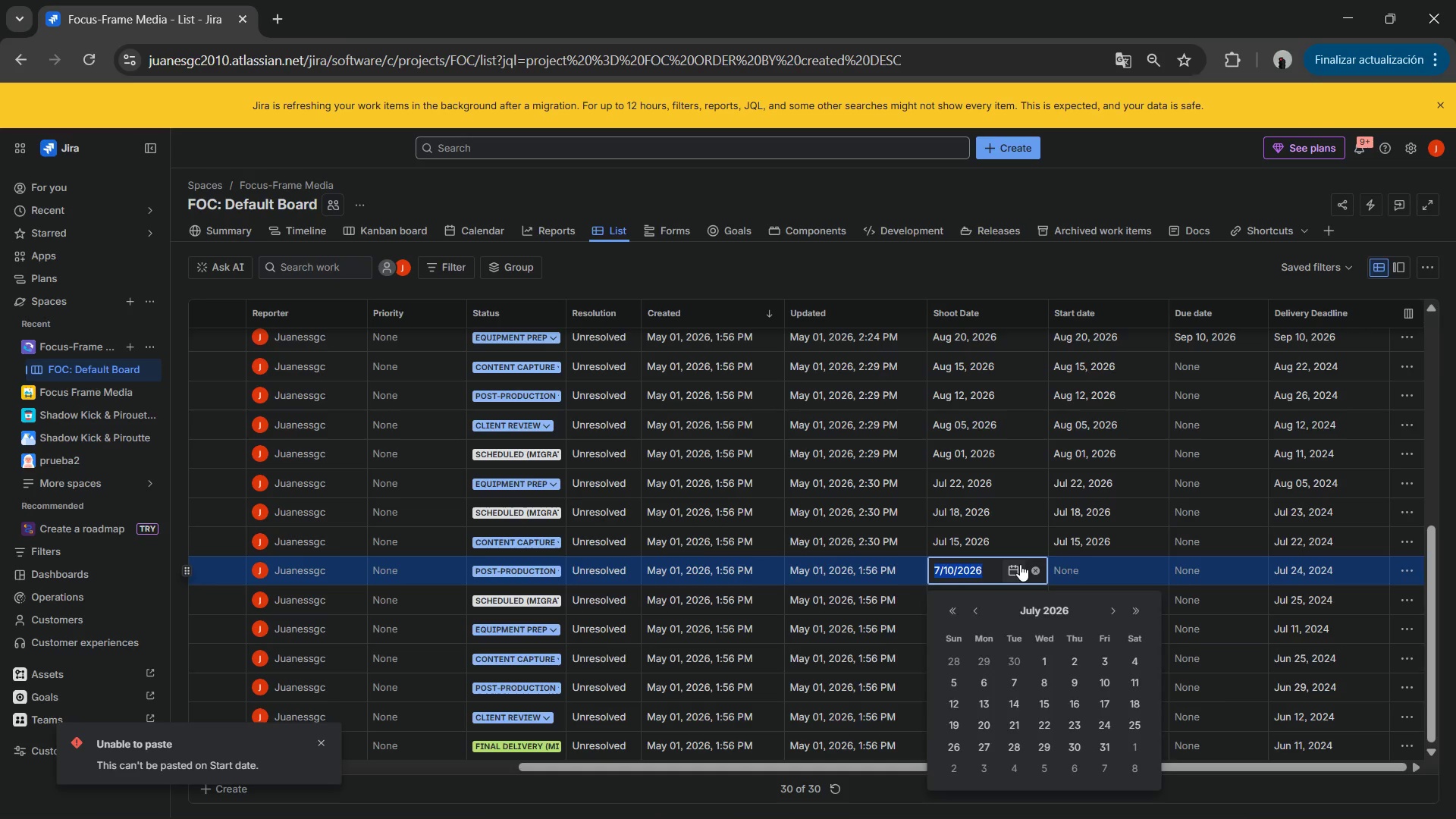 
key(Enter)
 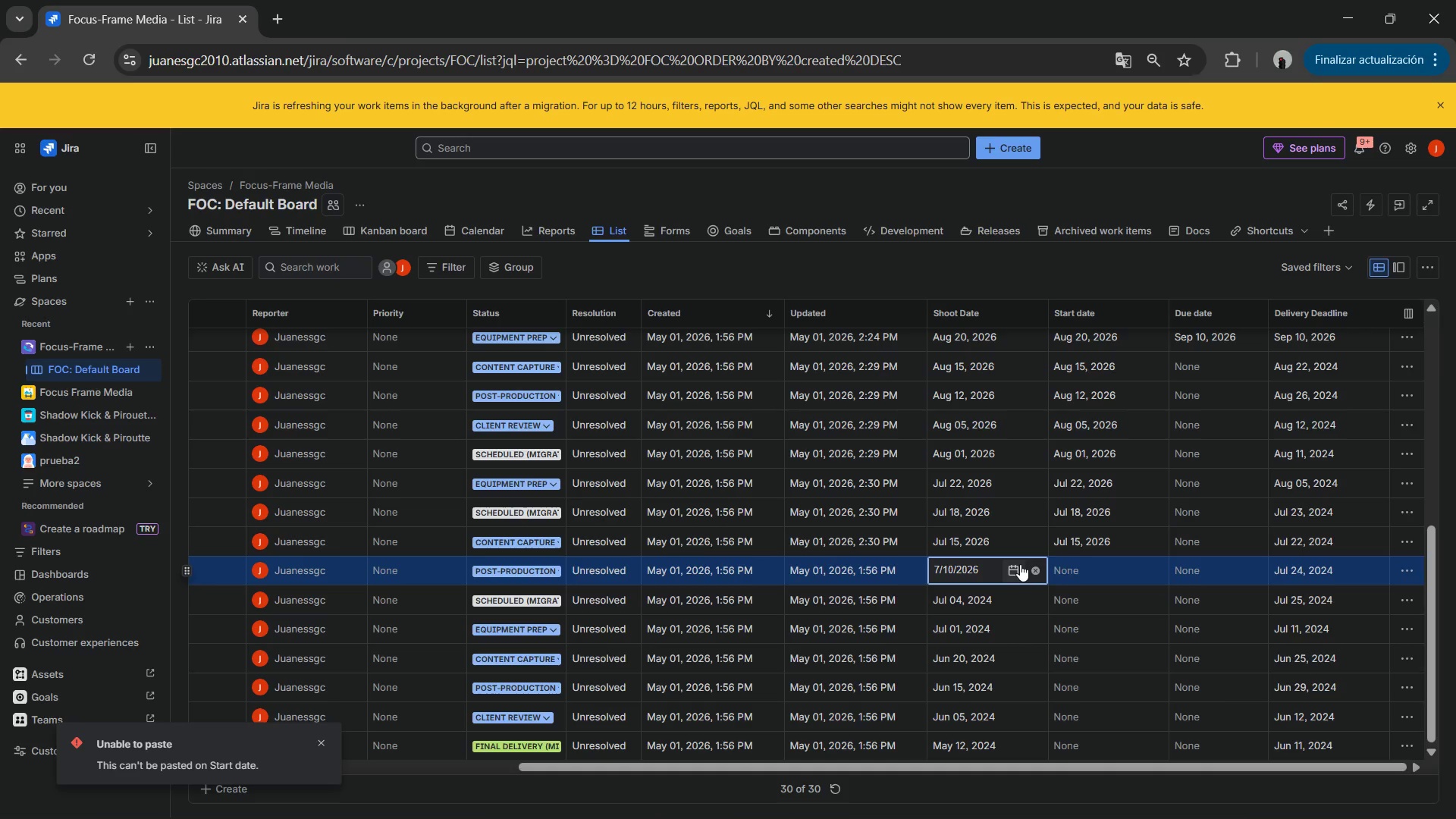 
key(Enter)
 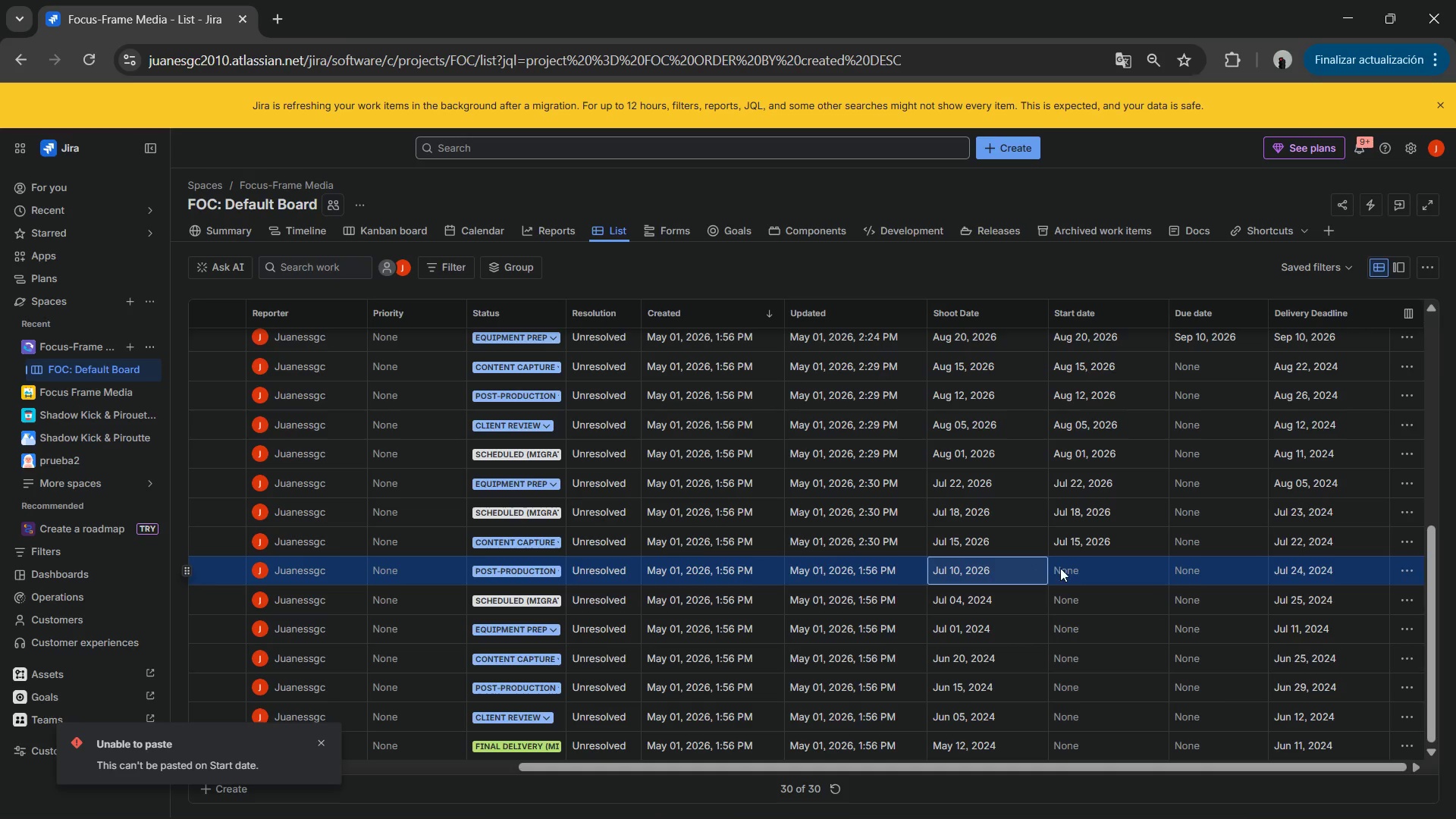 
left_click([1076, 570])
 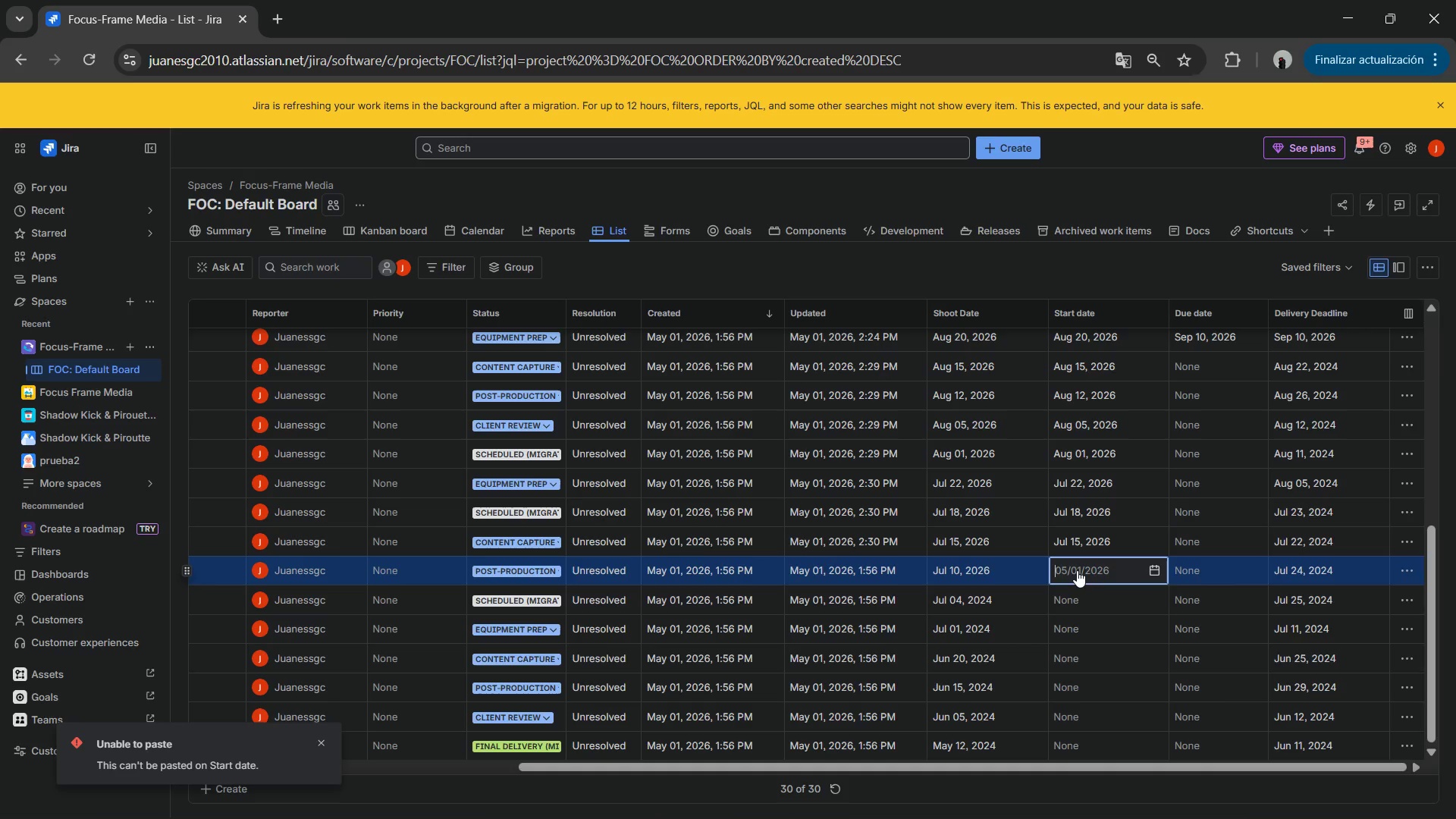 
key(Control+V)
 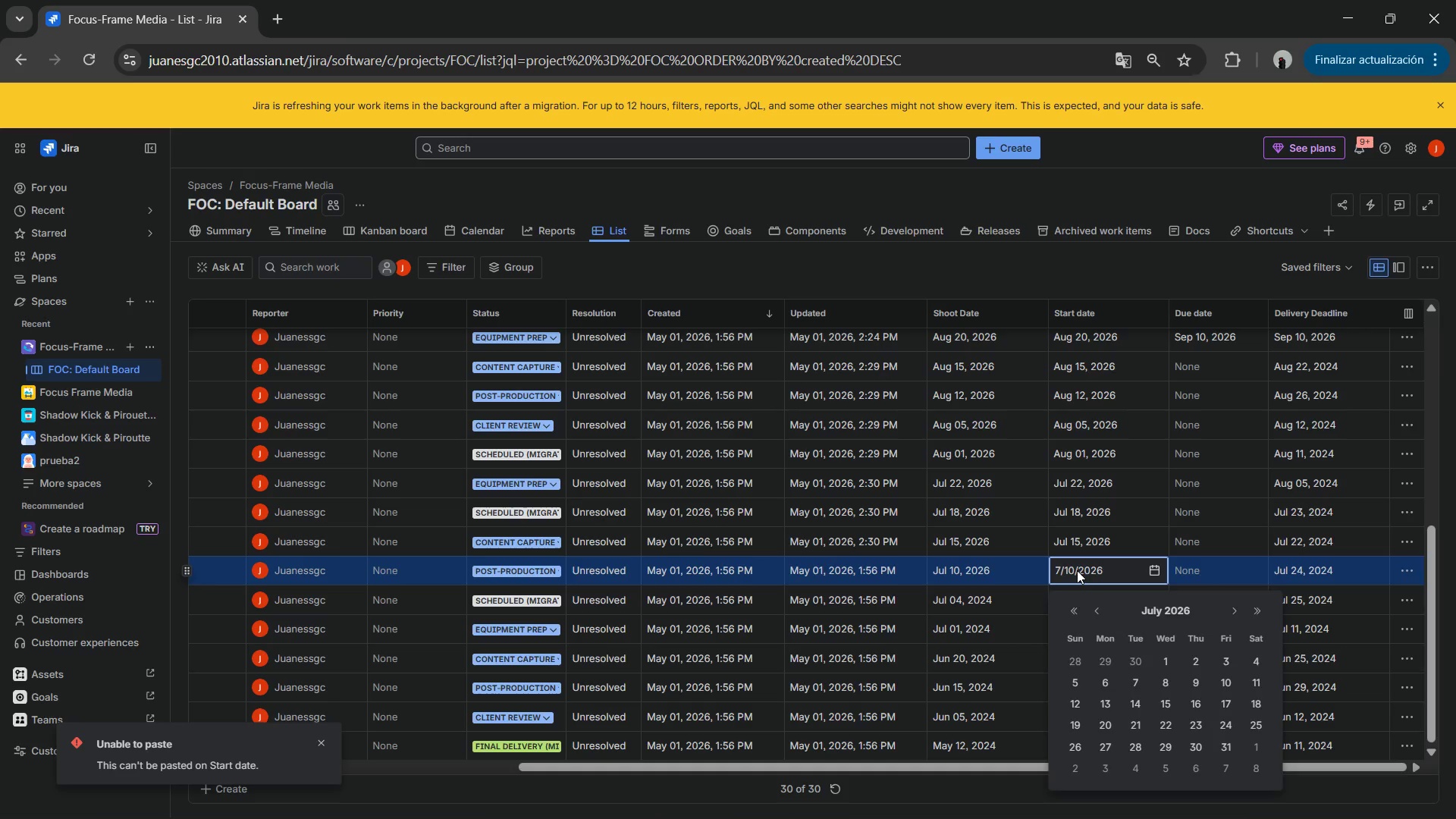 
key(Enter)
 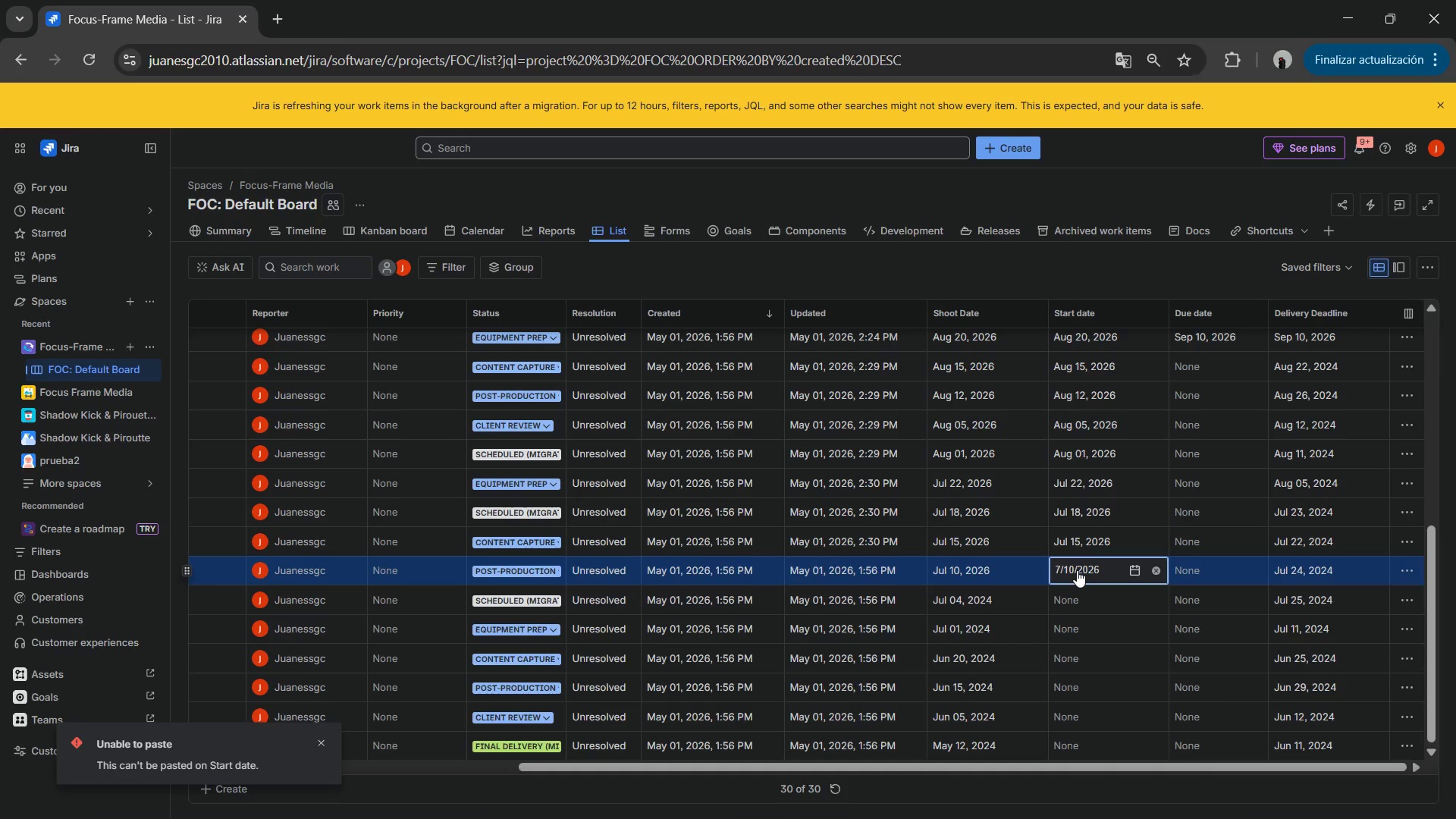 
key(Enter)
 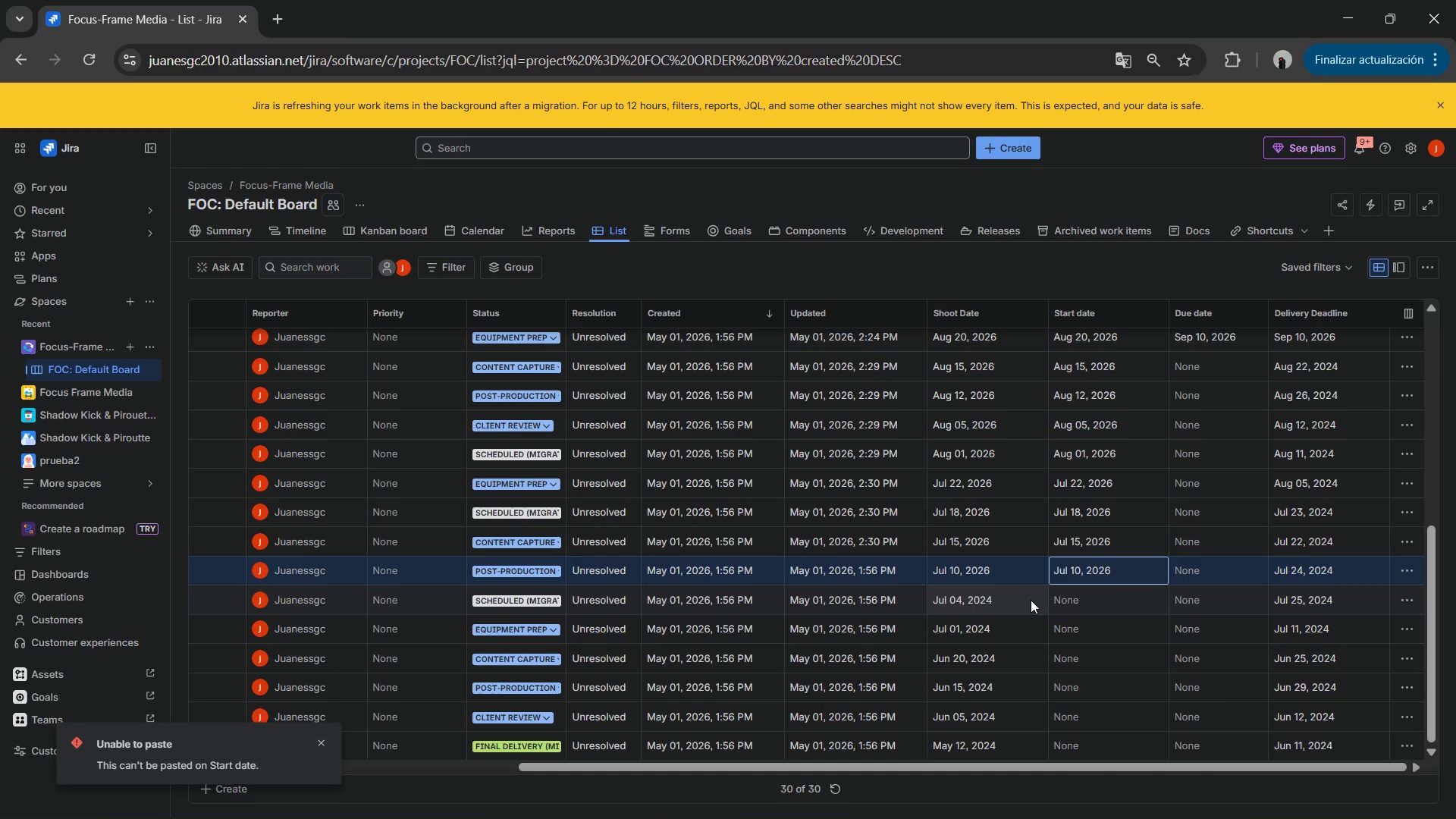 
left_click([1012, 598])
 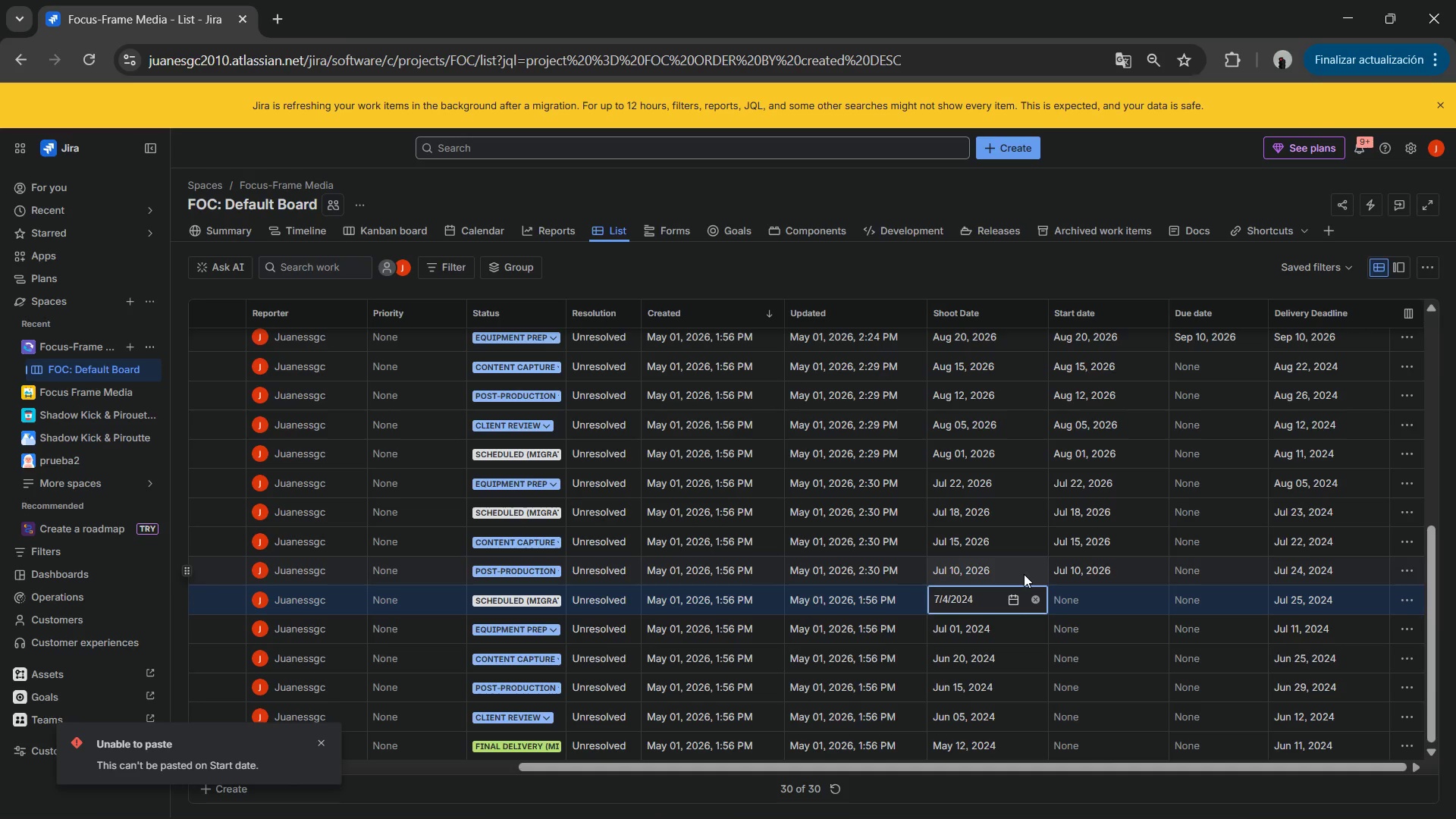 
key(Numpad7)
 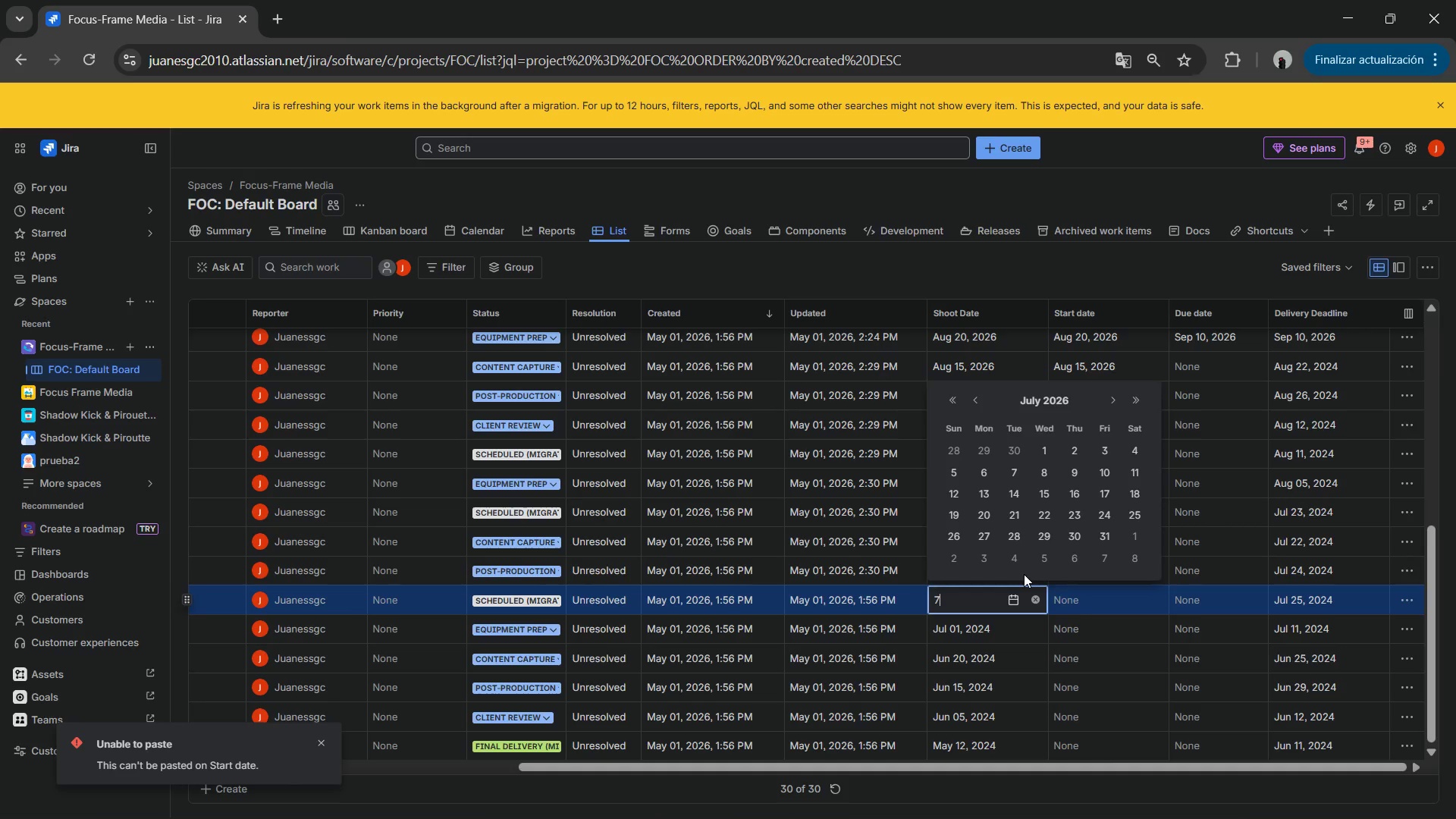 
key(NumpadDivide)
 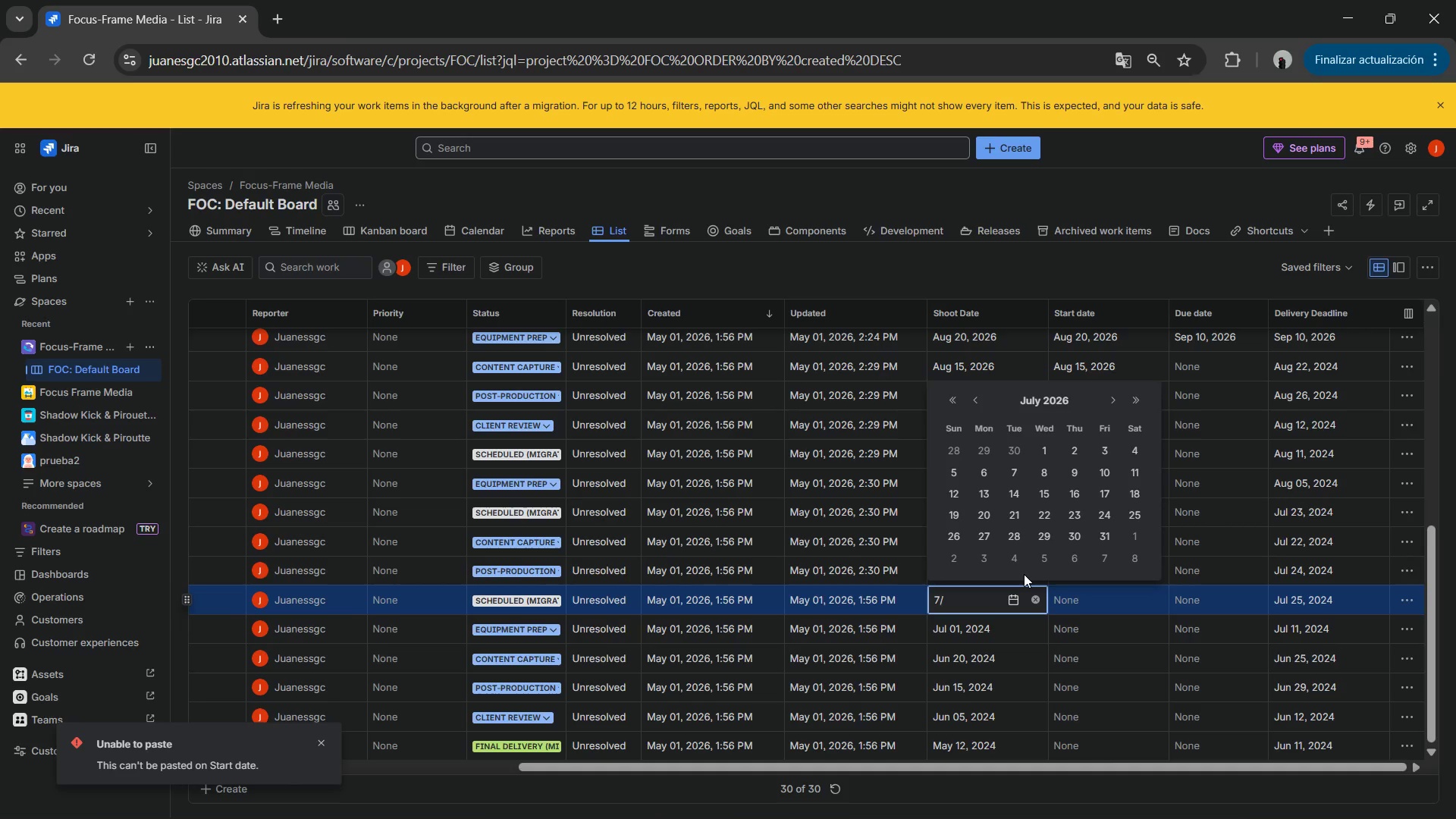 
key(Numpad4)
 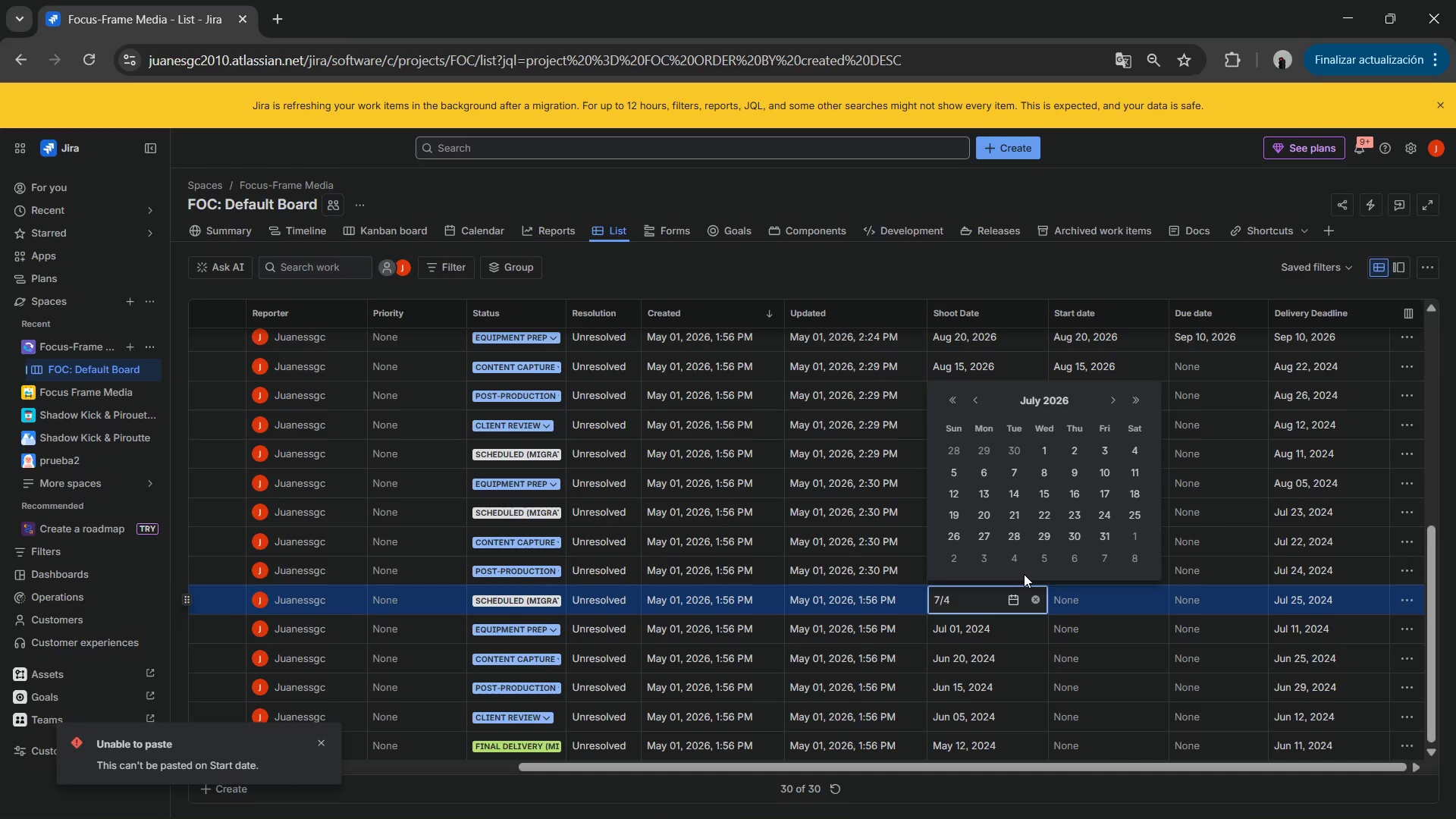 
key(NumpadDivide)
 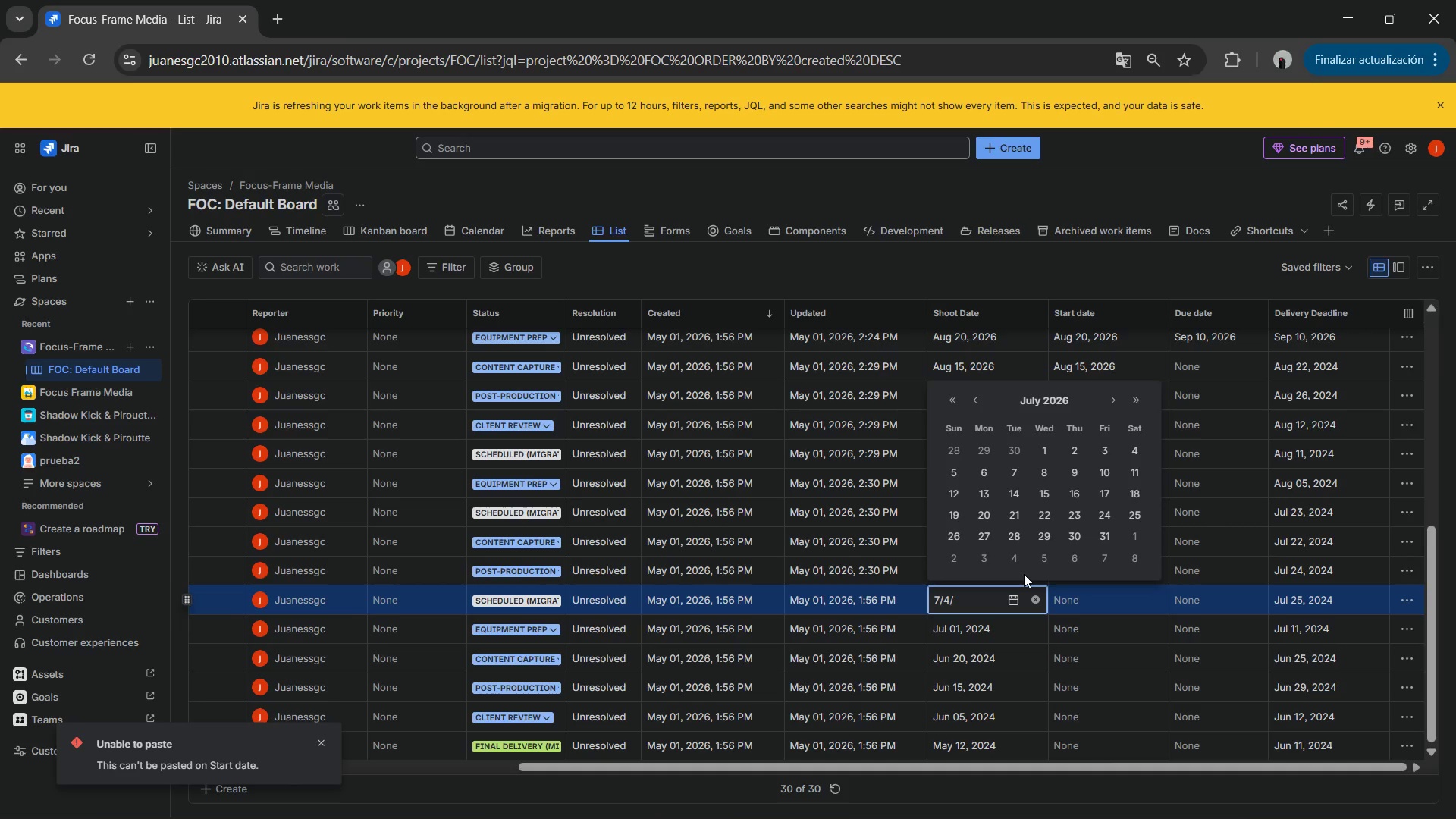 
key(Numpad2)
 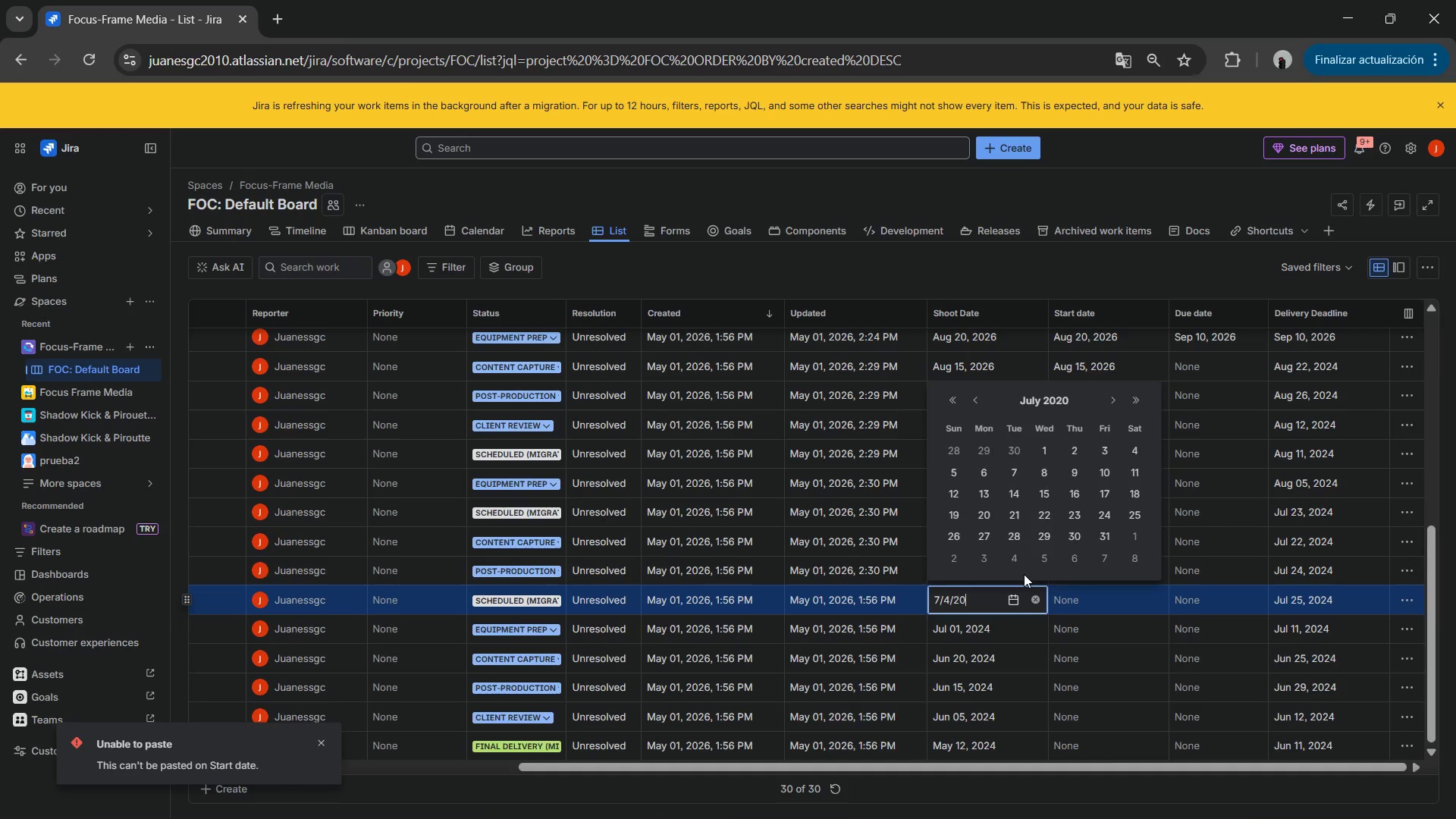 
key(Numpad0)
 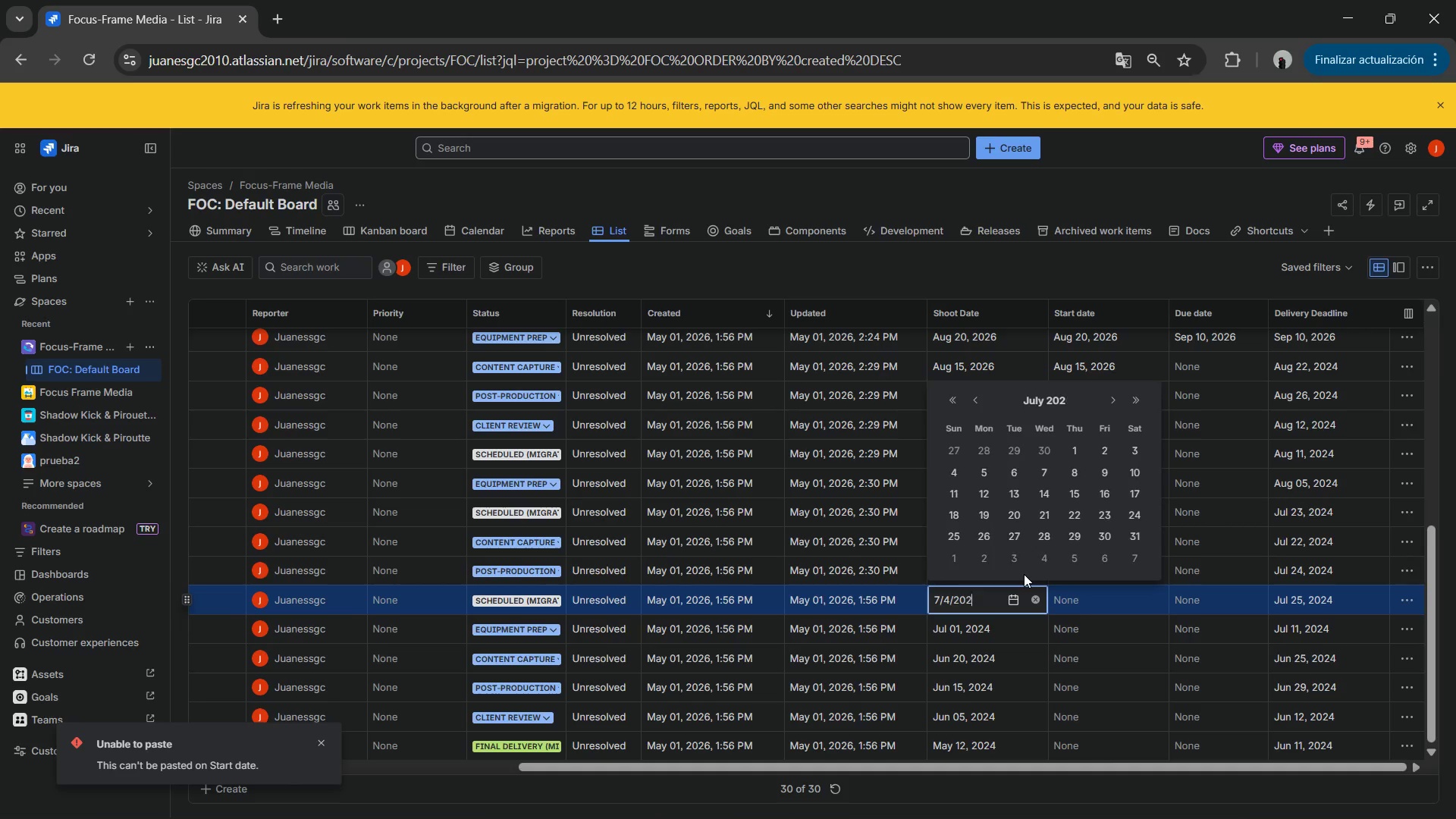 
key(Numpad2)
 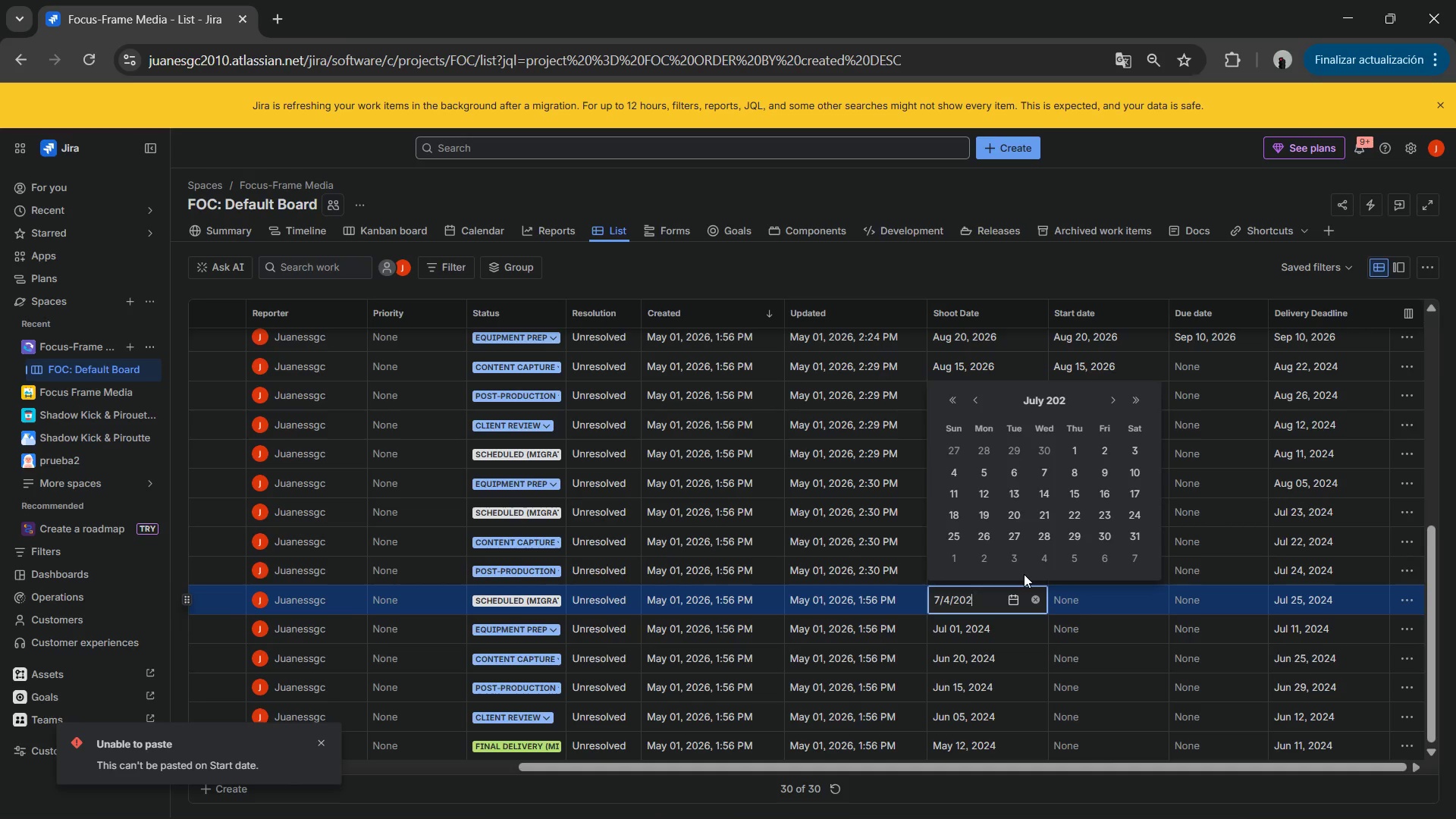 
key(Numpad6)
 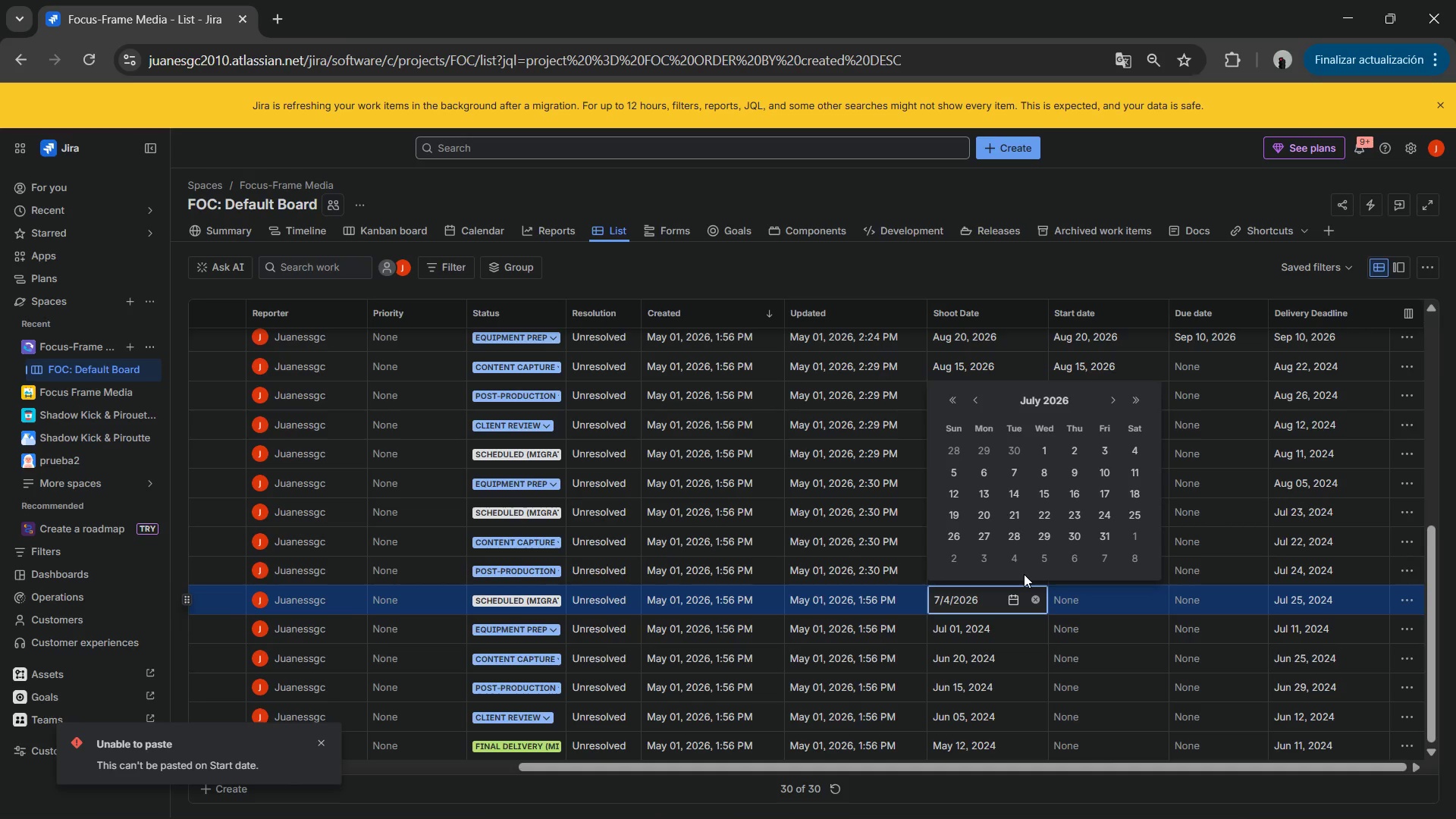 
key(Shift+ArrowLeft)
 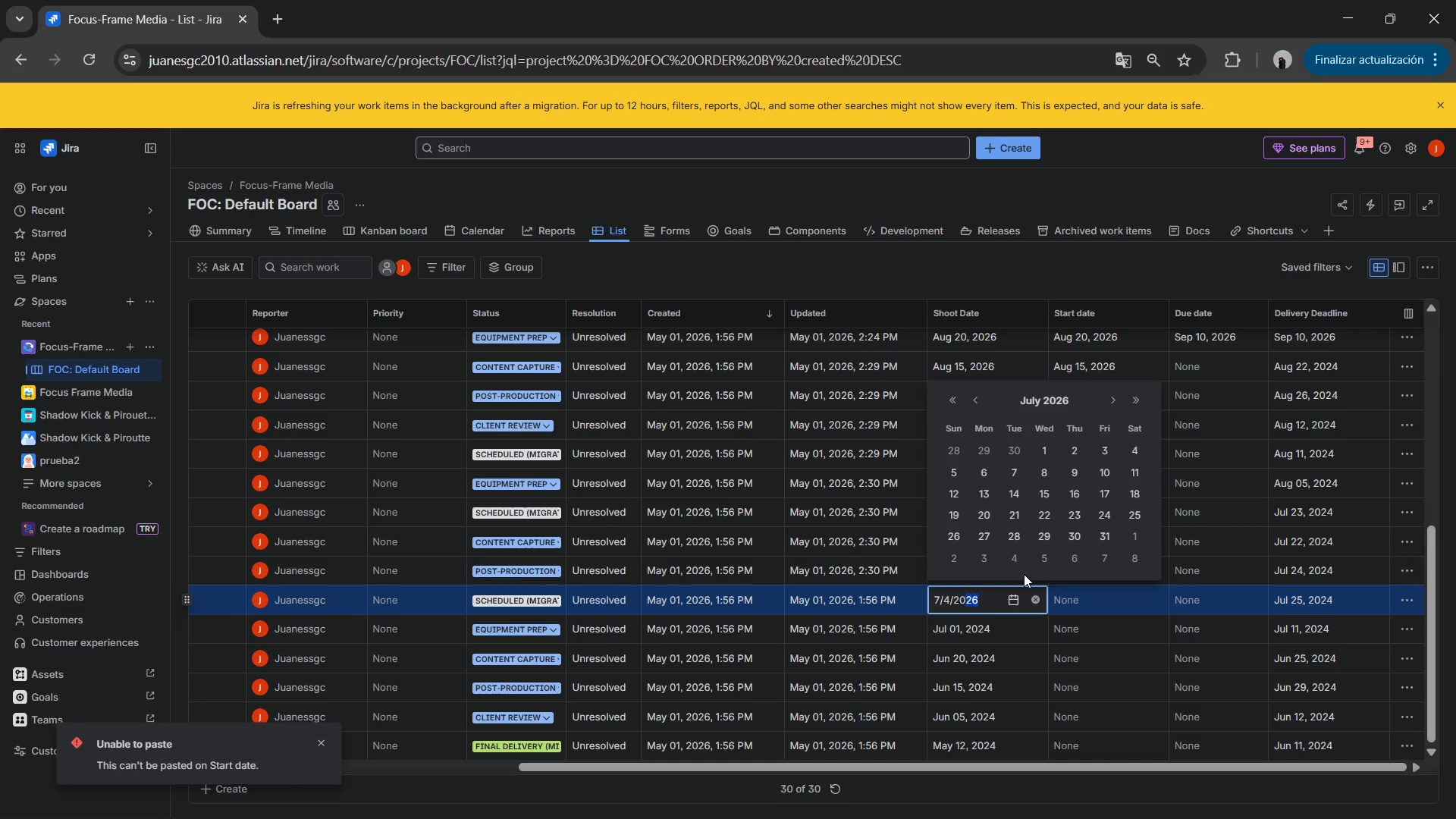 
hold_key(key=ArrowLeft, duration=0.81)
 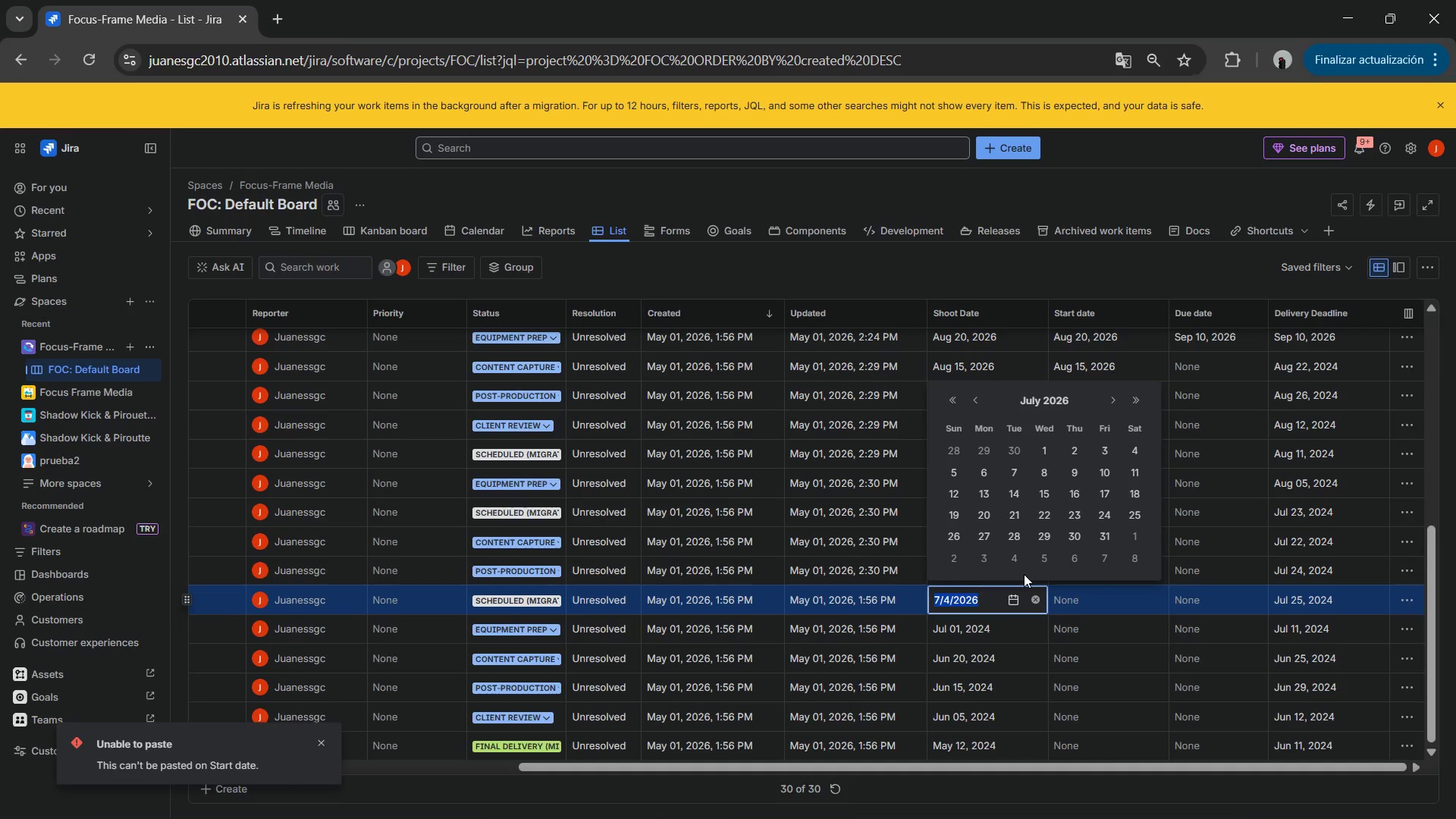 
key(Control+ControlLeft)
 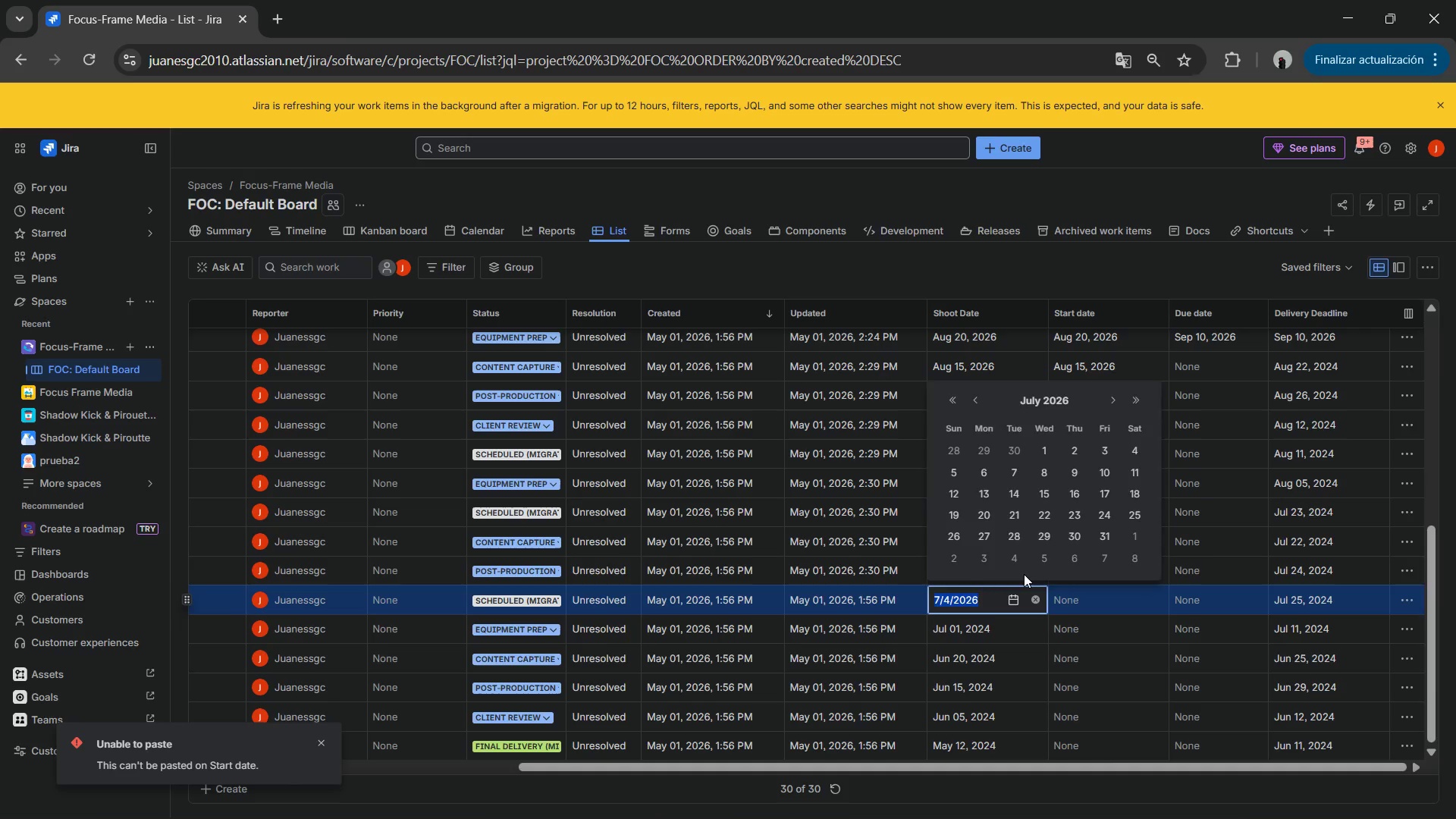 
key(Control+C)
 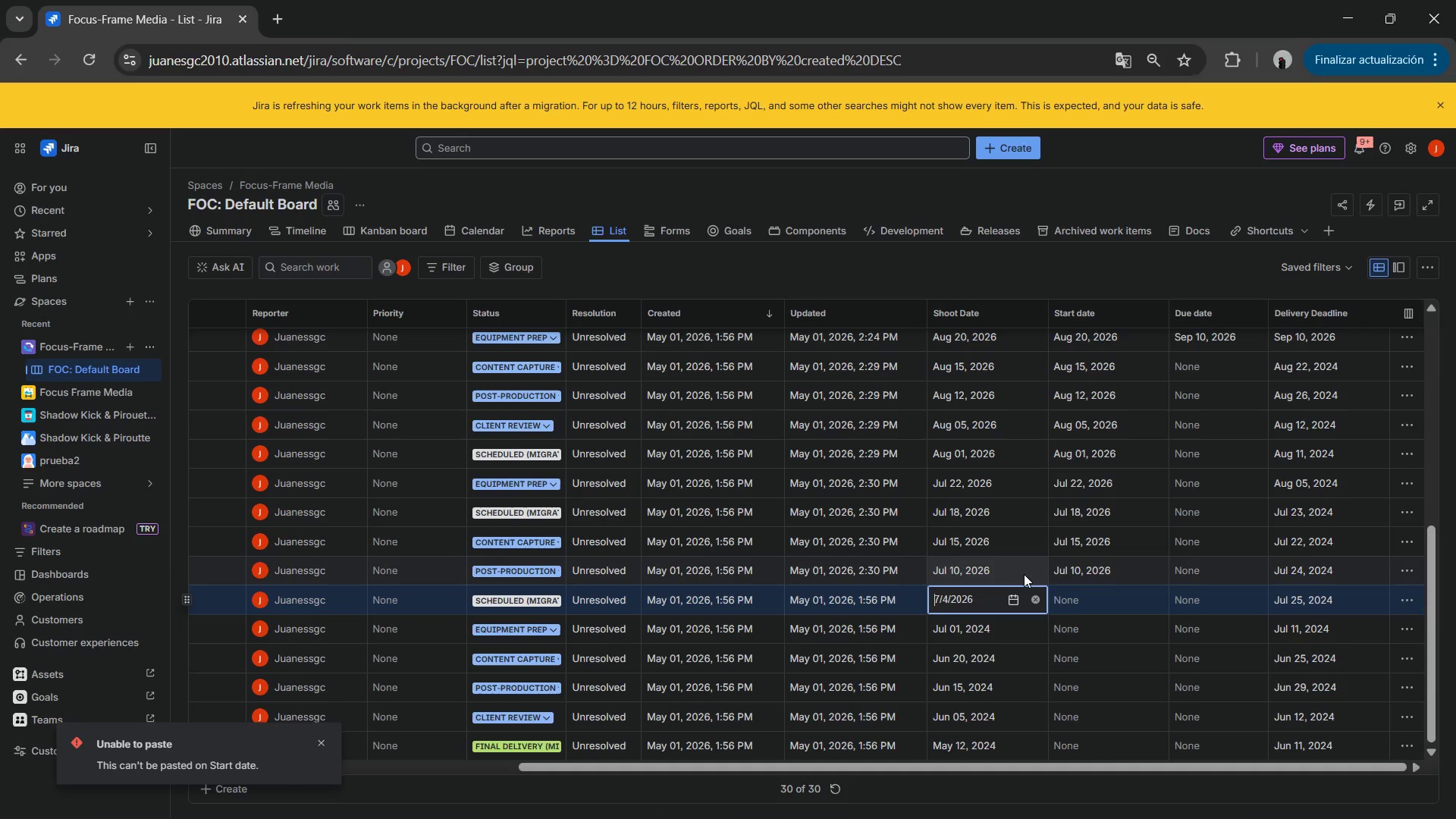 
key(NumpadEnter)
 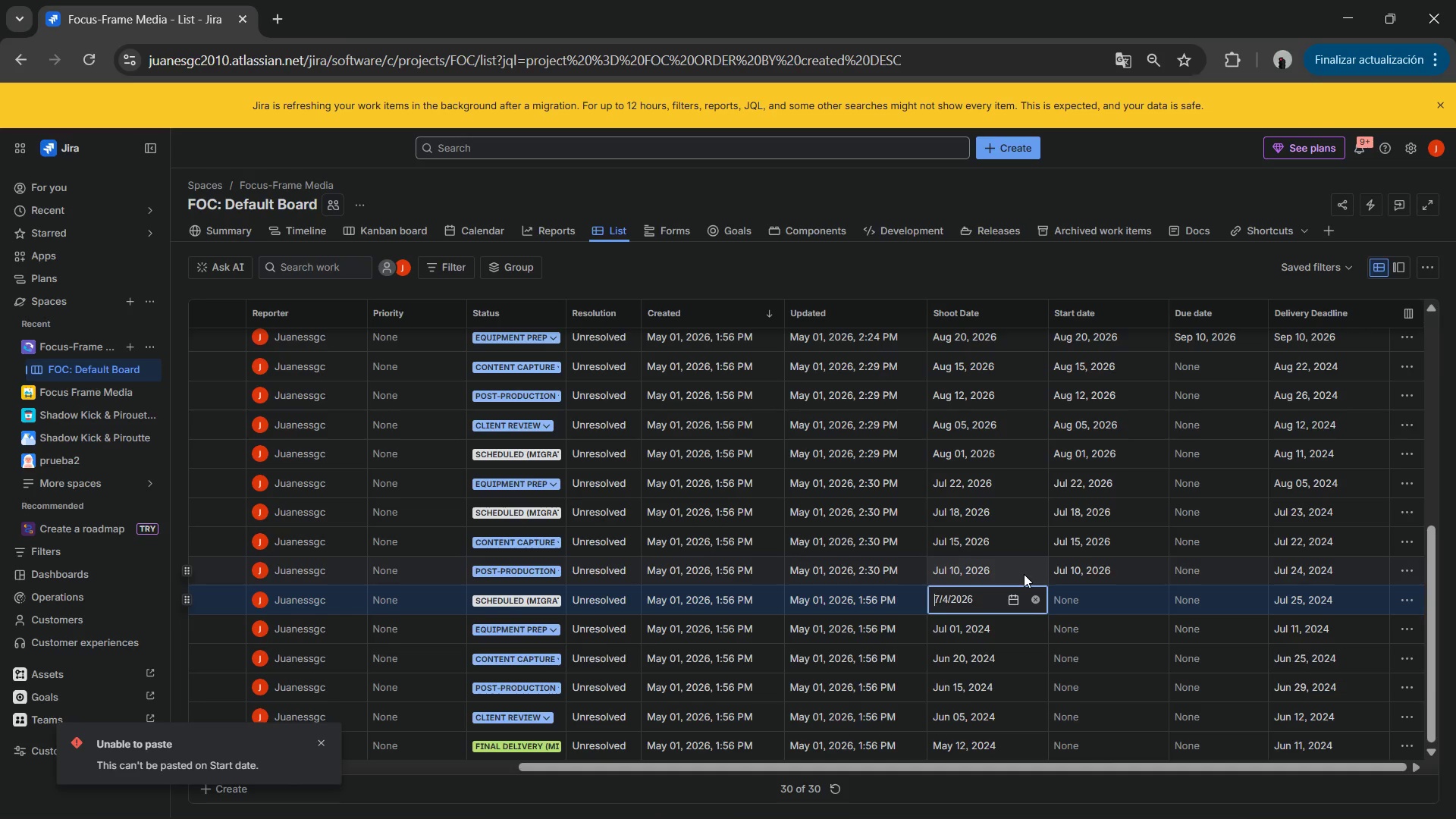 
key(NumpadEnter)
 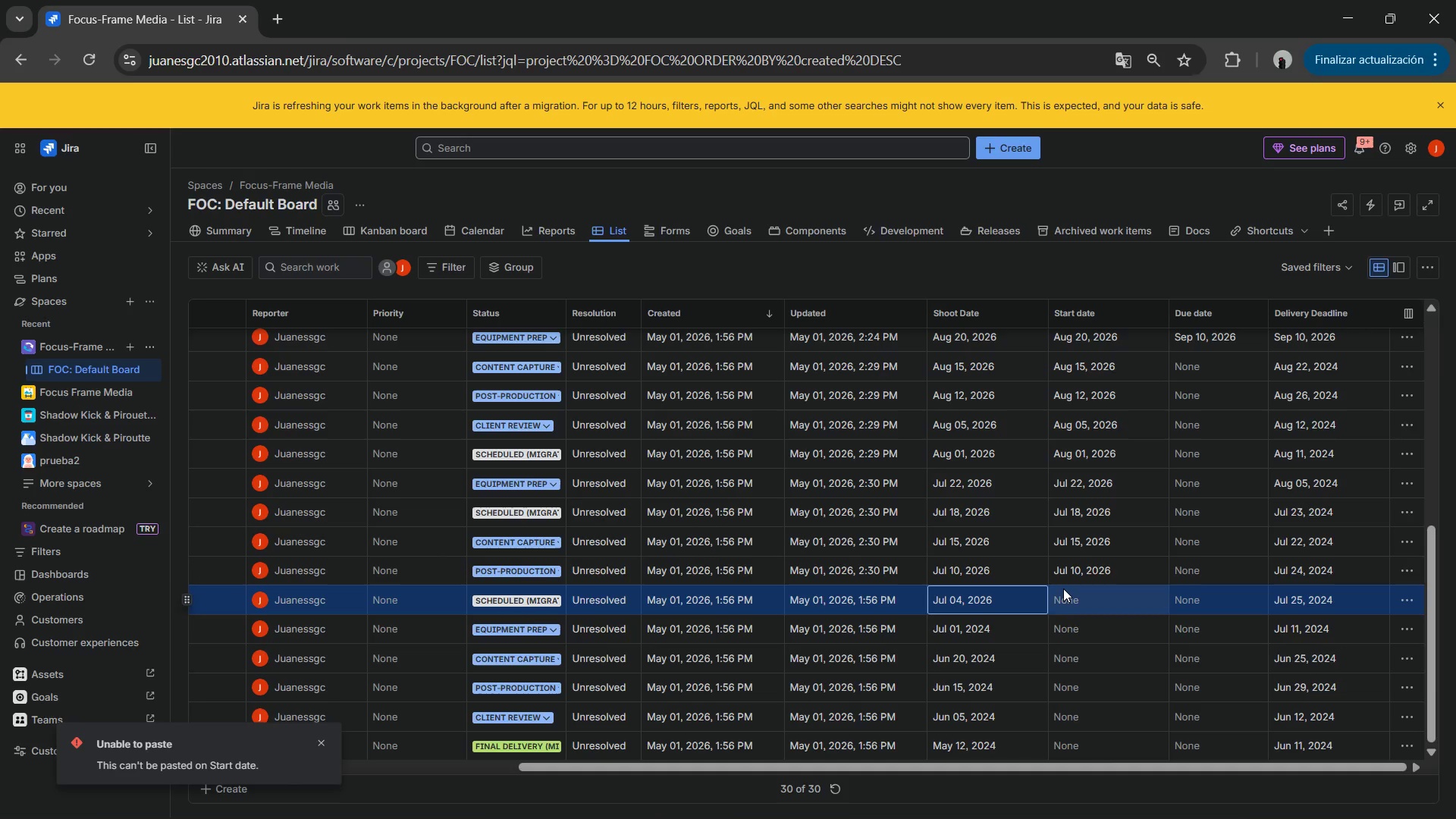 
left_click([1063, 588])
 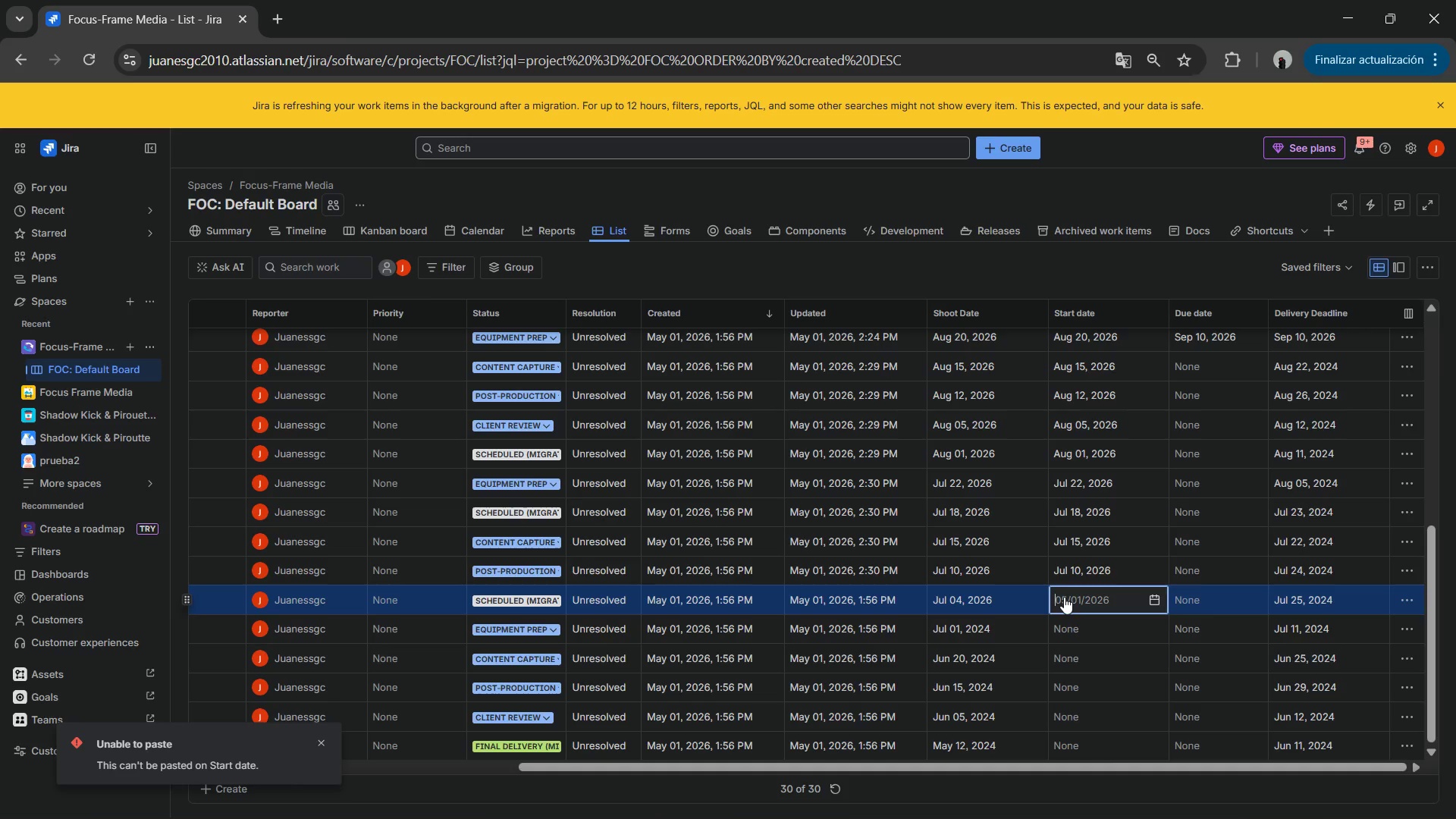 
key(Control+V)
 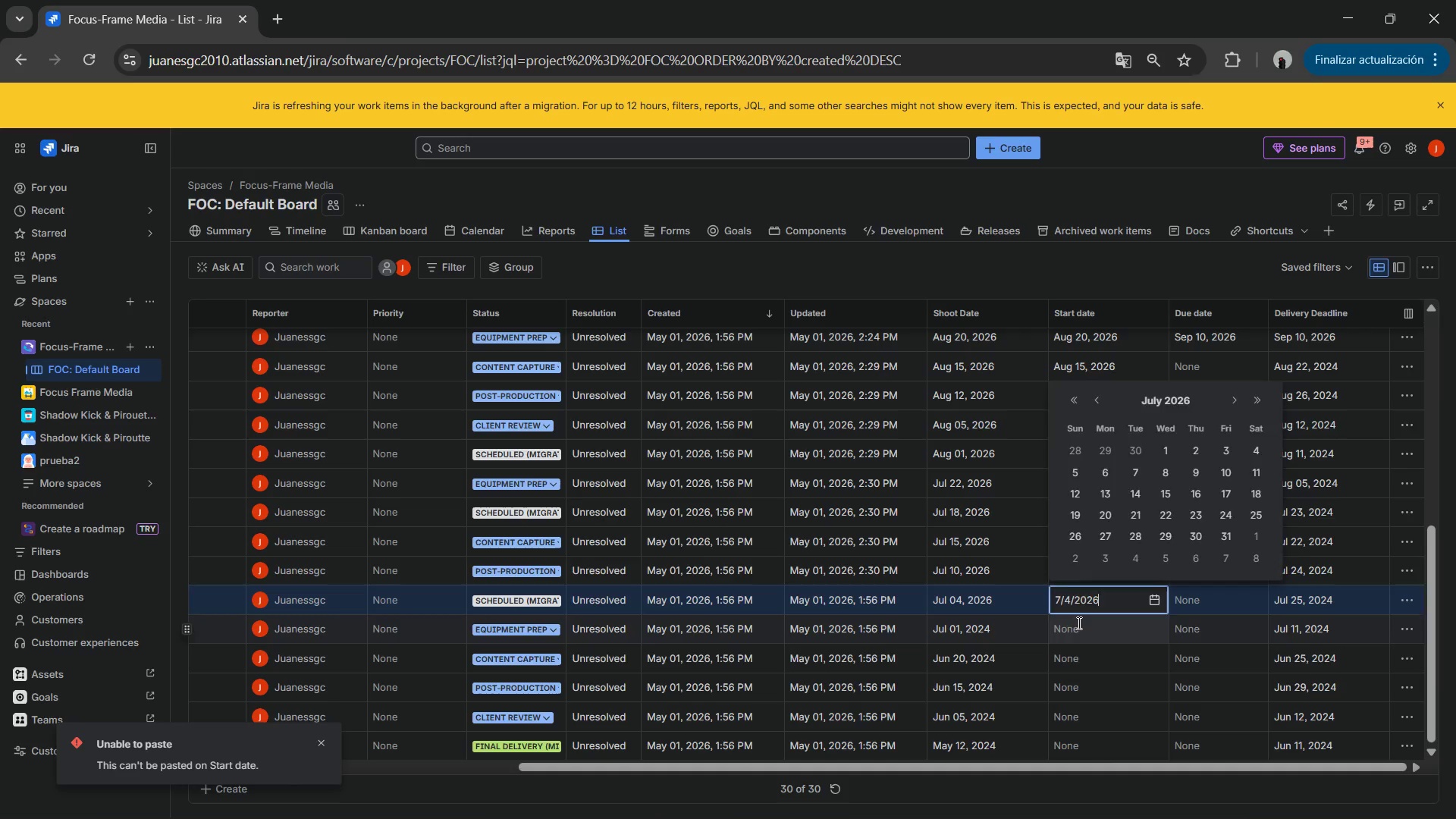 
left_click([1078, 623])
 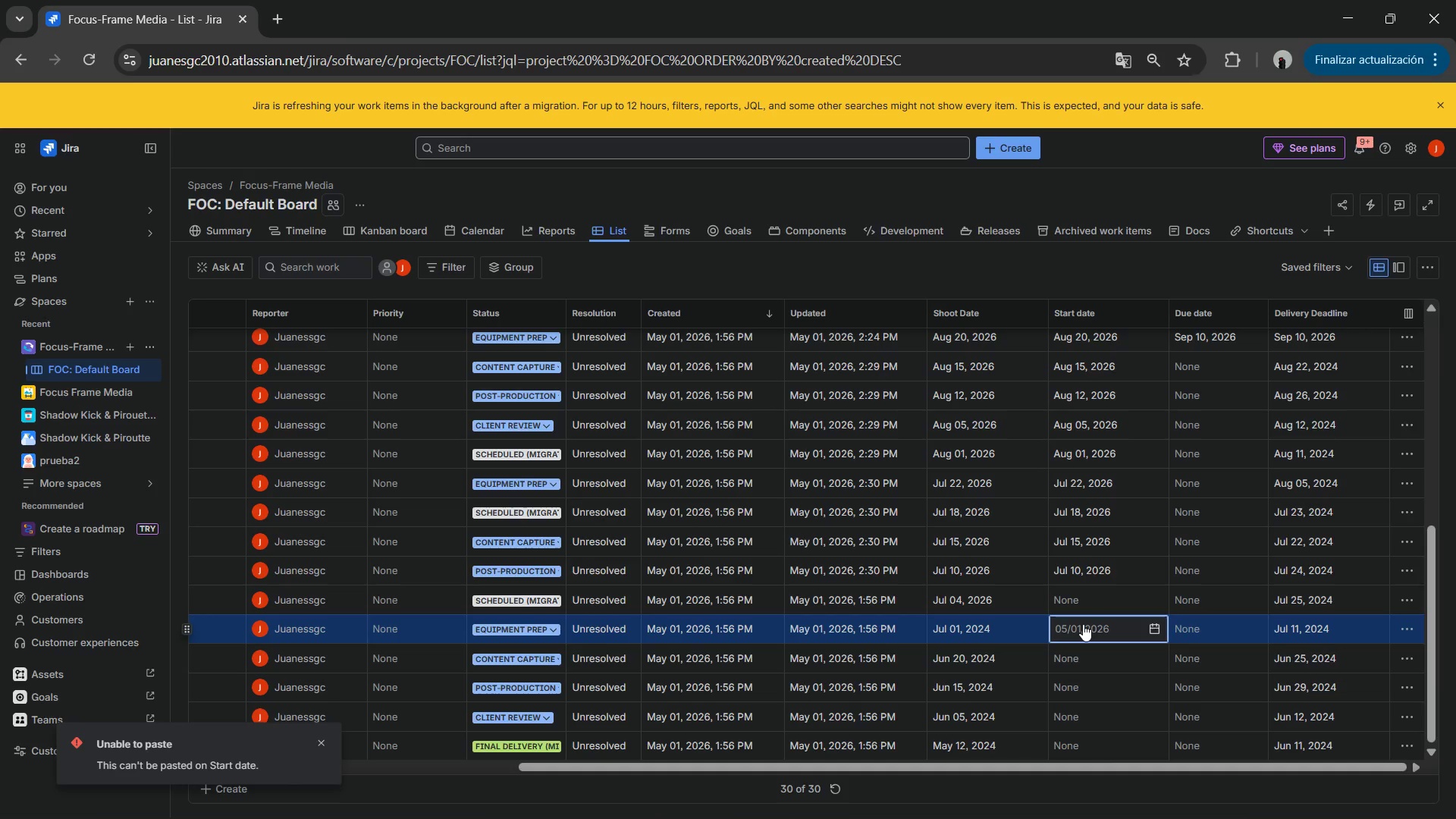 
key(Control+V)
 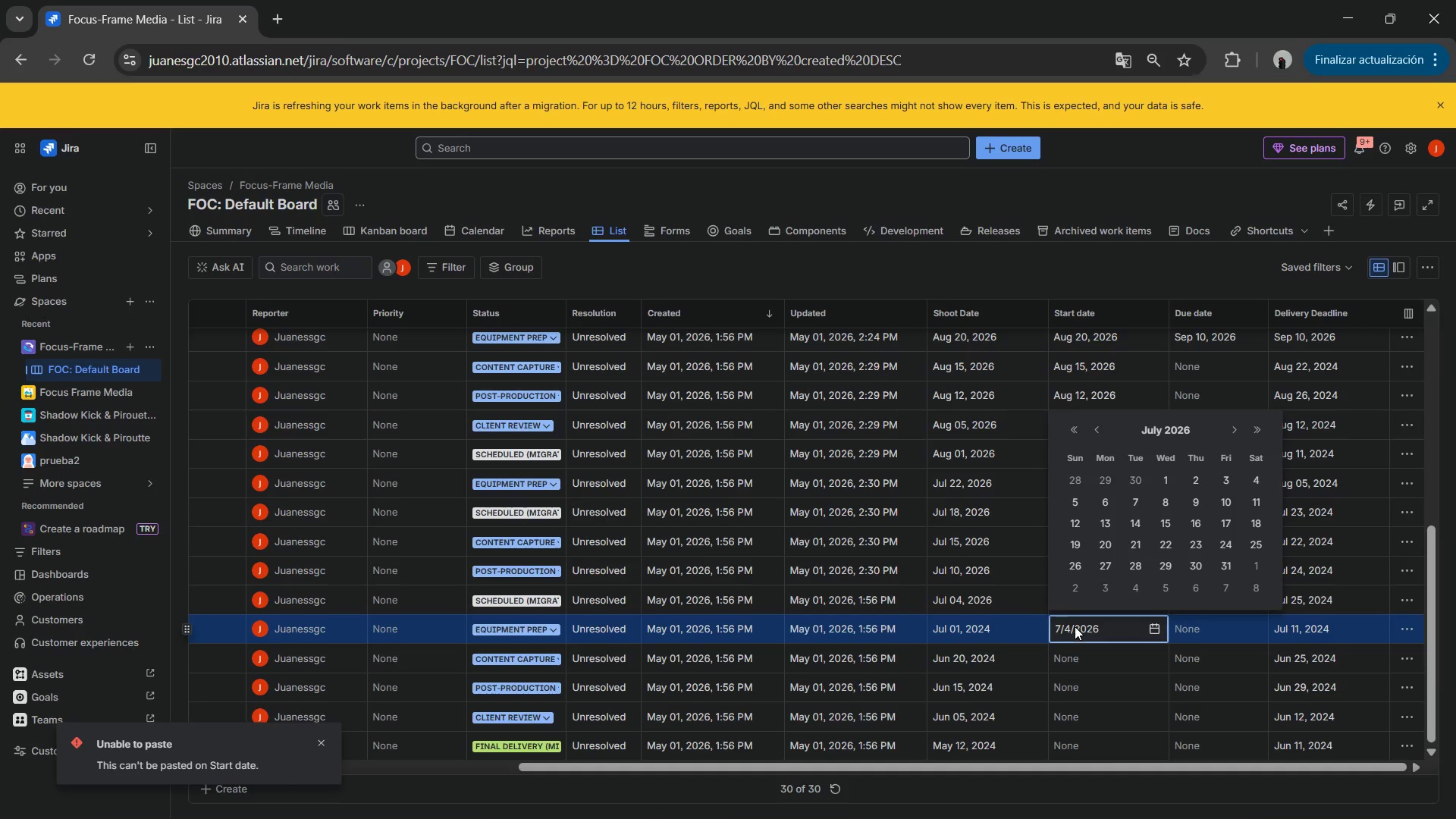 
left_click([1074, 626])
 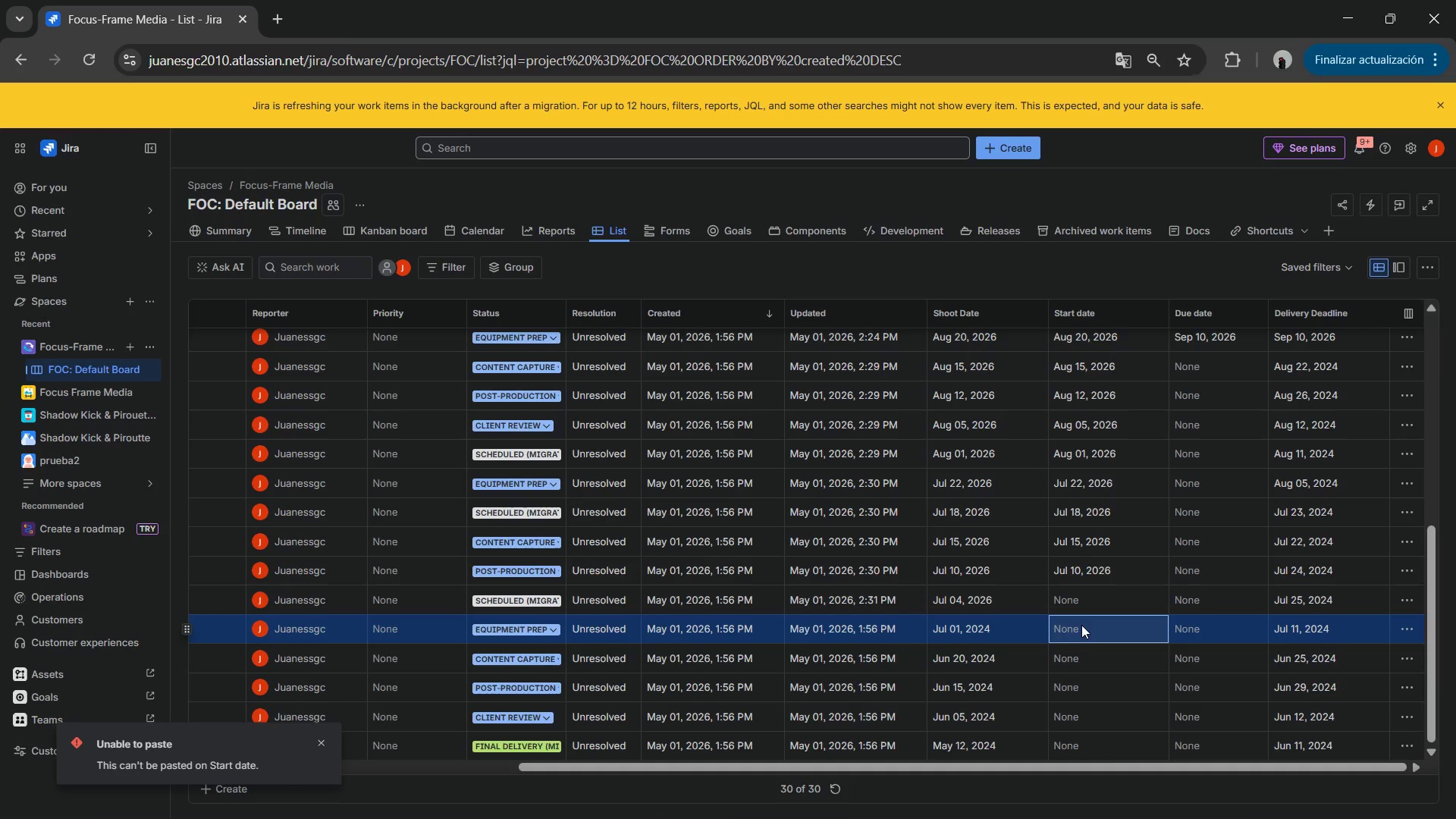 
left_click([1081, 603])
 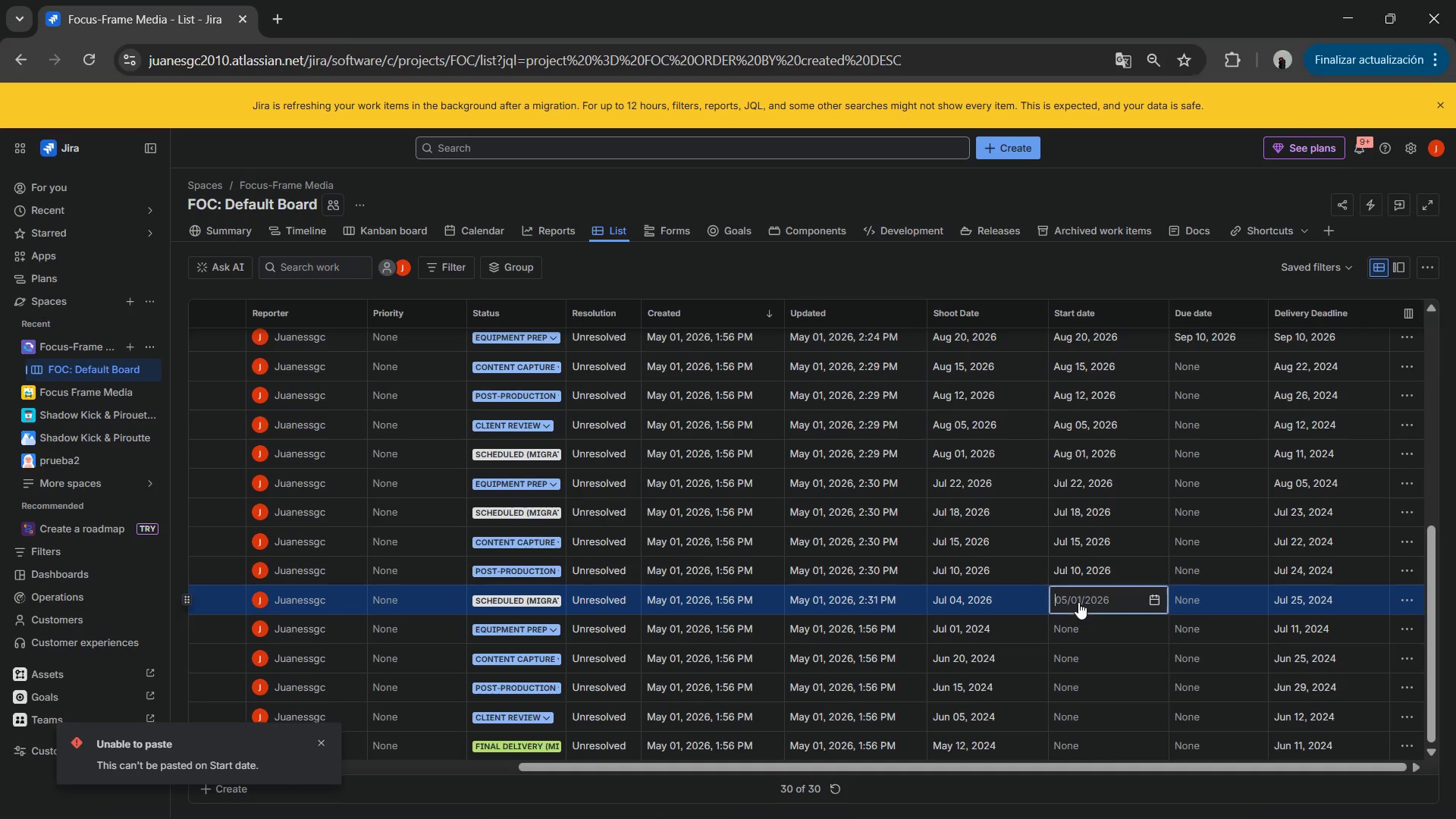 
key(Control+V)
 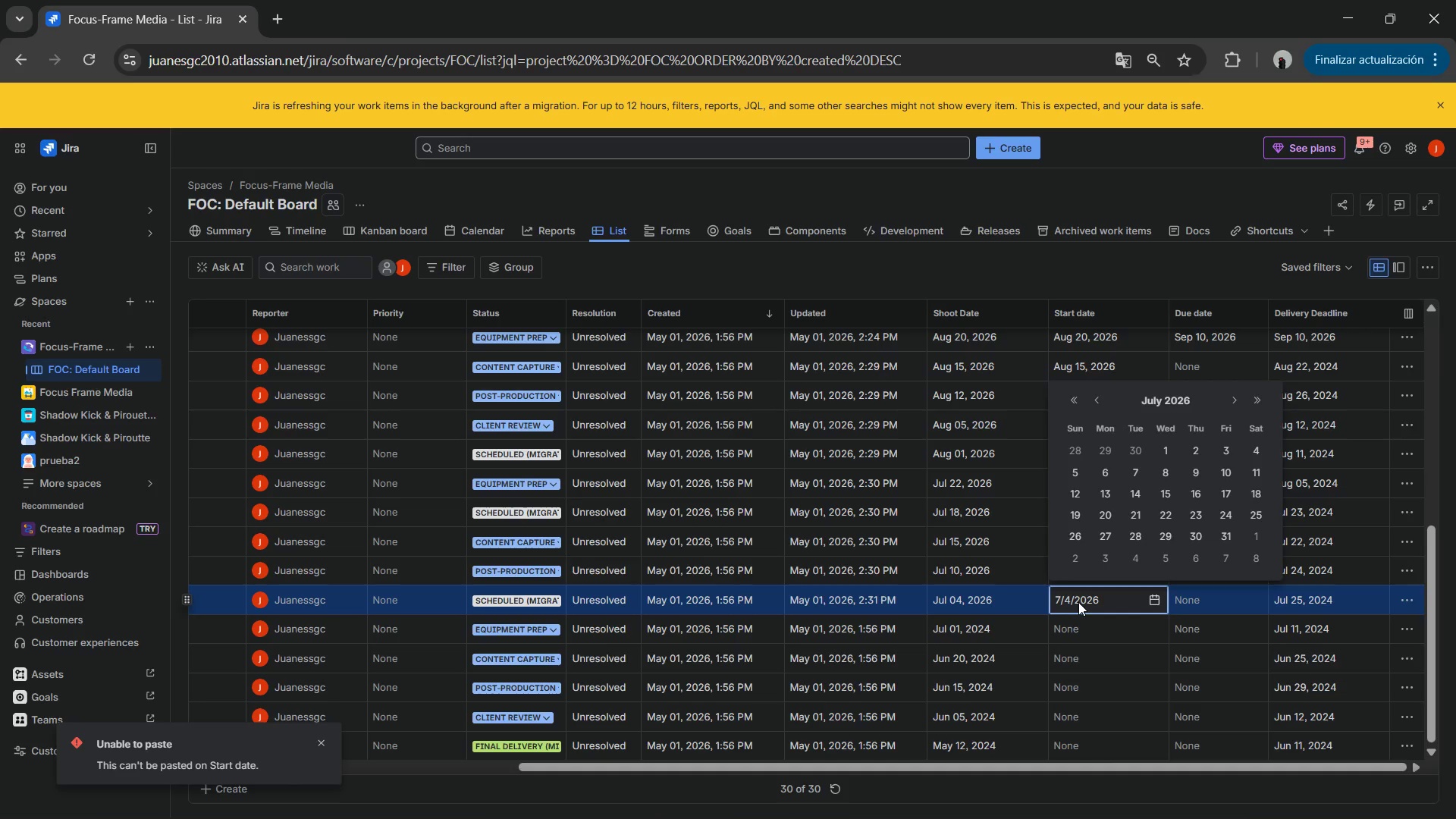 
key(NumpadEnter)
 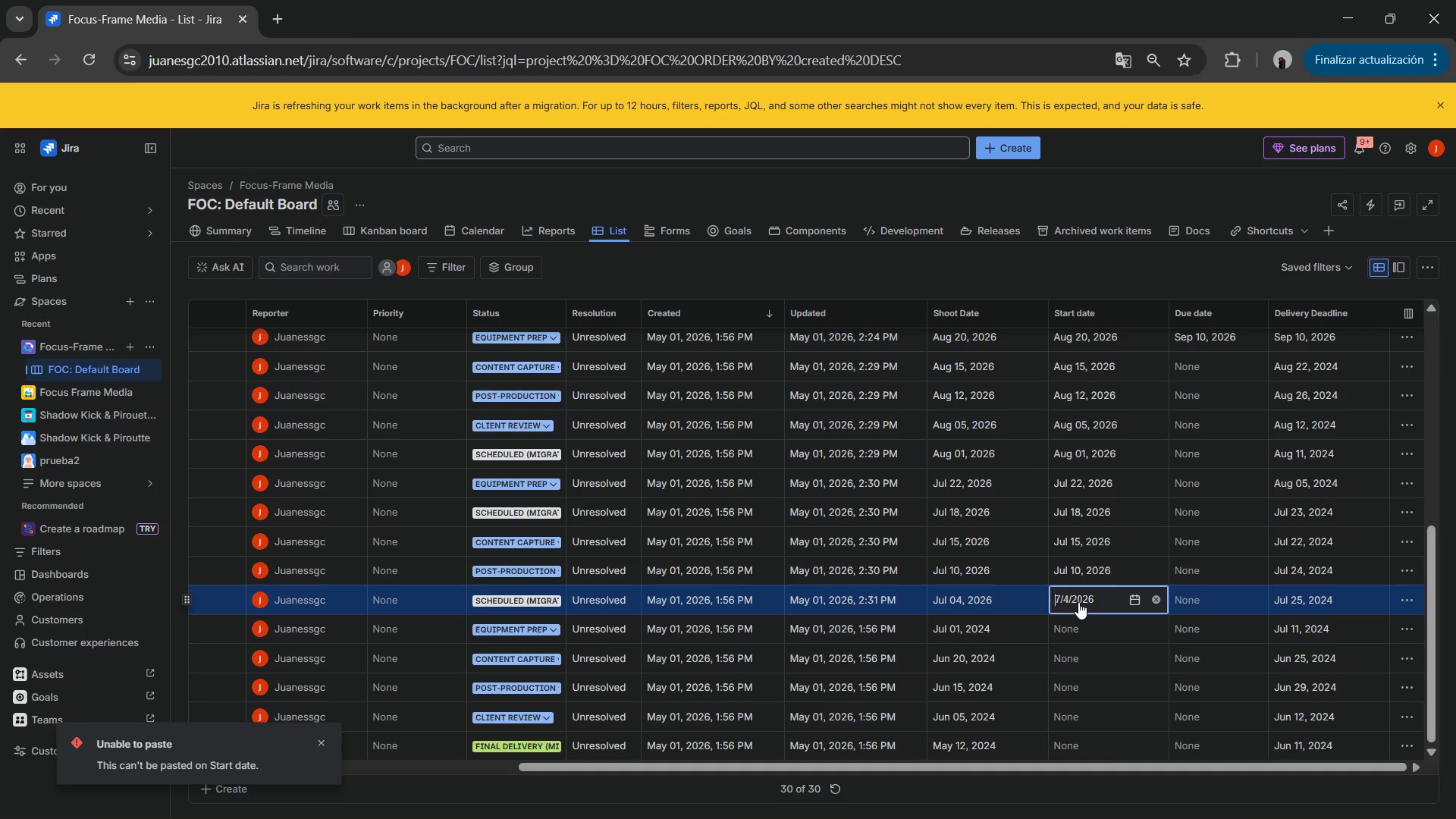 
key(NumpadEnter)
 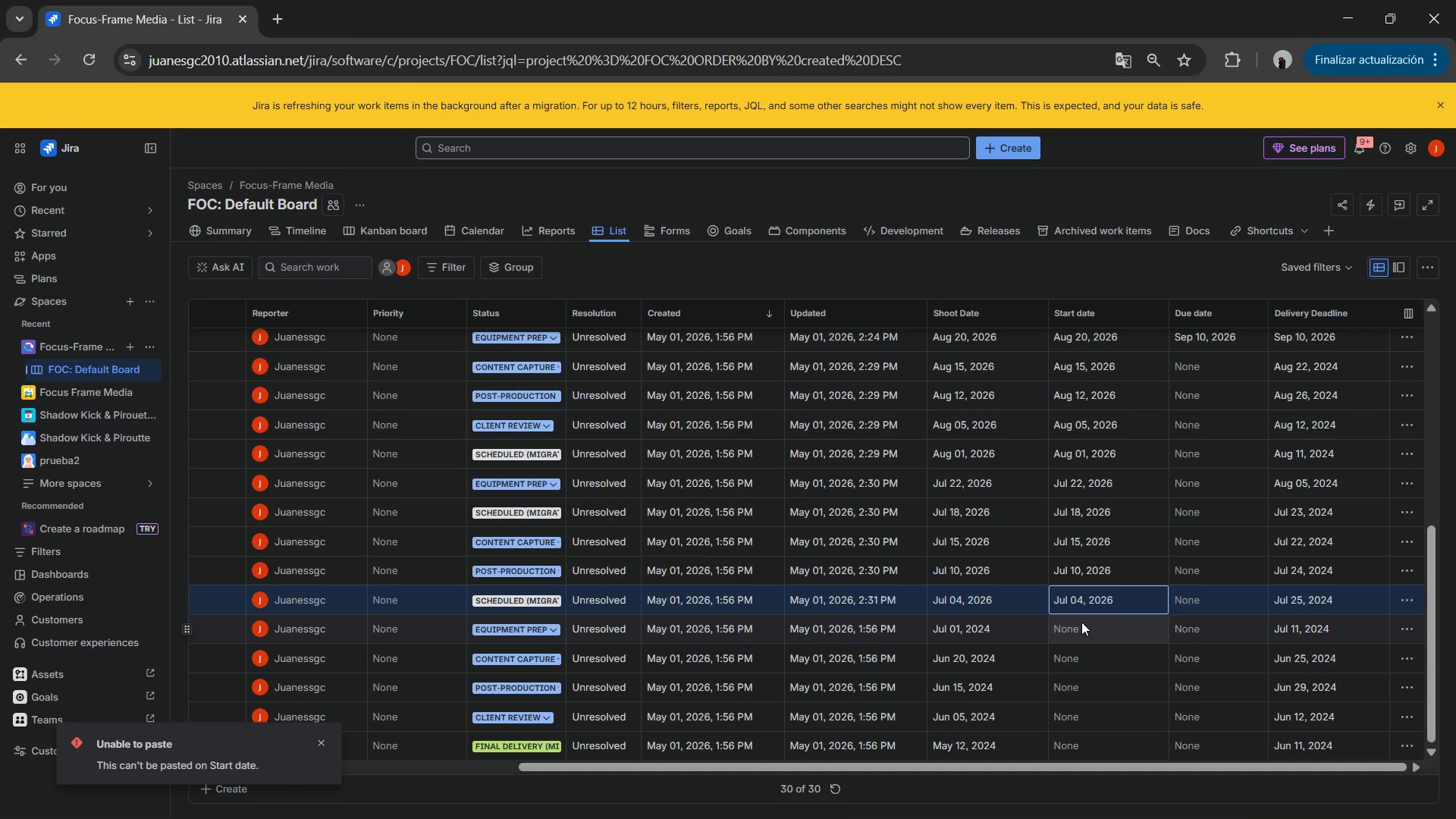 
left_click([1080, 623])
 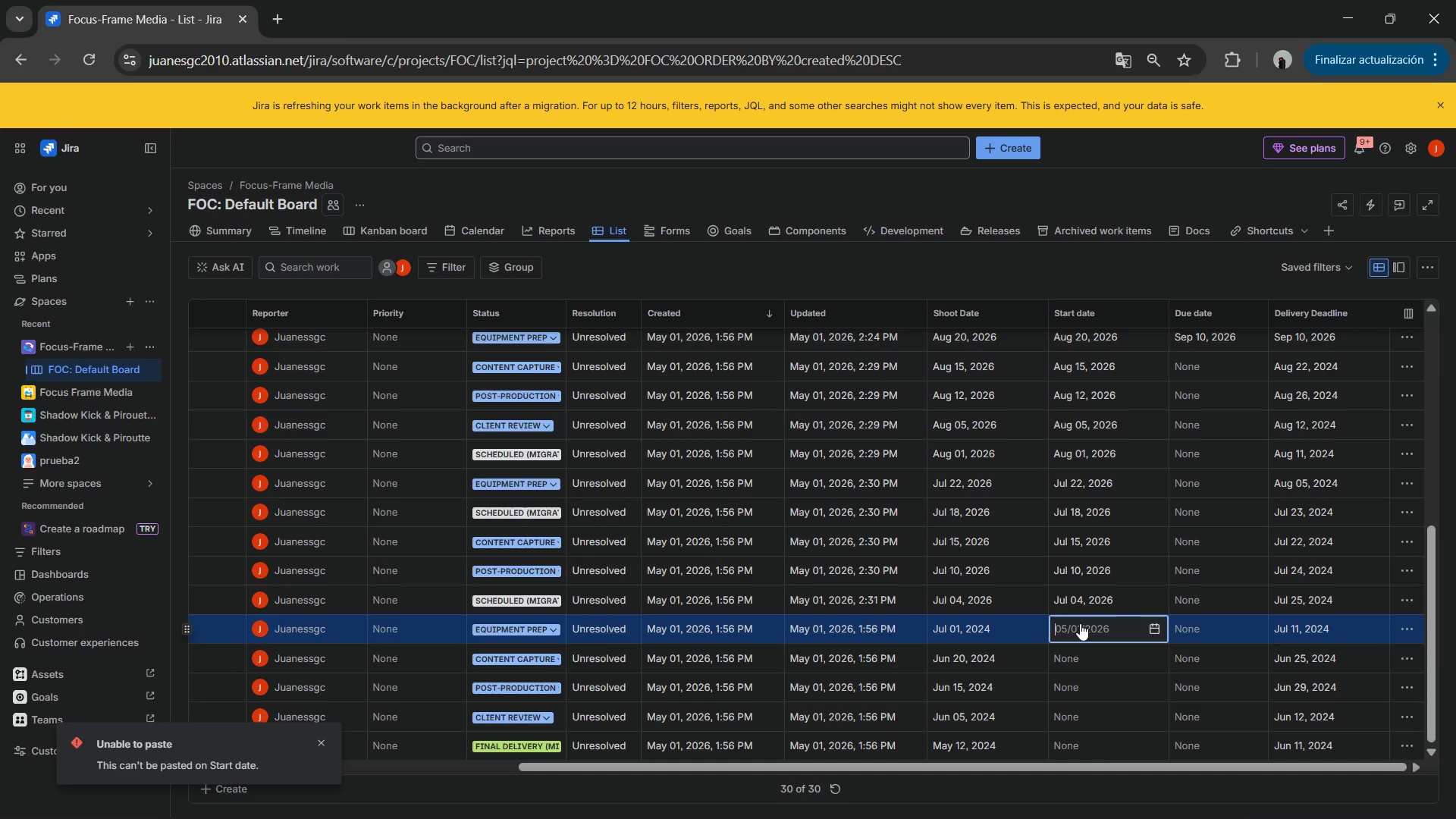 
hold_key(key=ControlLeft, duration=0.38)
 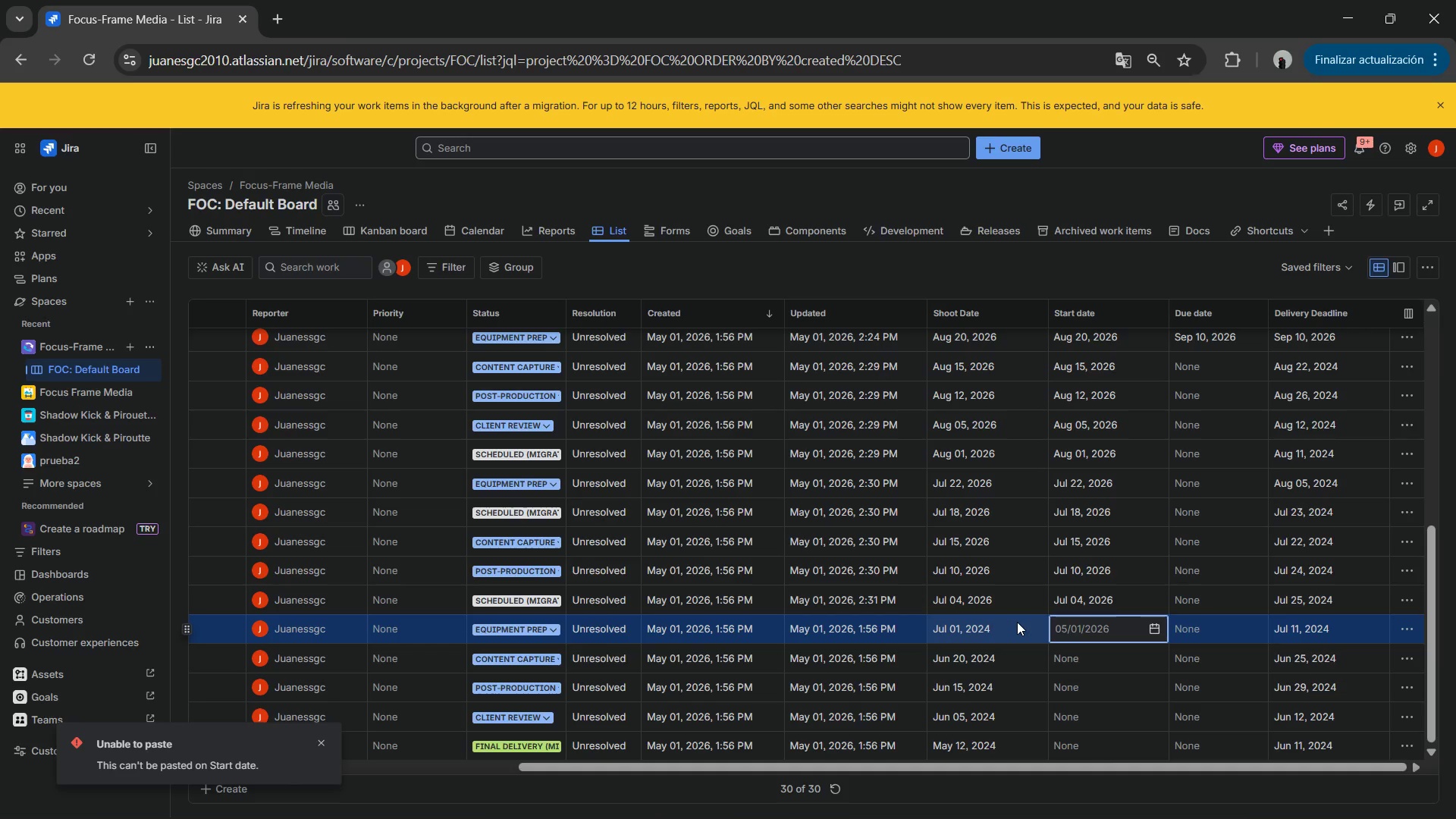 
left_click([1016, 623])
 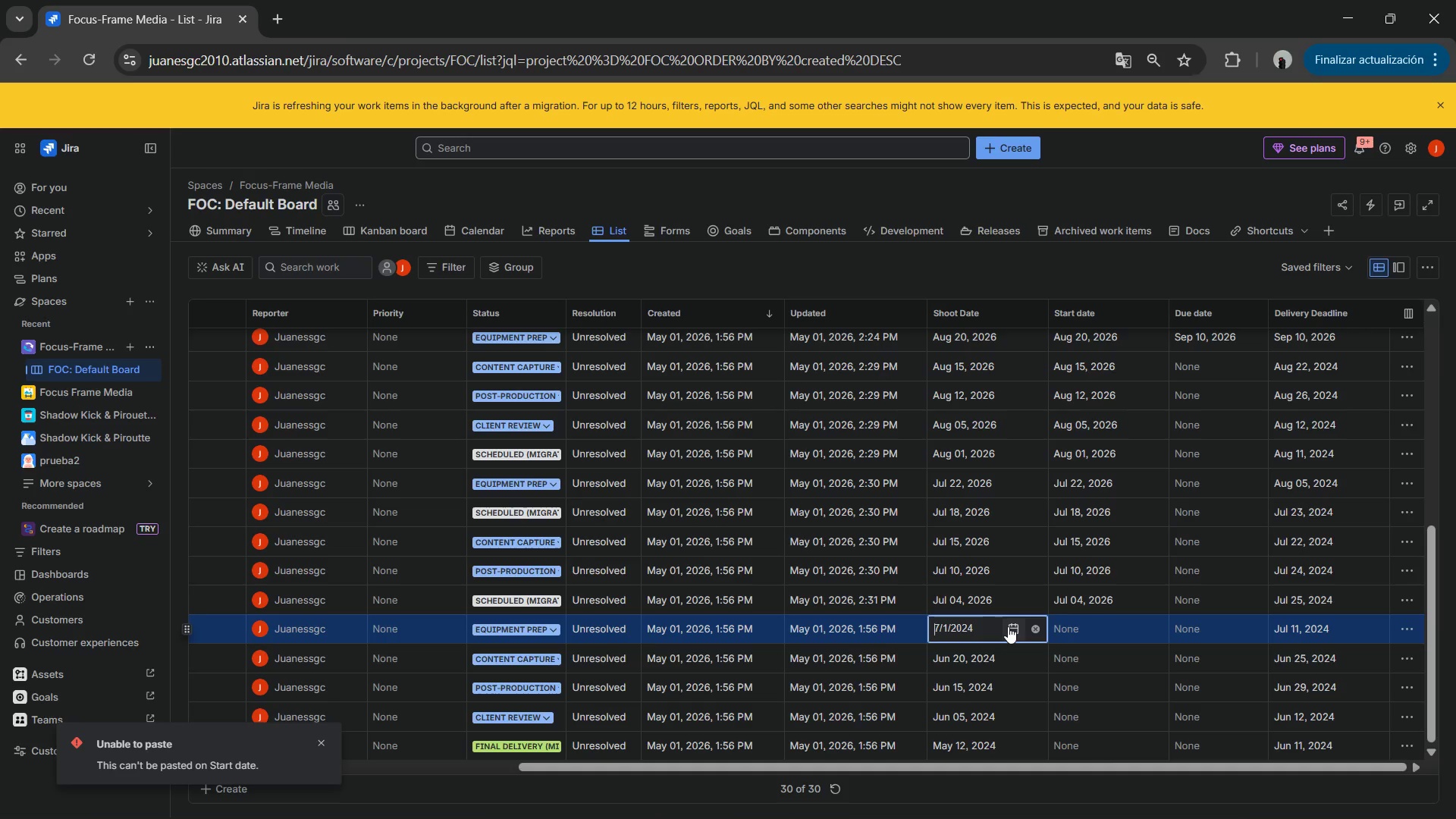 
key(Numpad7)
 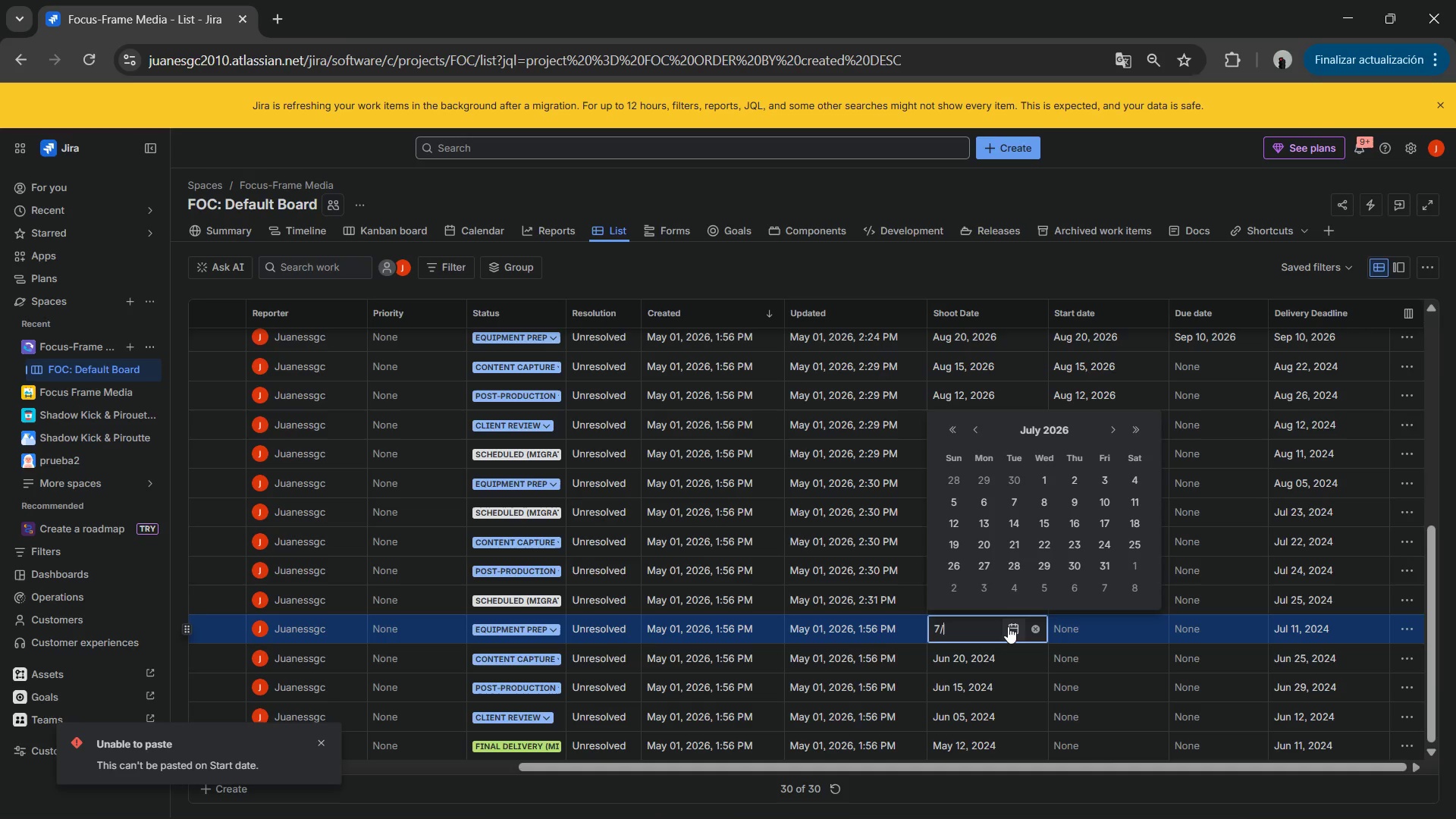 
key(NumpadDivide)
 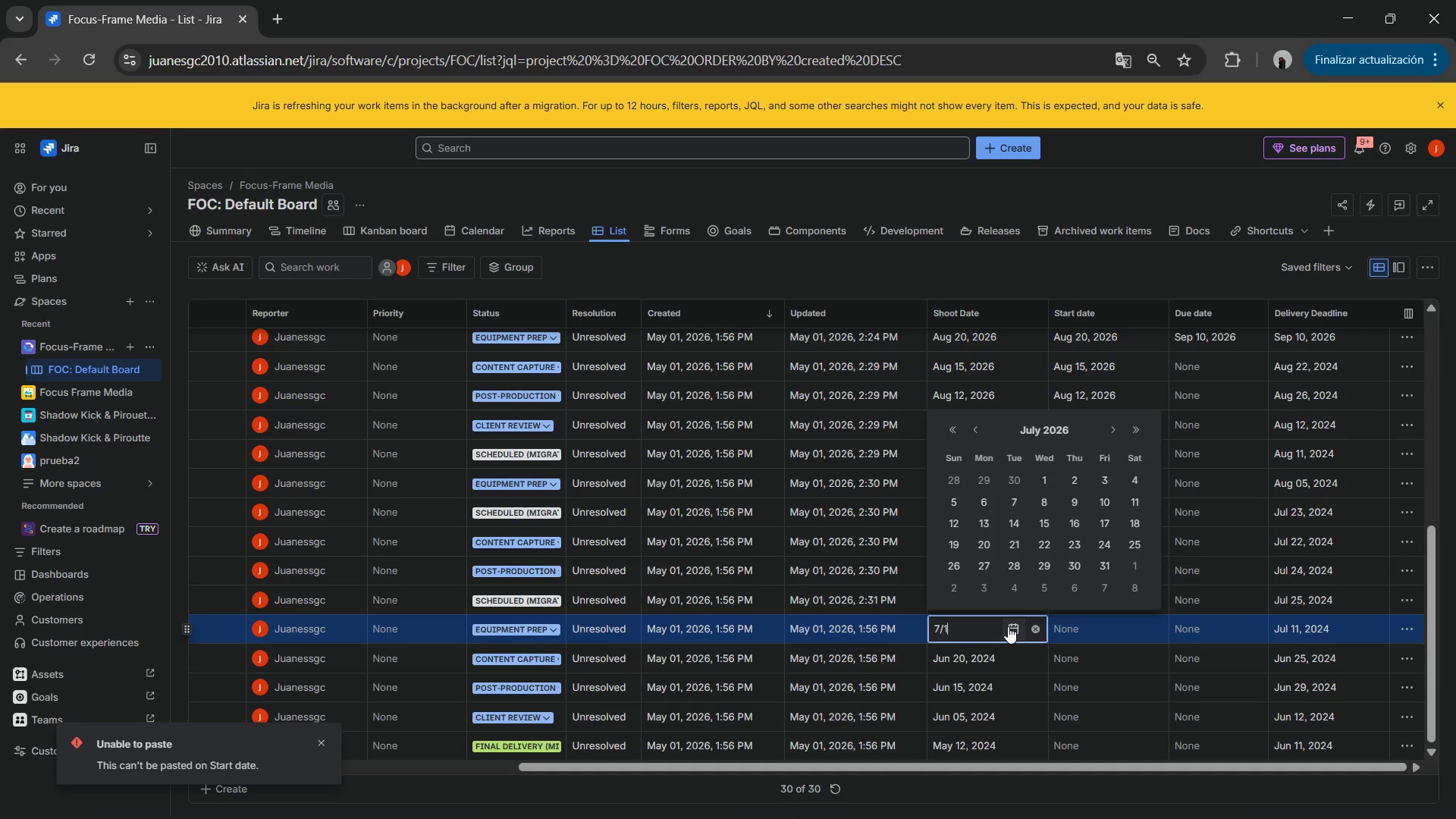 
key(Numpad1)
 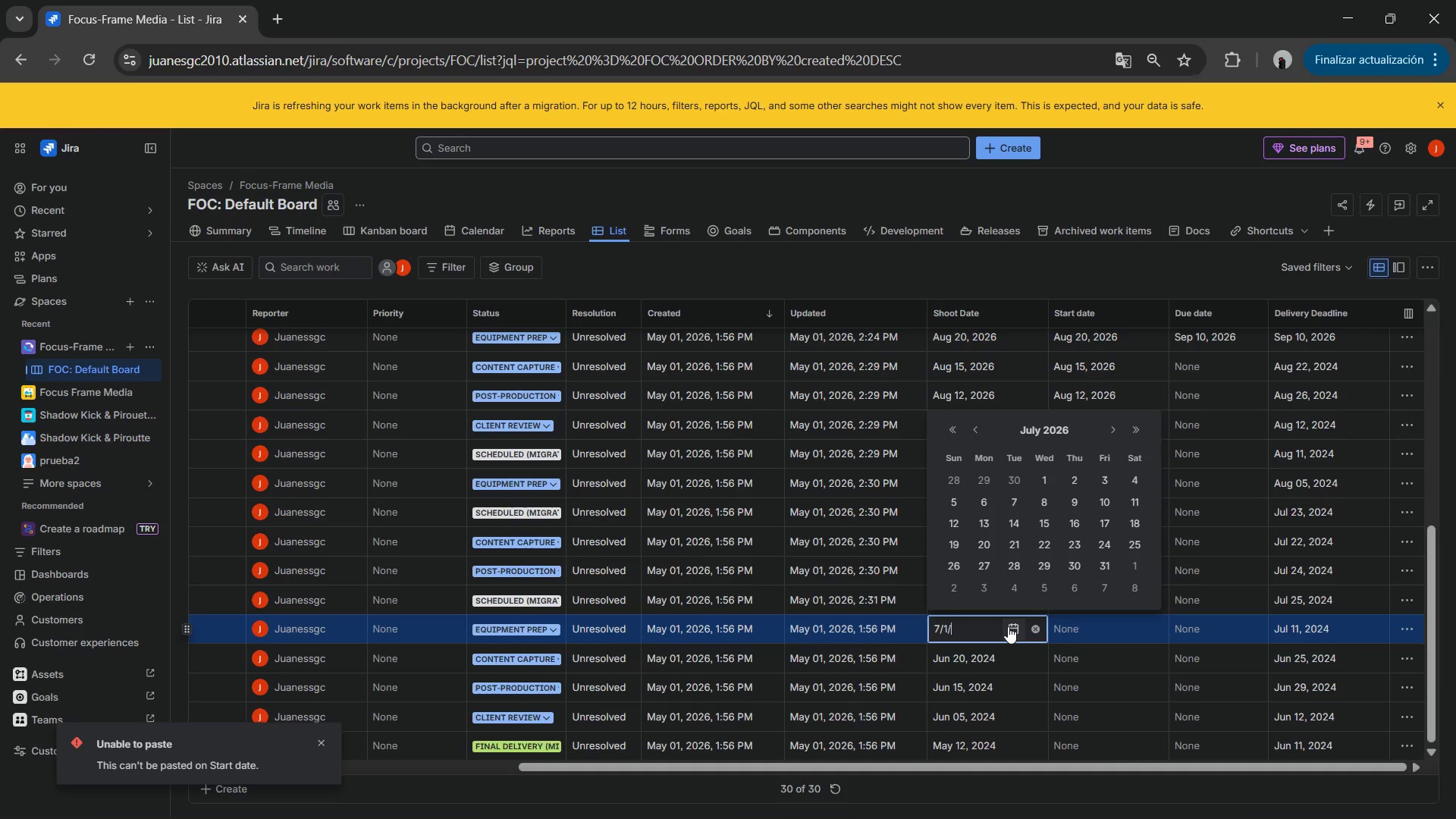 
key(NumpadDivide)
 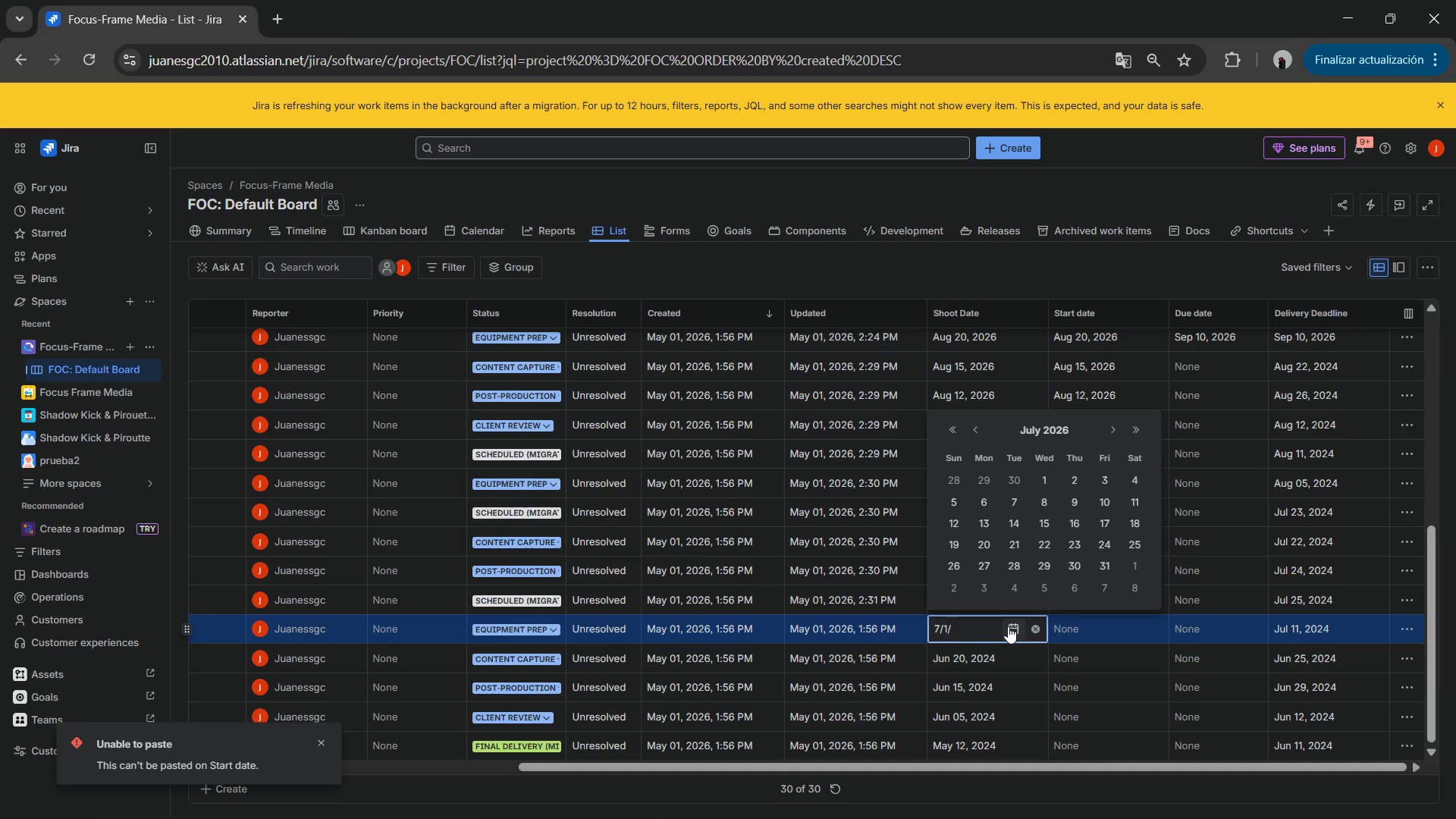 
key(Numpad2)
 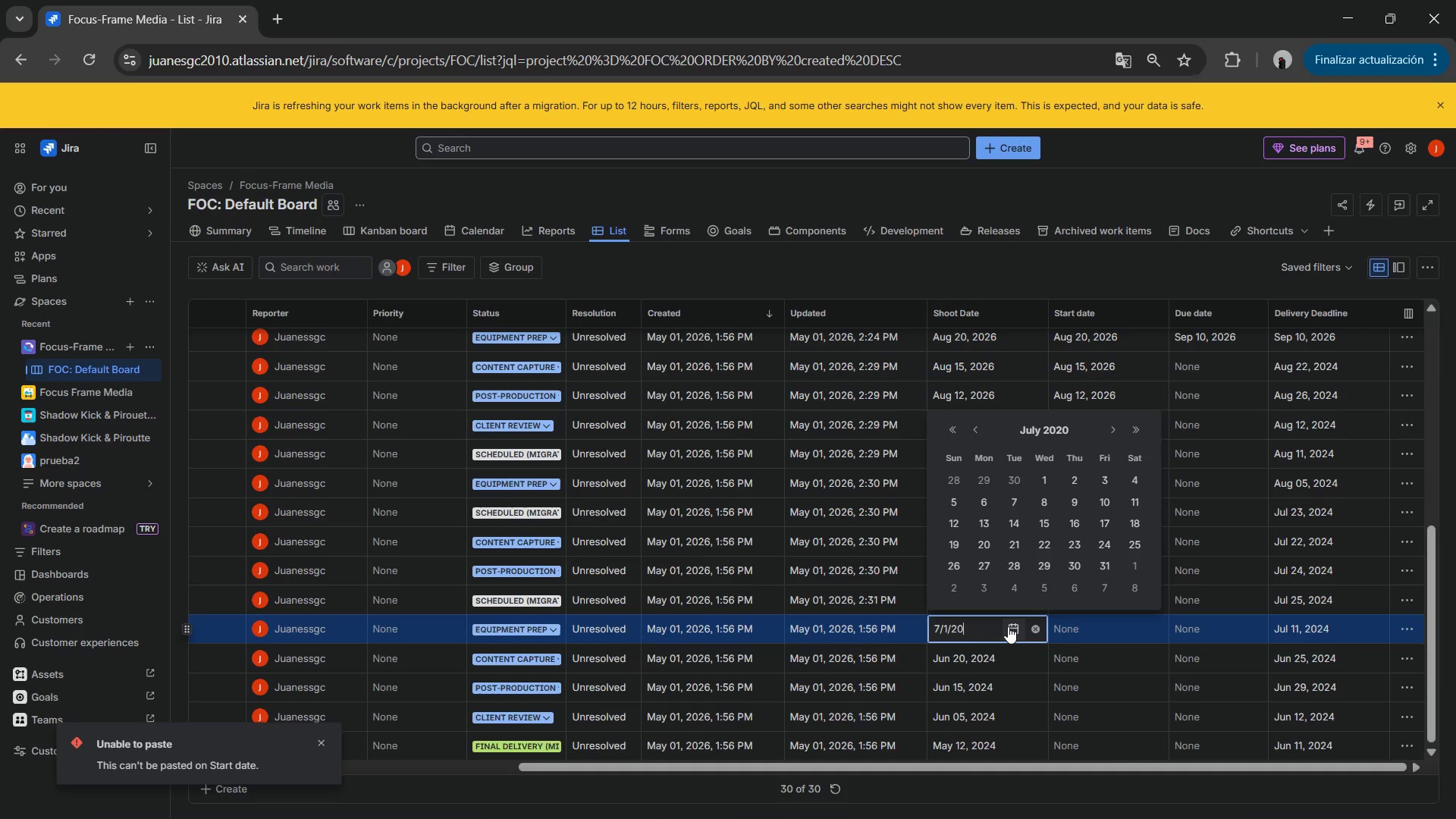 
key(Numpad0)
 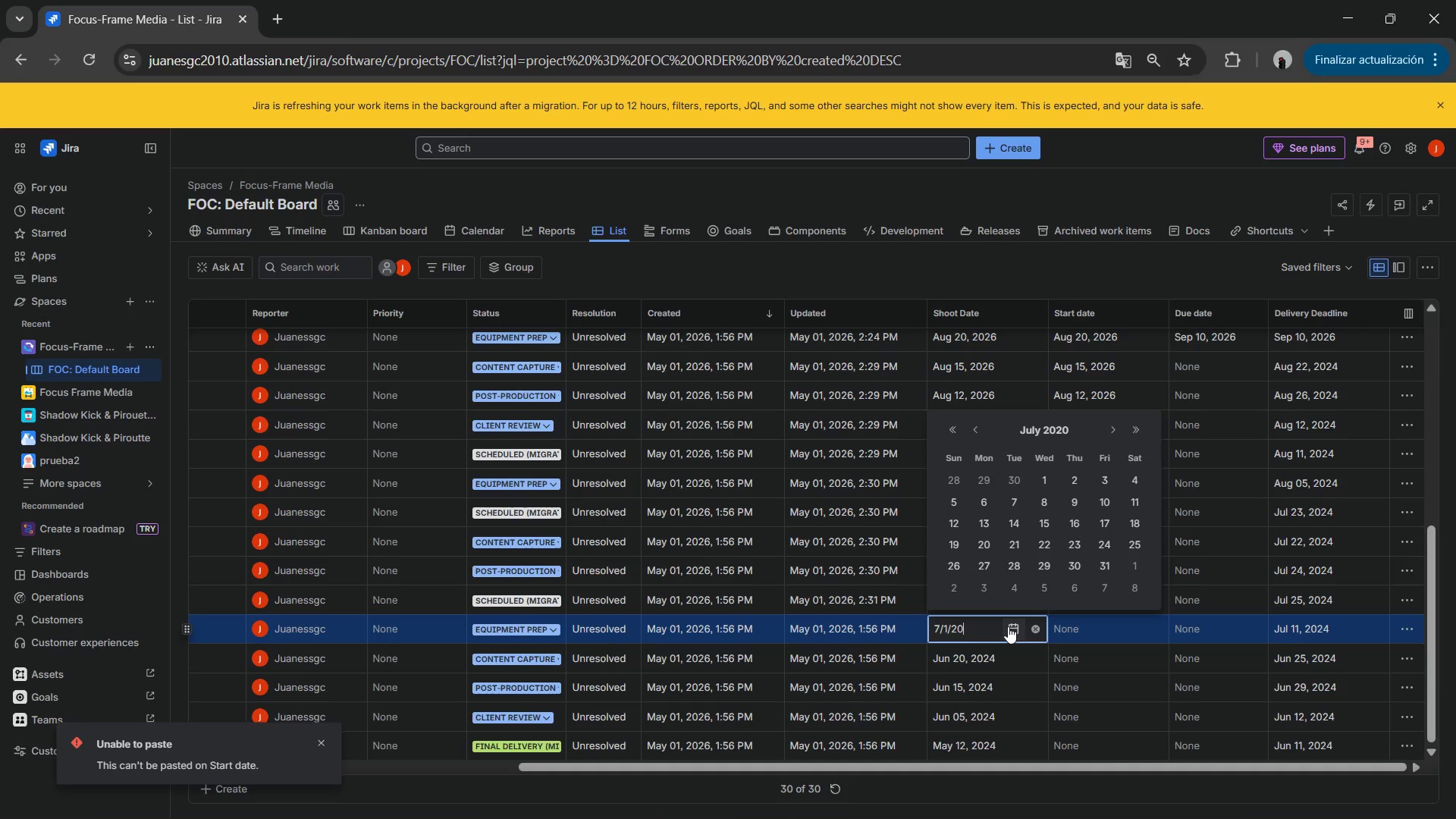 
key(Numpad2)
 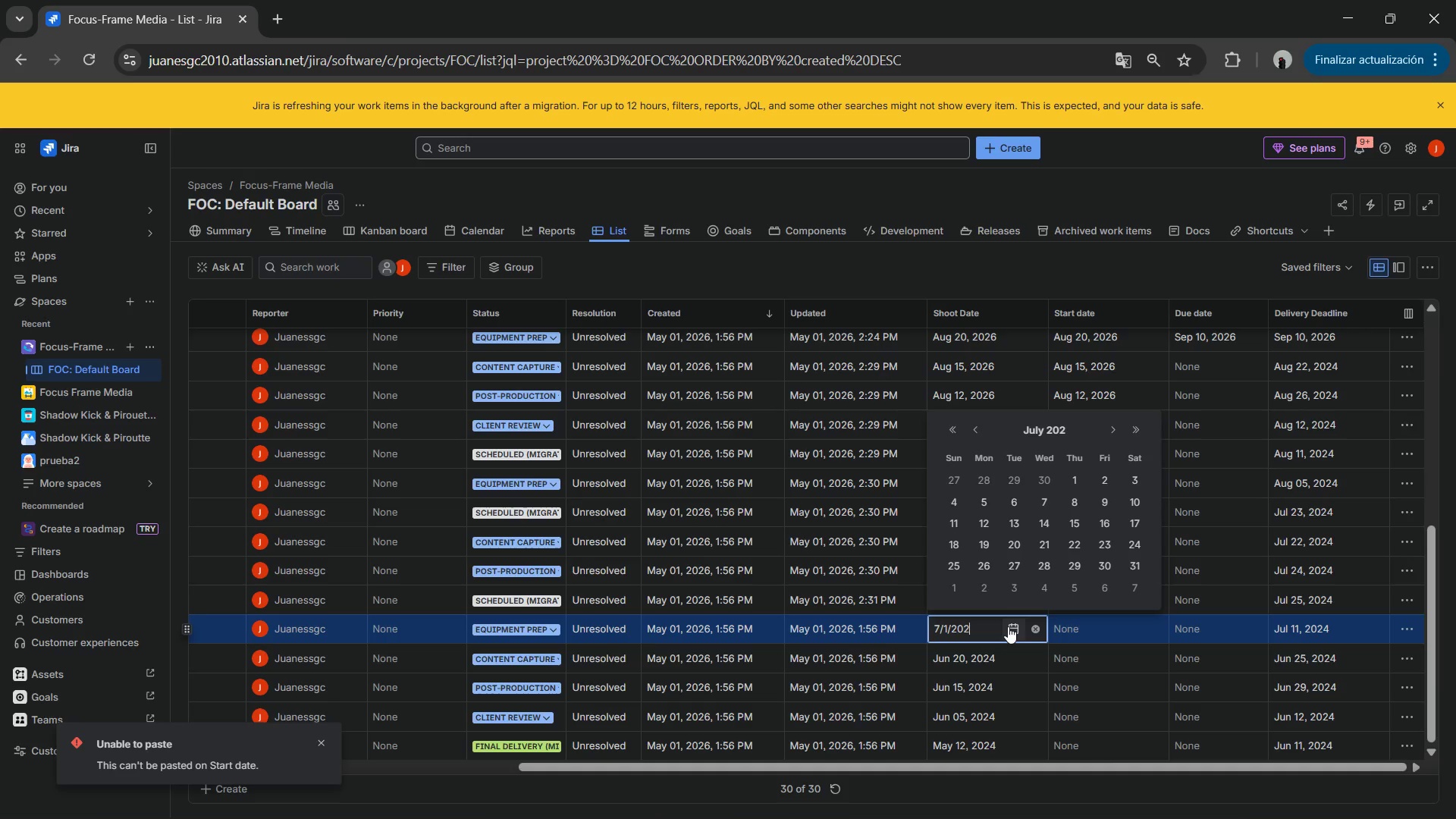 
key(Numpad6)
 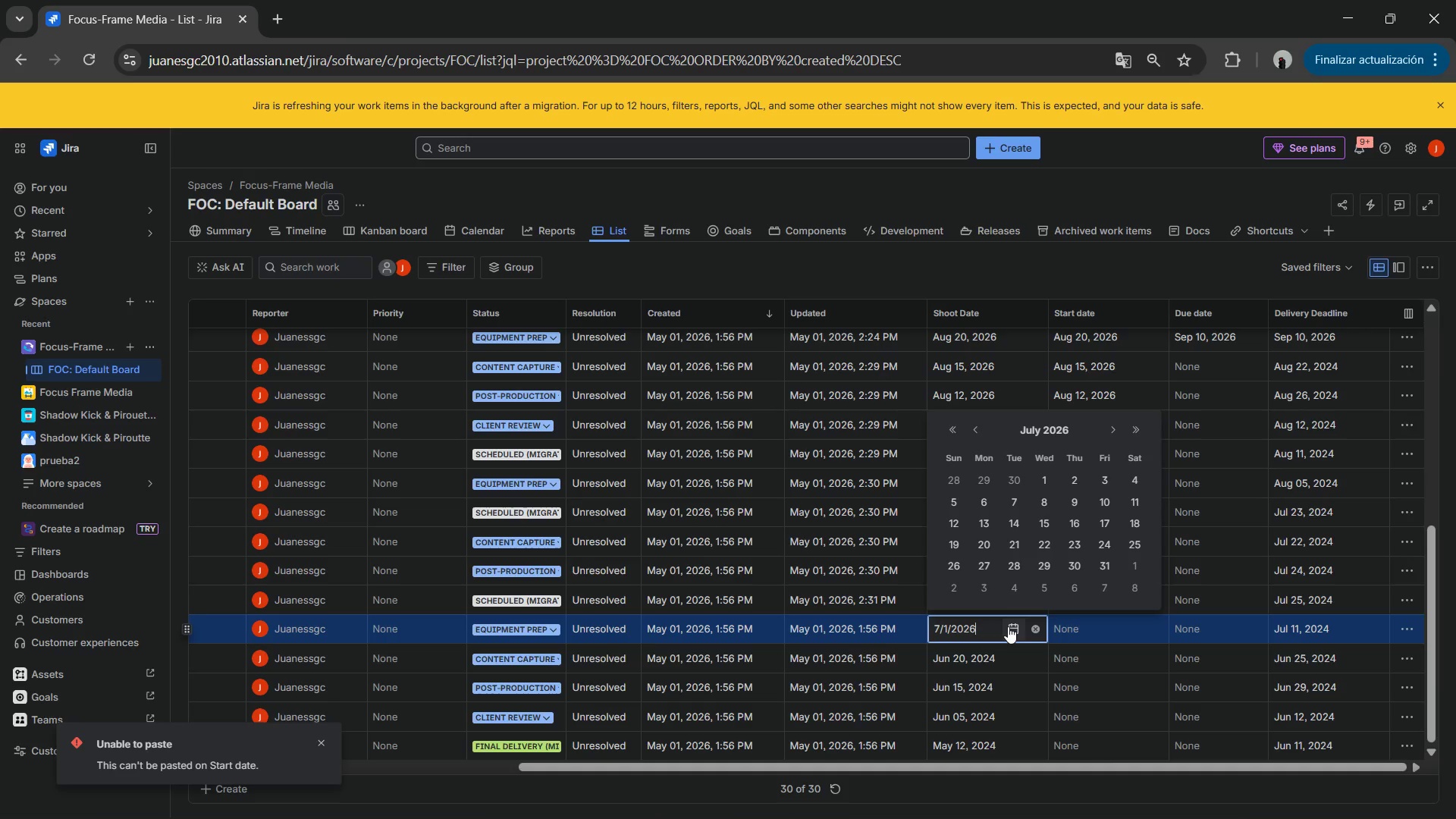 
key(Shift+ArrowLeft)
 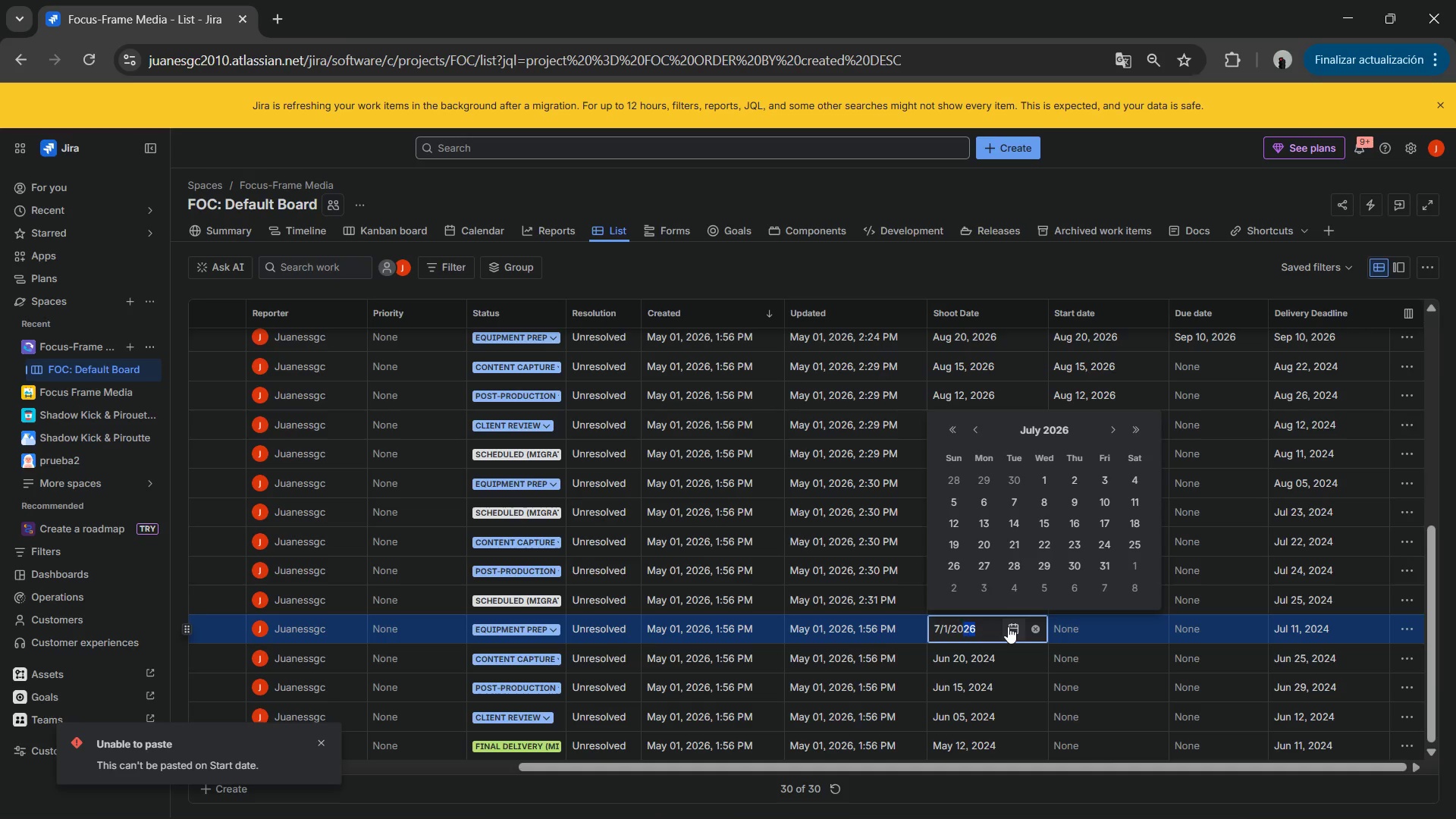 
key(Shift+ArrowLeft)
 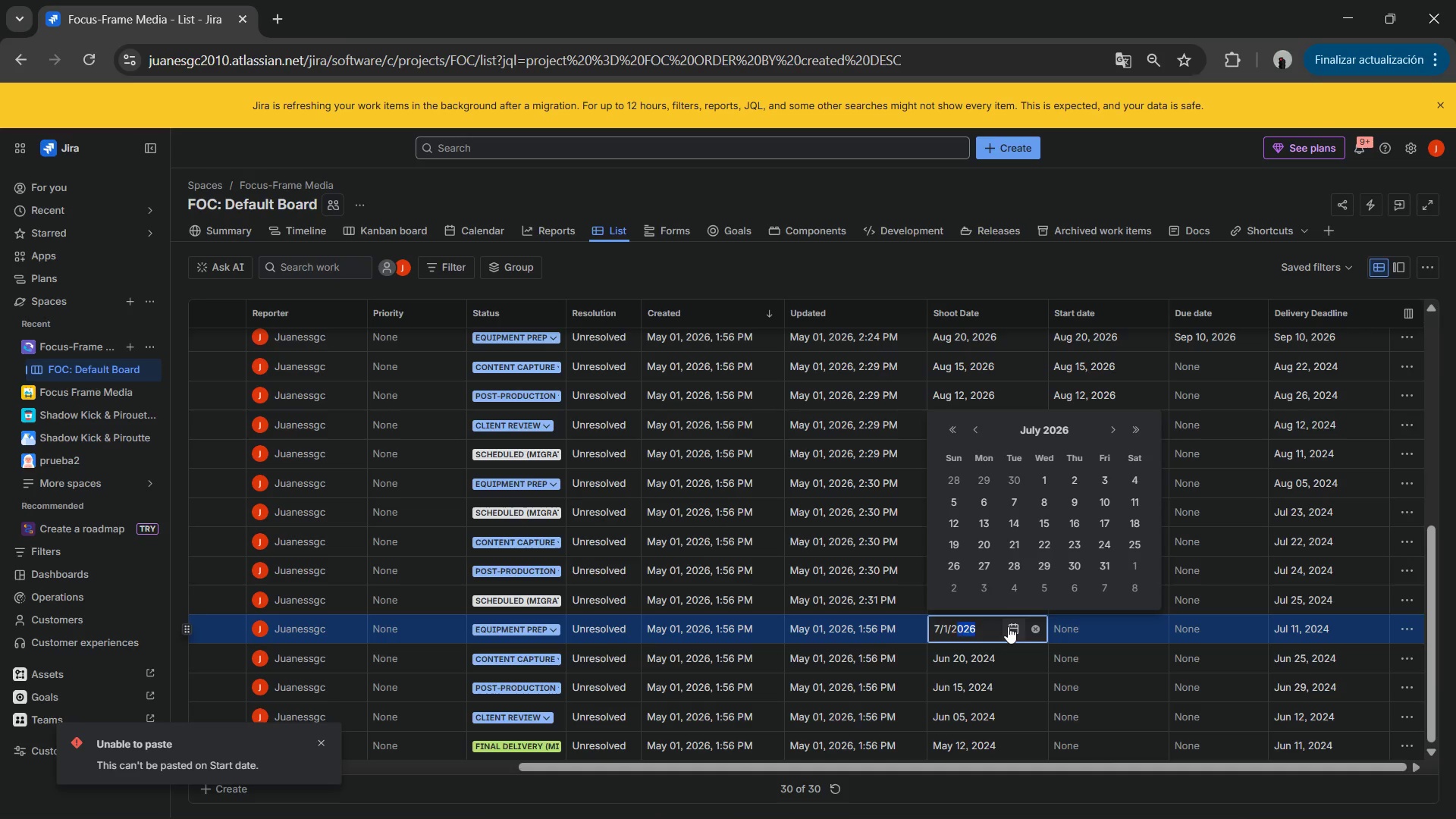 
key(Shift+ArrowLeft)
 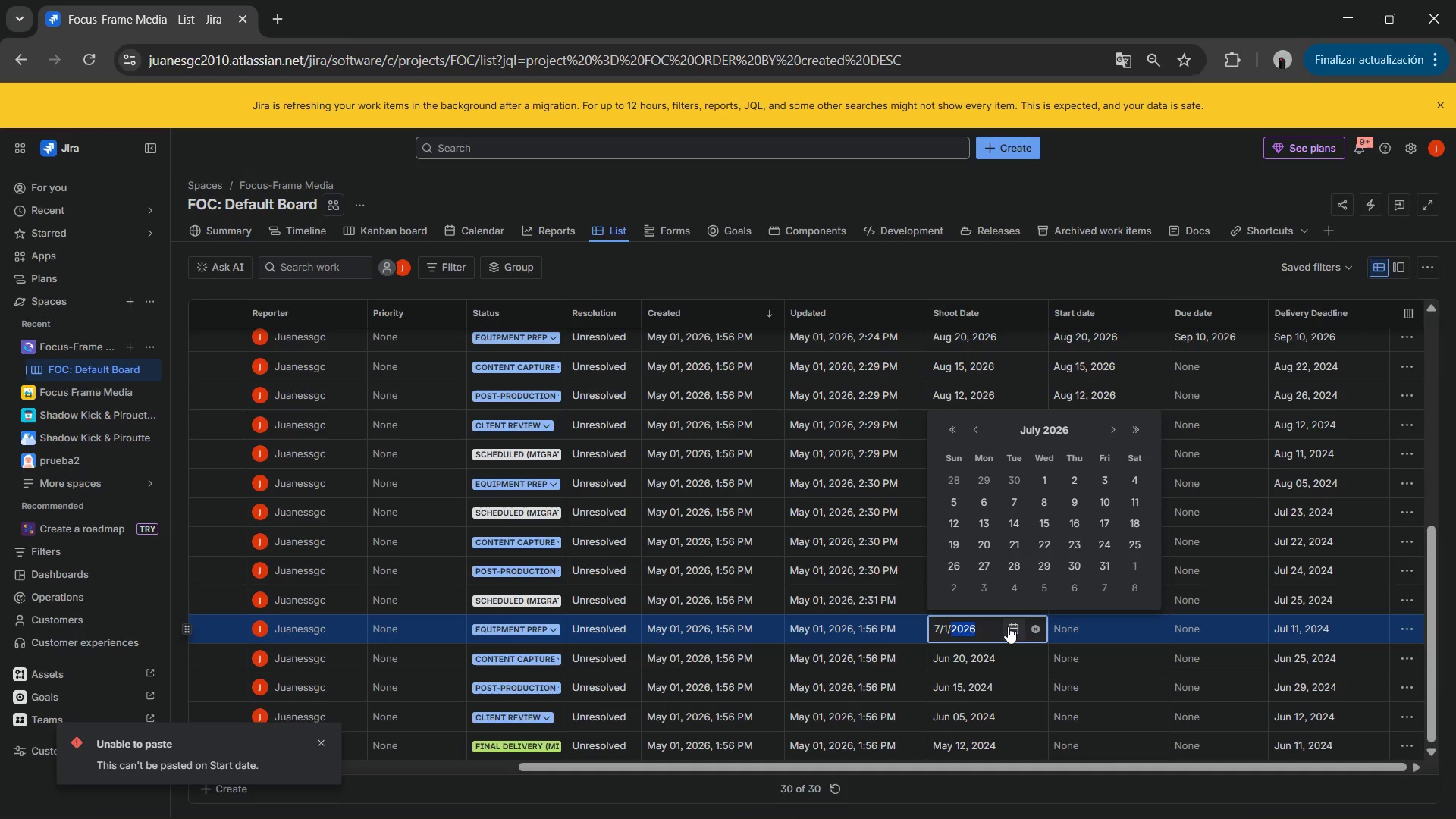 
key(Shift+ArrowLeft)
 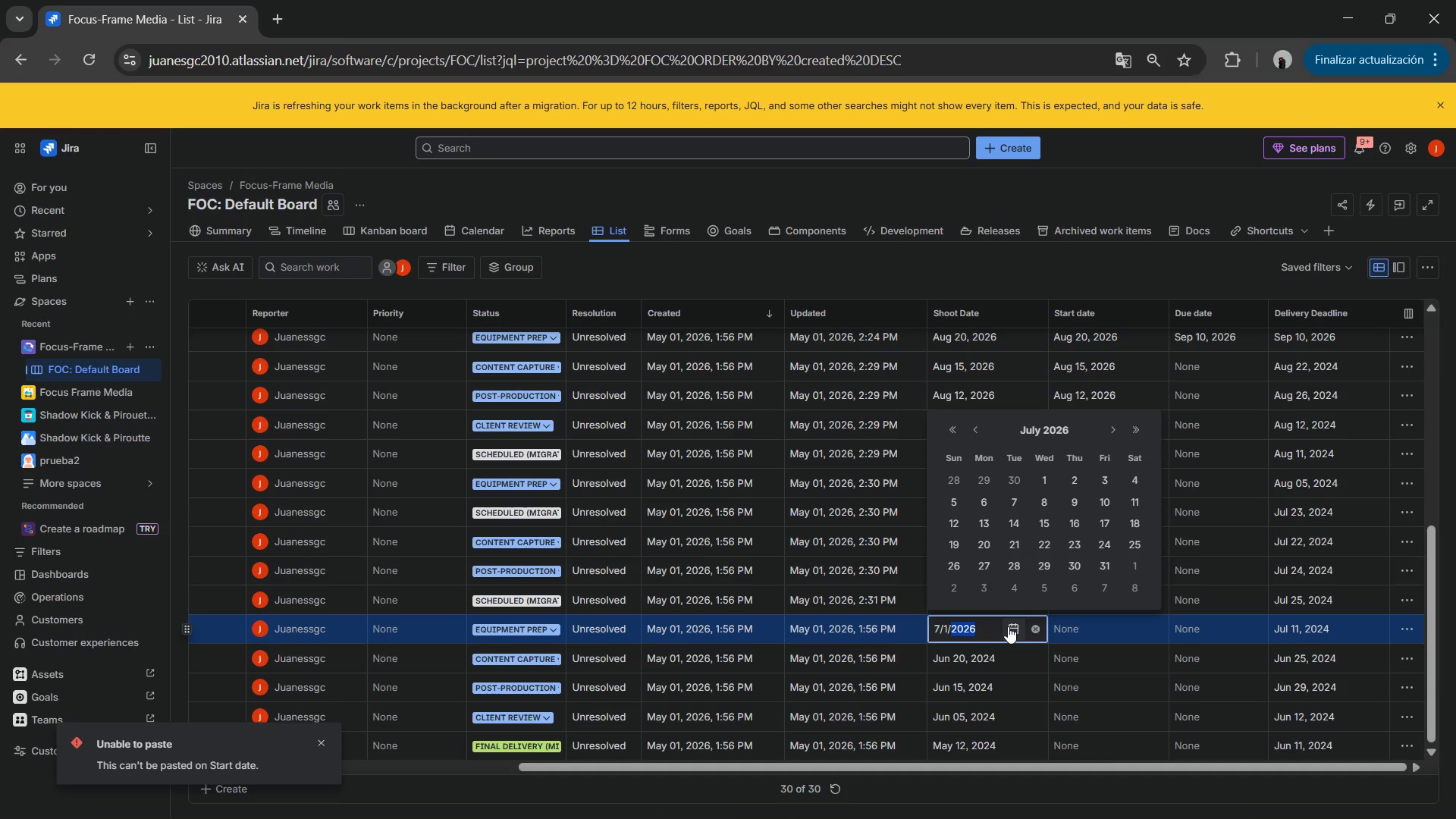 
key(Shift+ArrowLeft)
 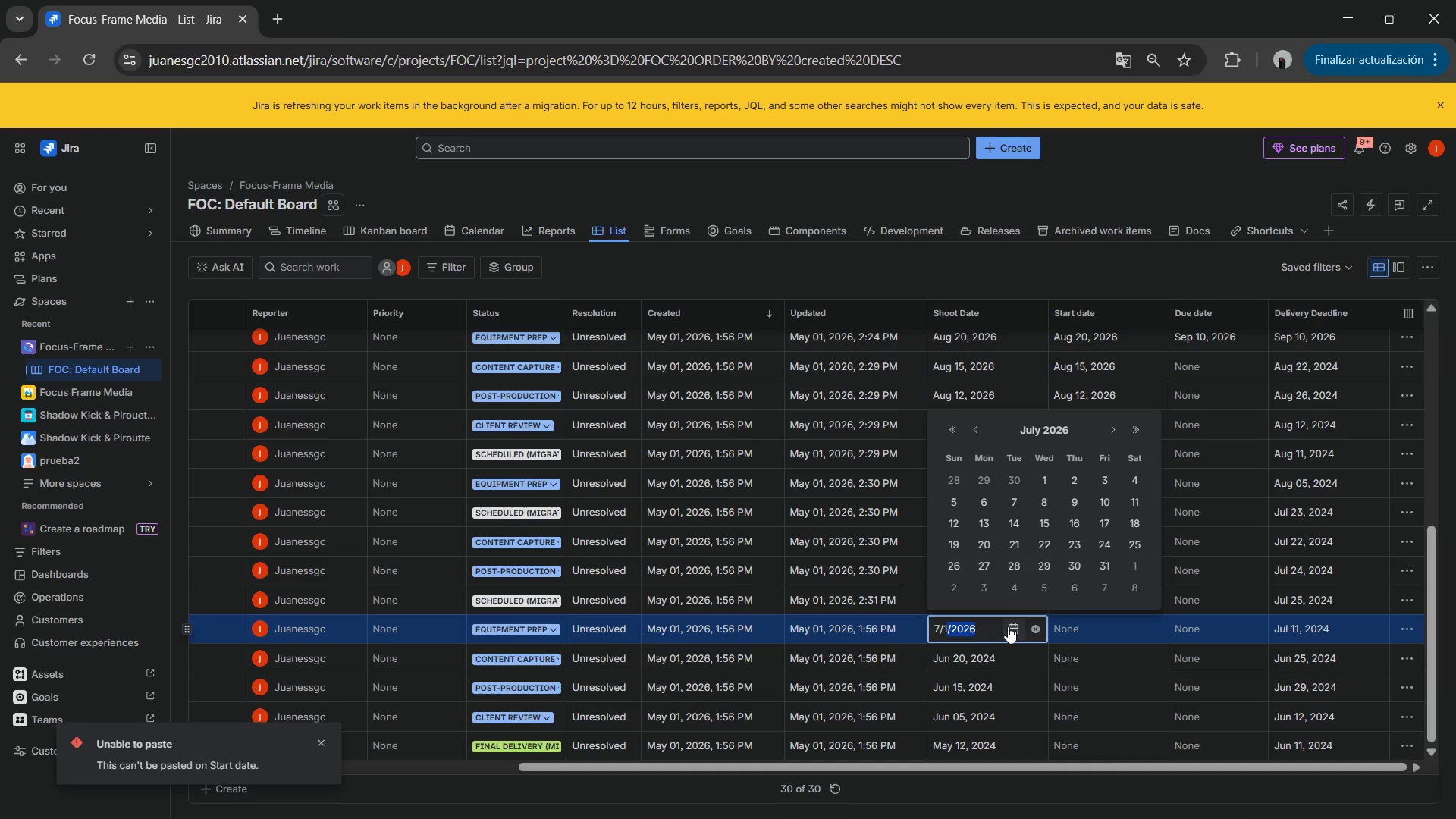 
key(Shift+ArrowLeft)
 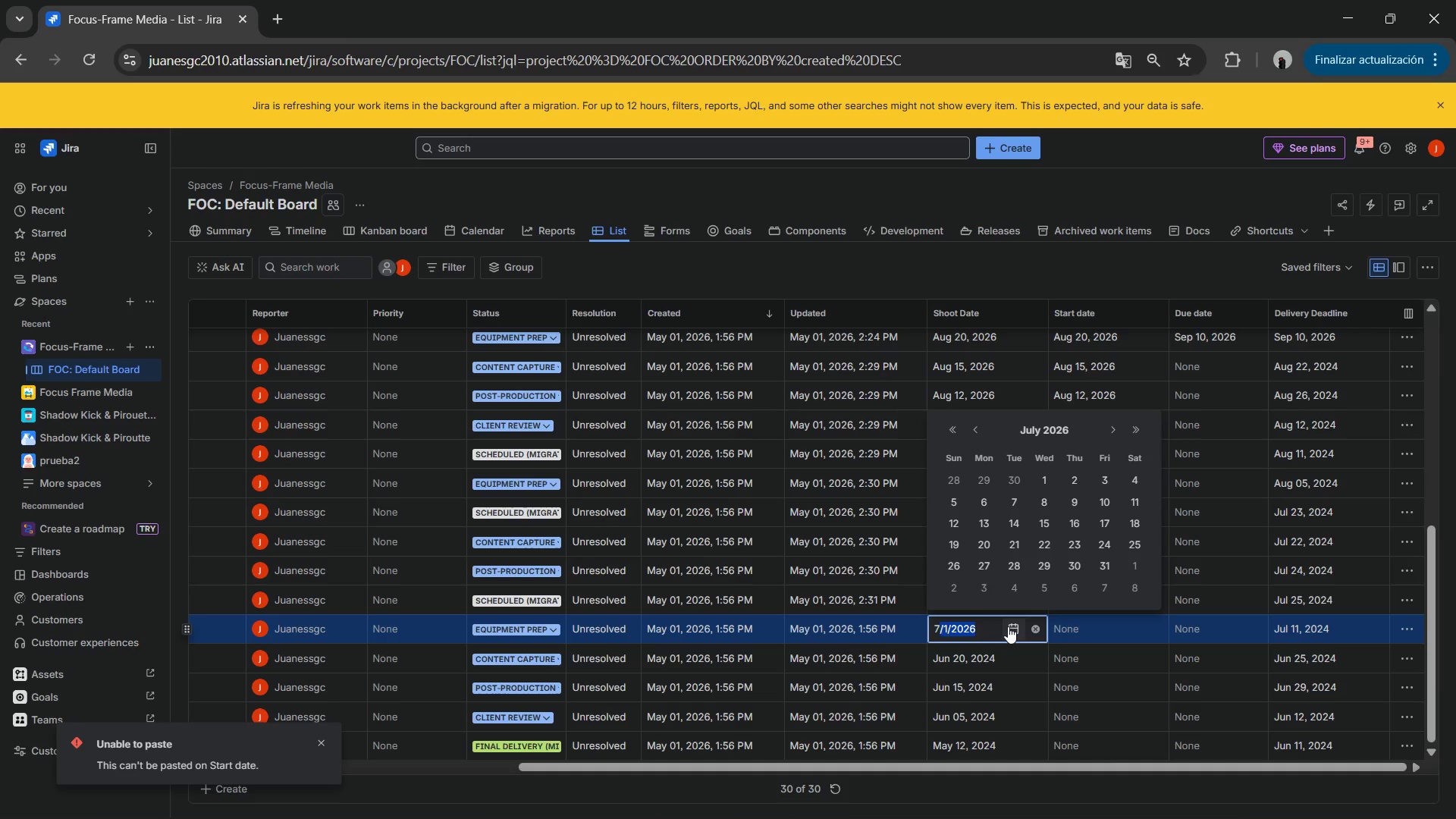 
key(Shift+ArrowLeft)
 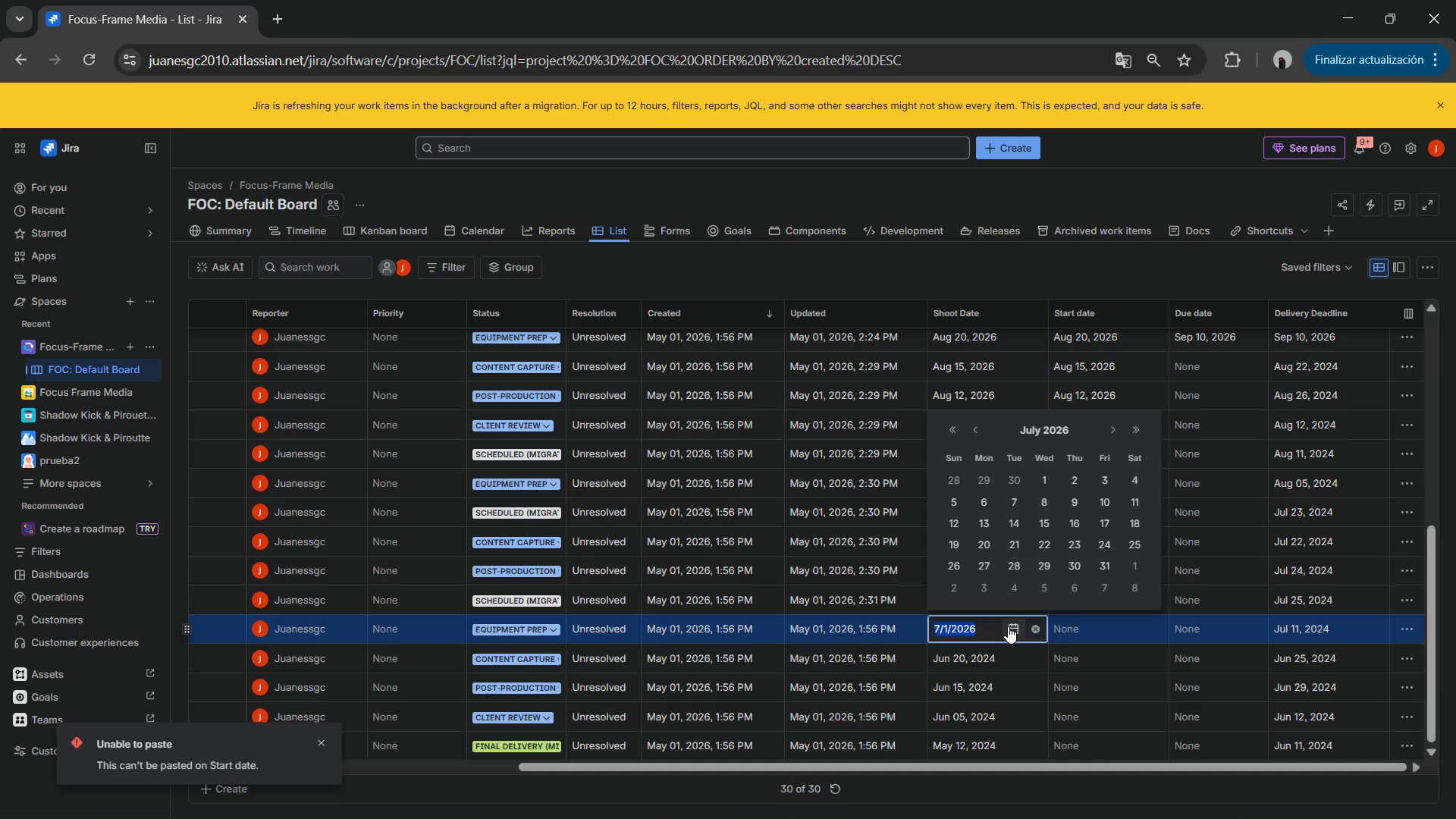 
key(Shift+ArrowLeft)
 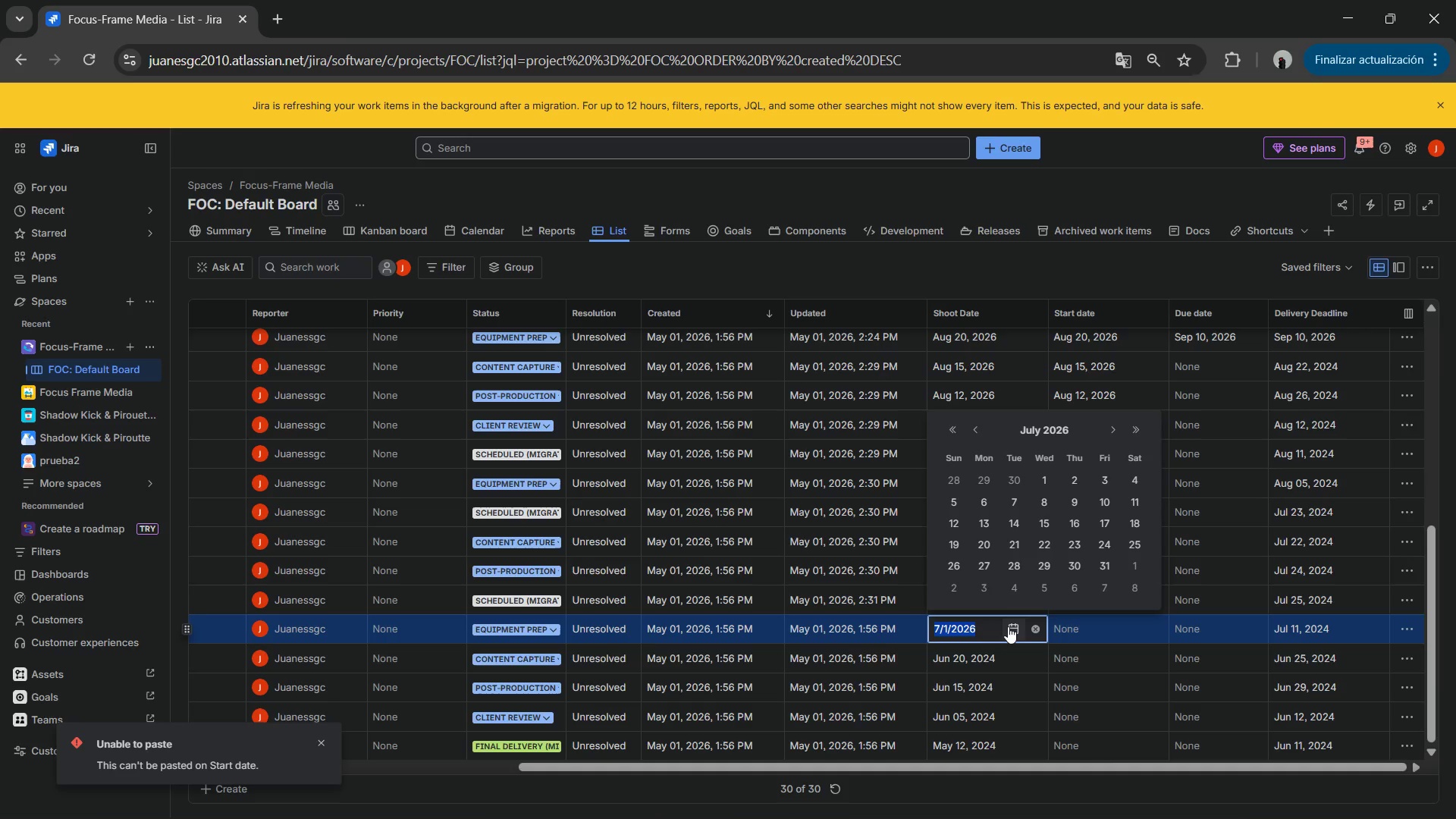 
key(Control+ControlLeft)
 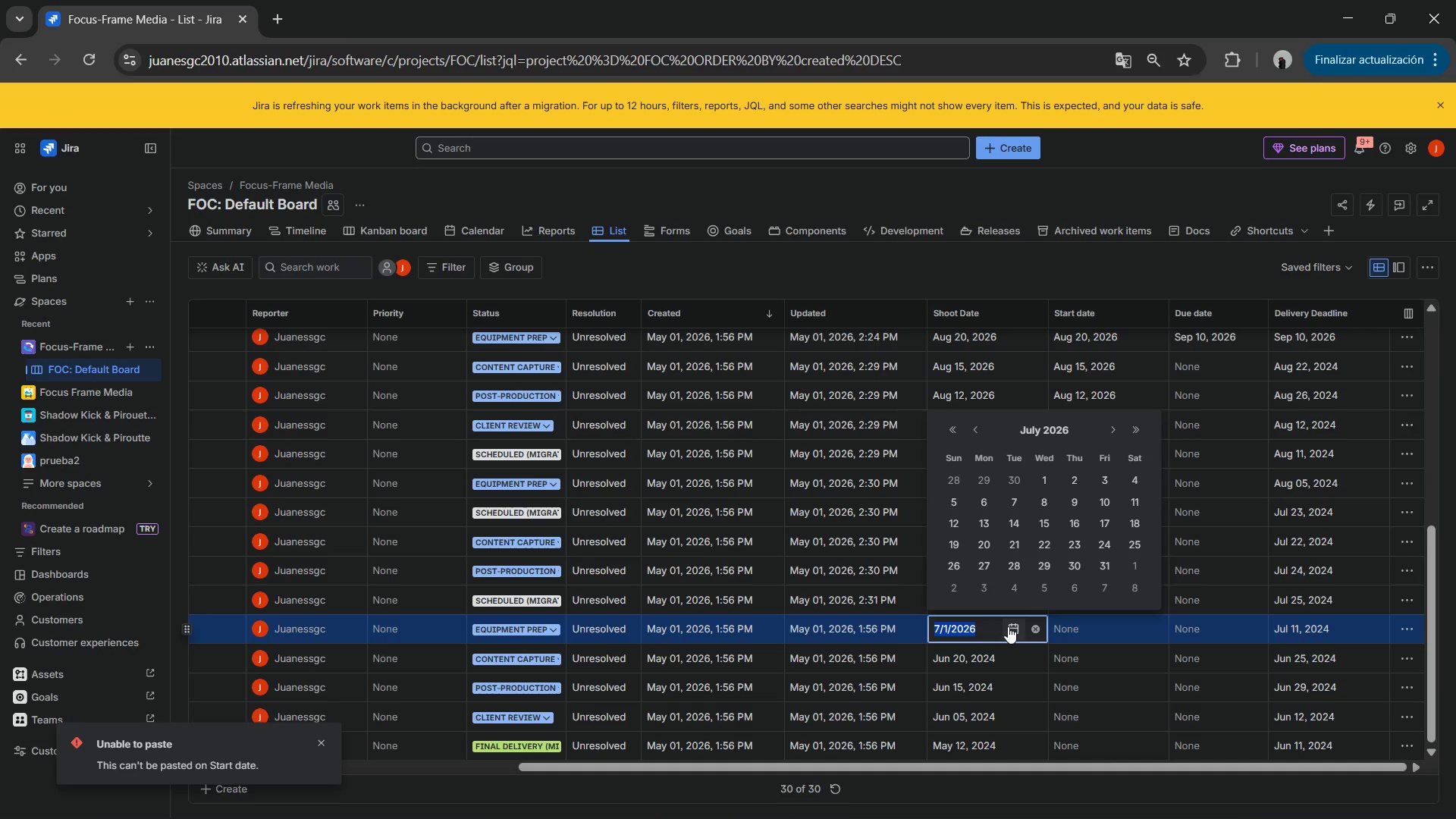 
key(Control+C)
 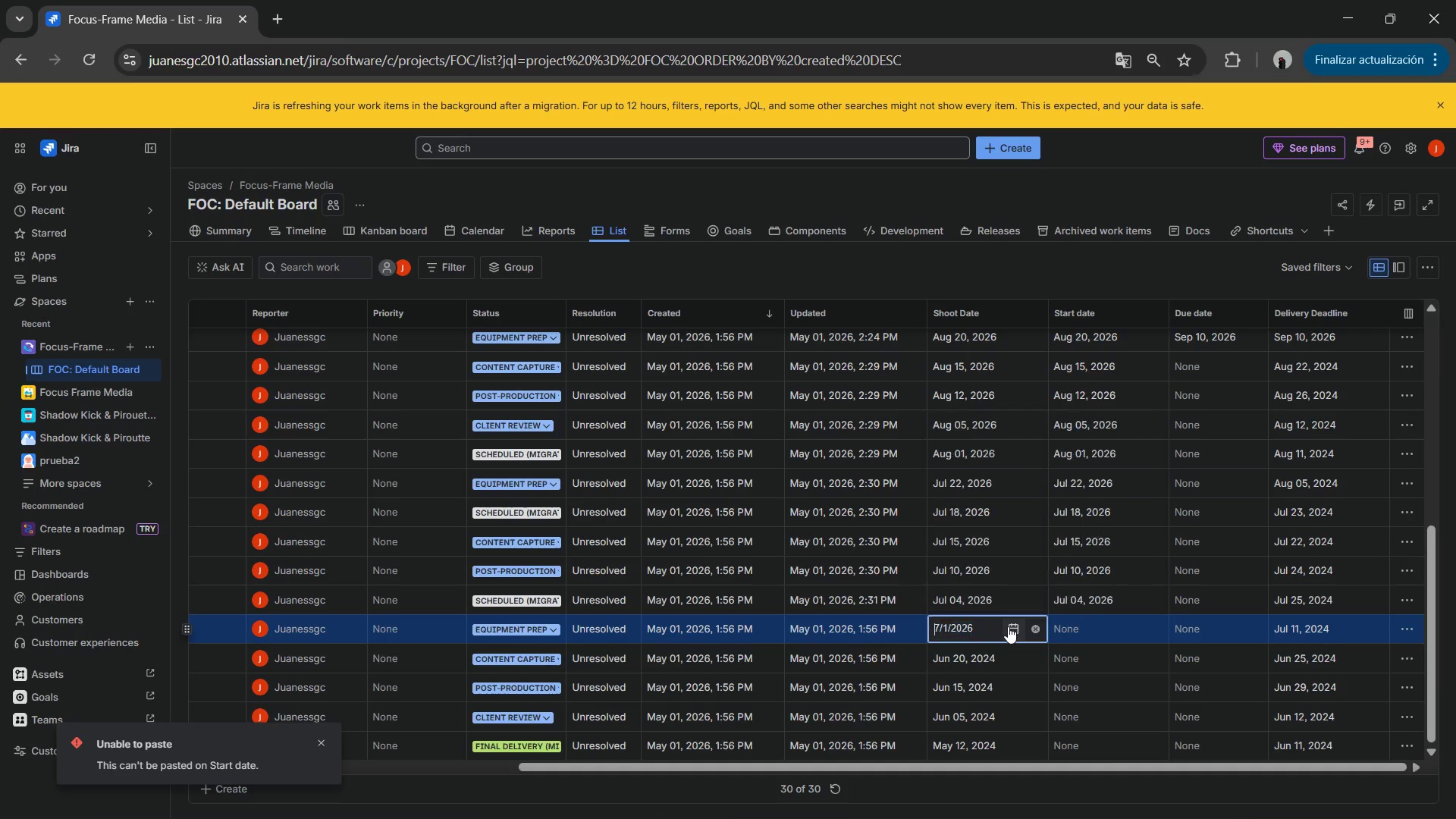 
key(NumpadEnter)
 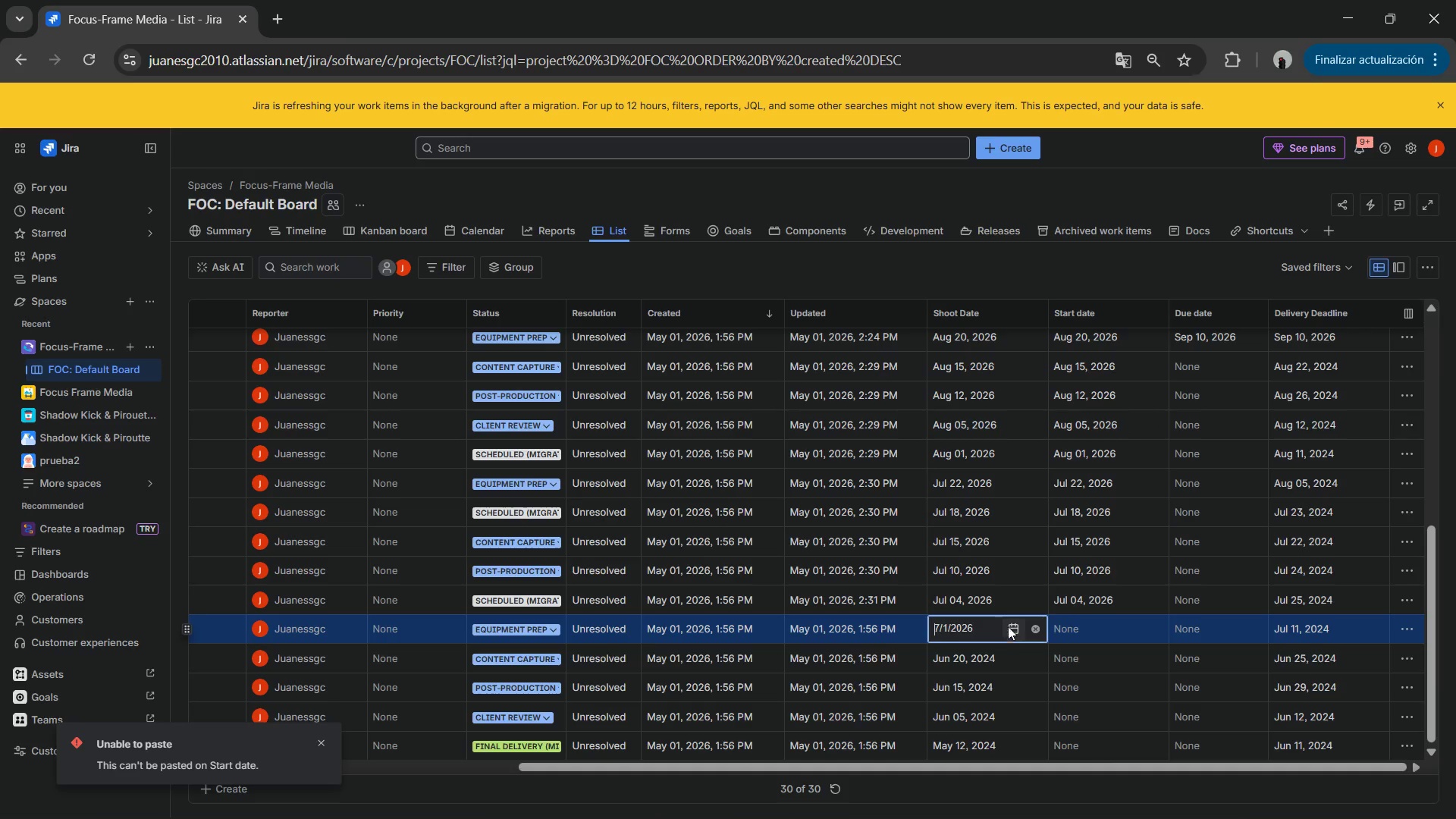 
key(NumpadEnter)
 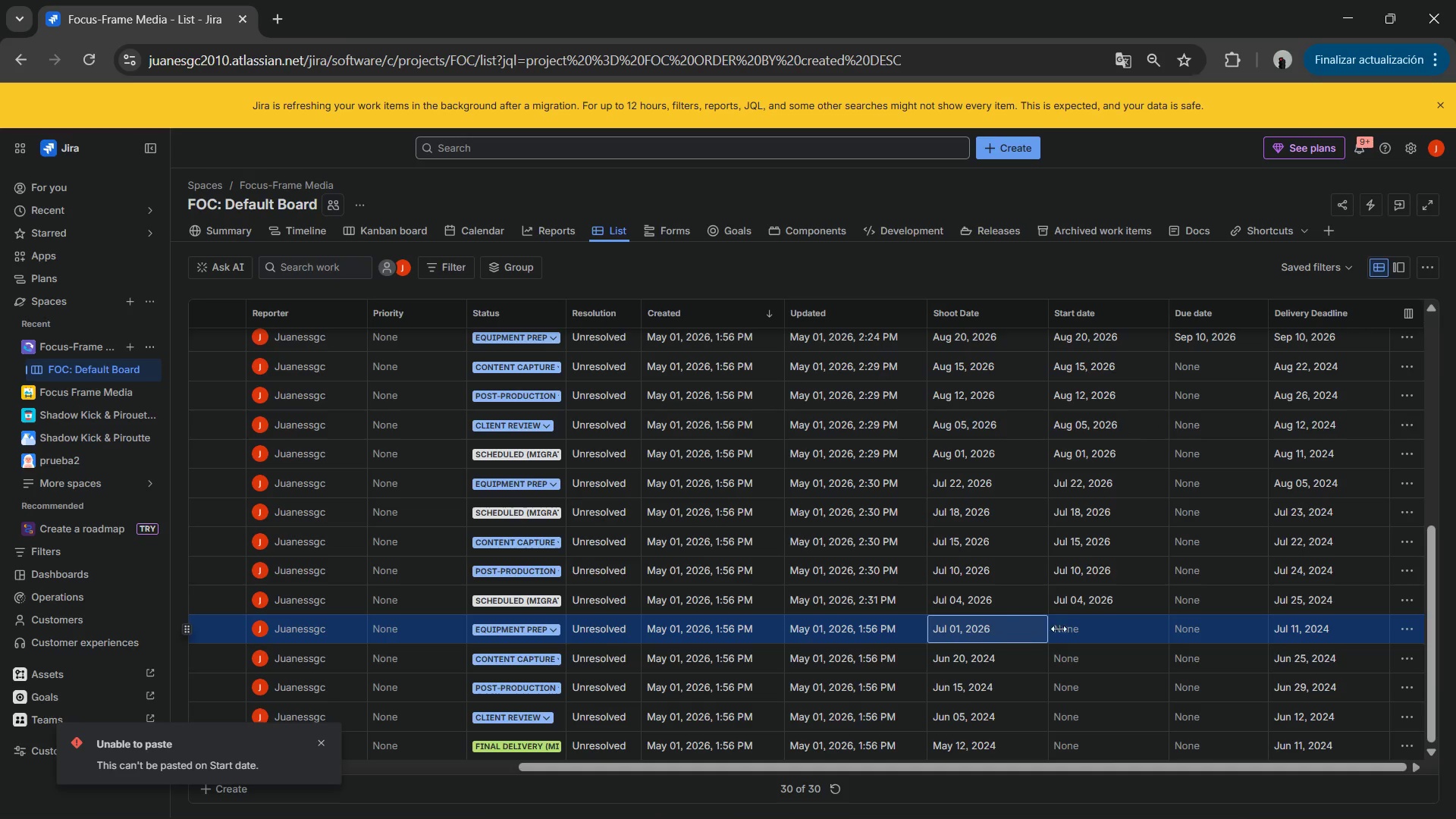 
left_click([1065, 632])
 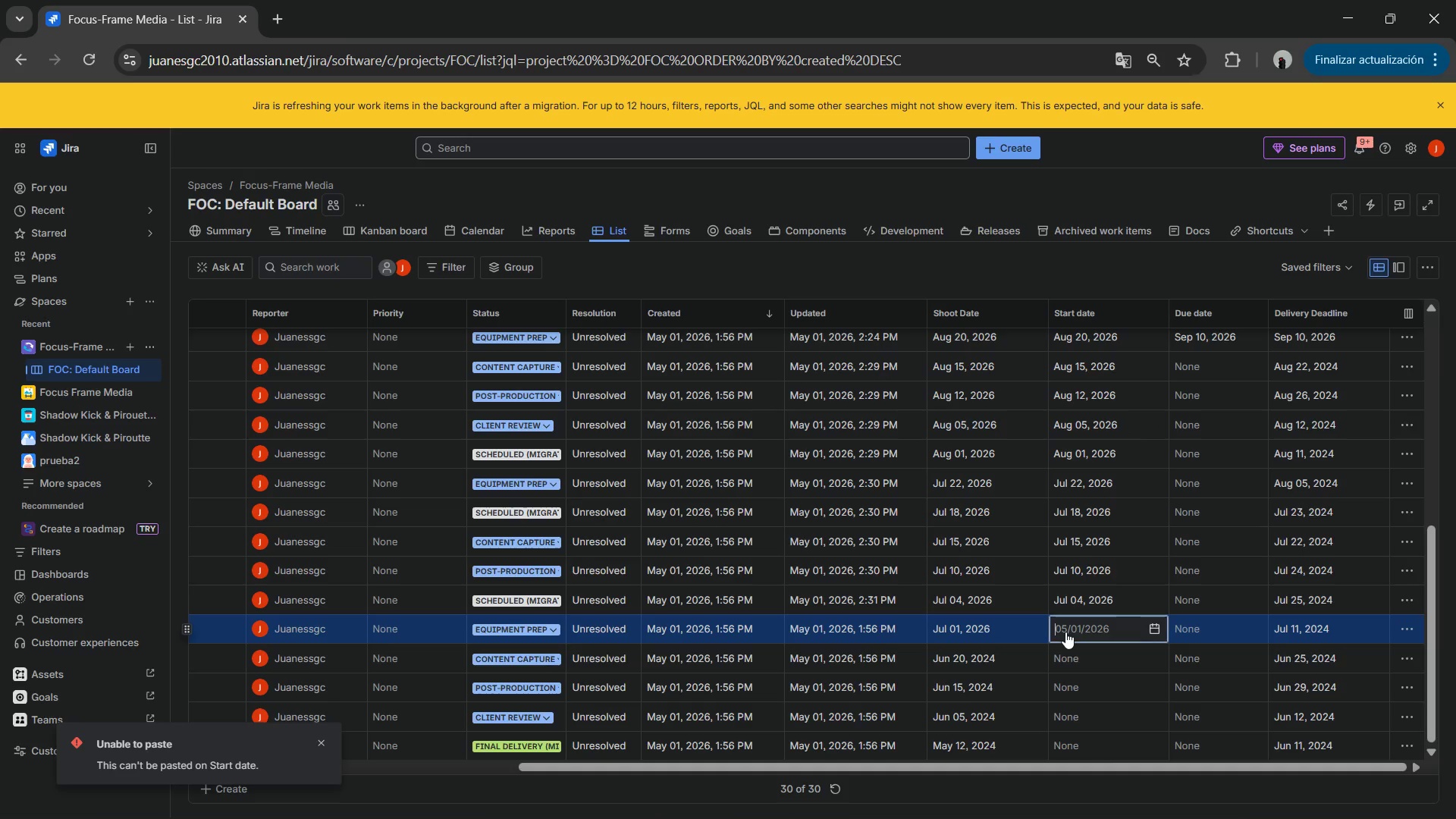 
key(Shift+ShiftLeft)
 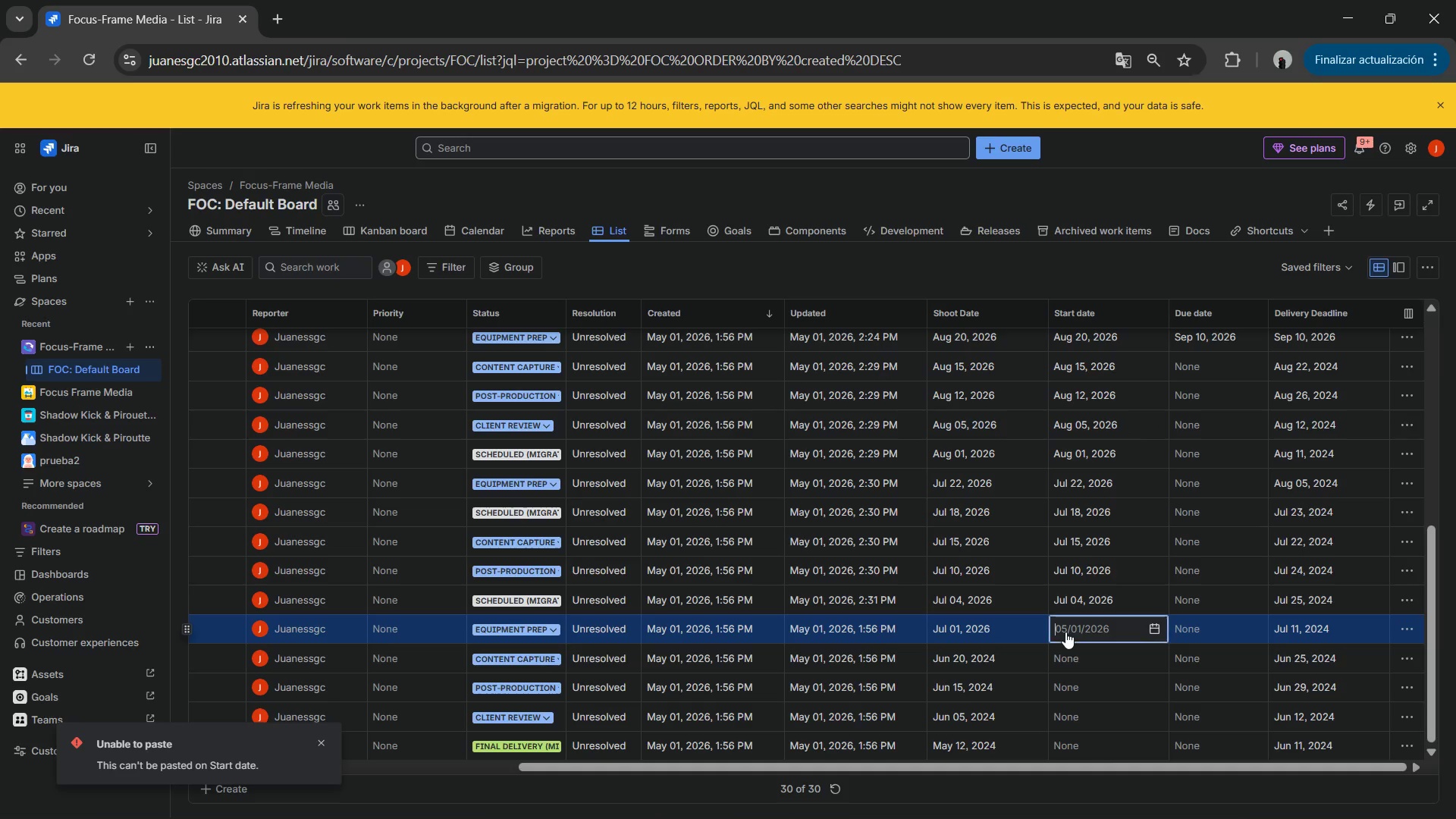 
key(Control+V)
 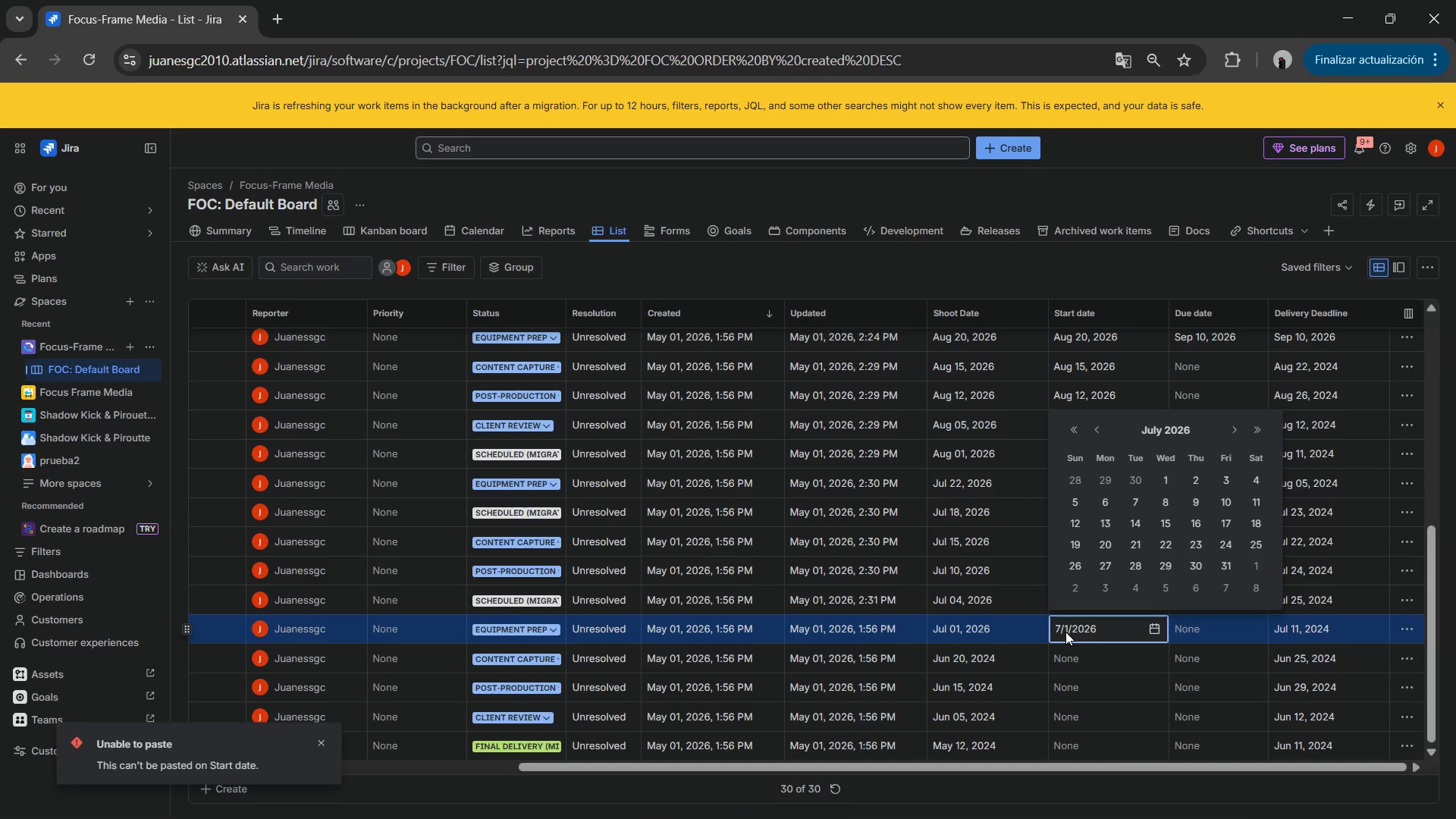 
key(NumpadEnter)
 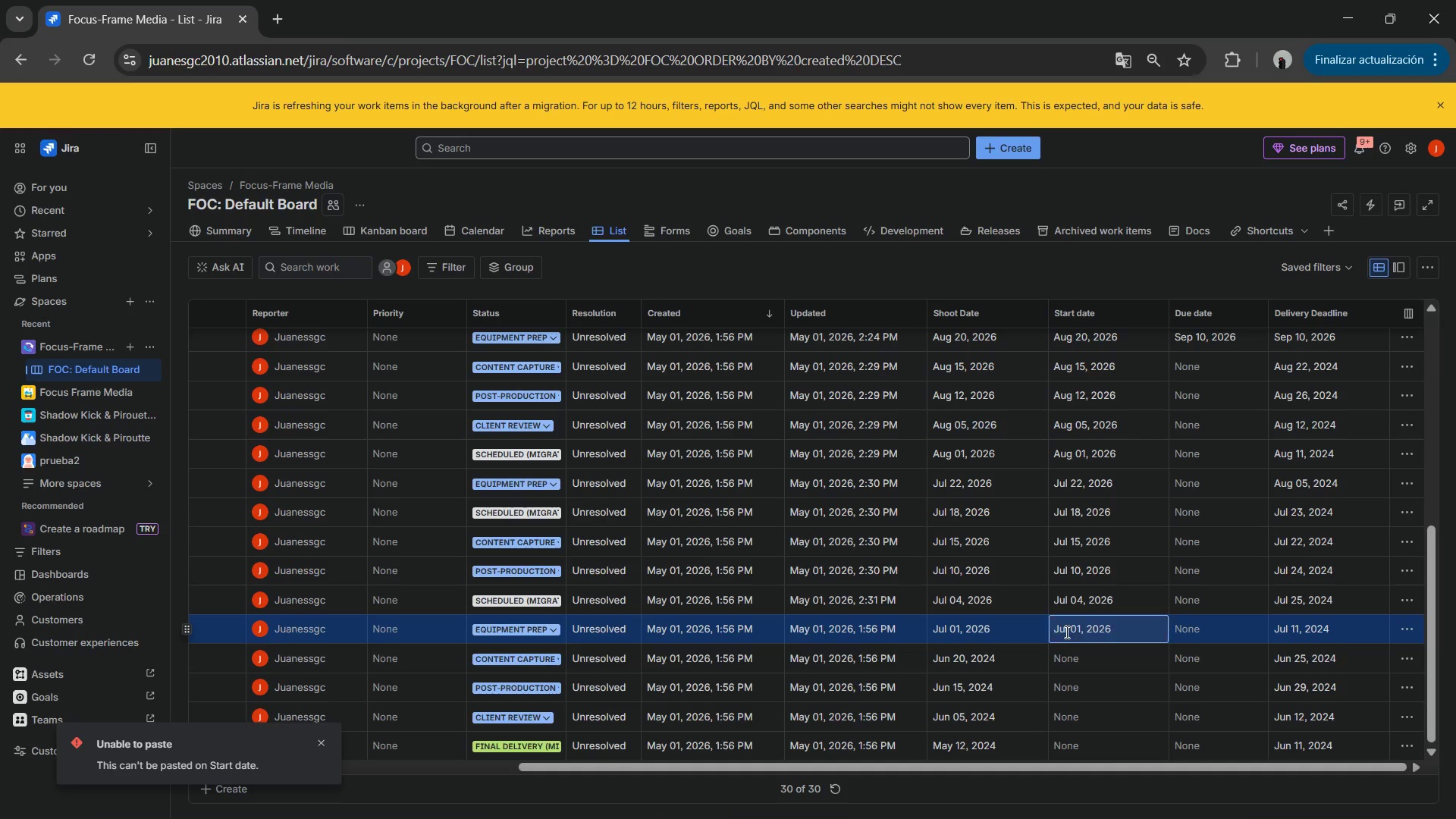 
key(NumpadEnter)
 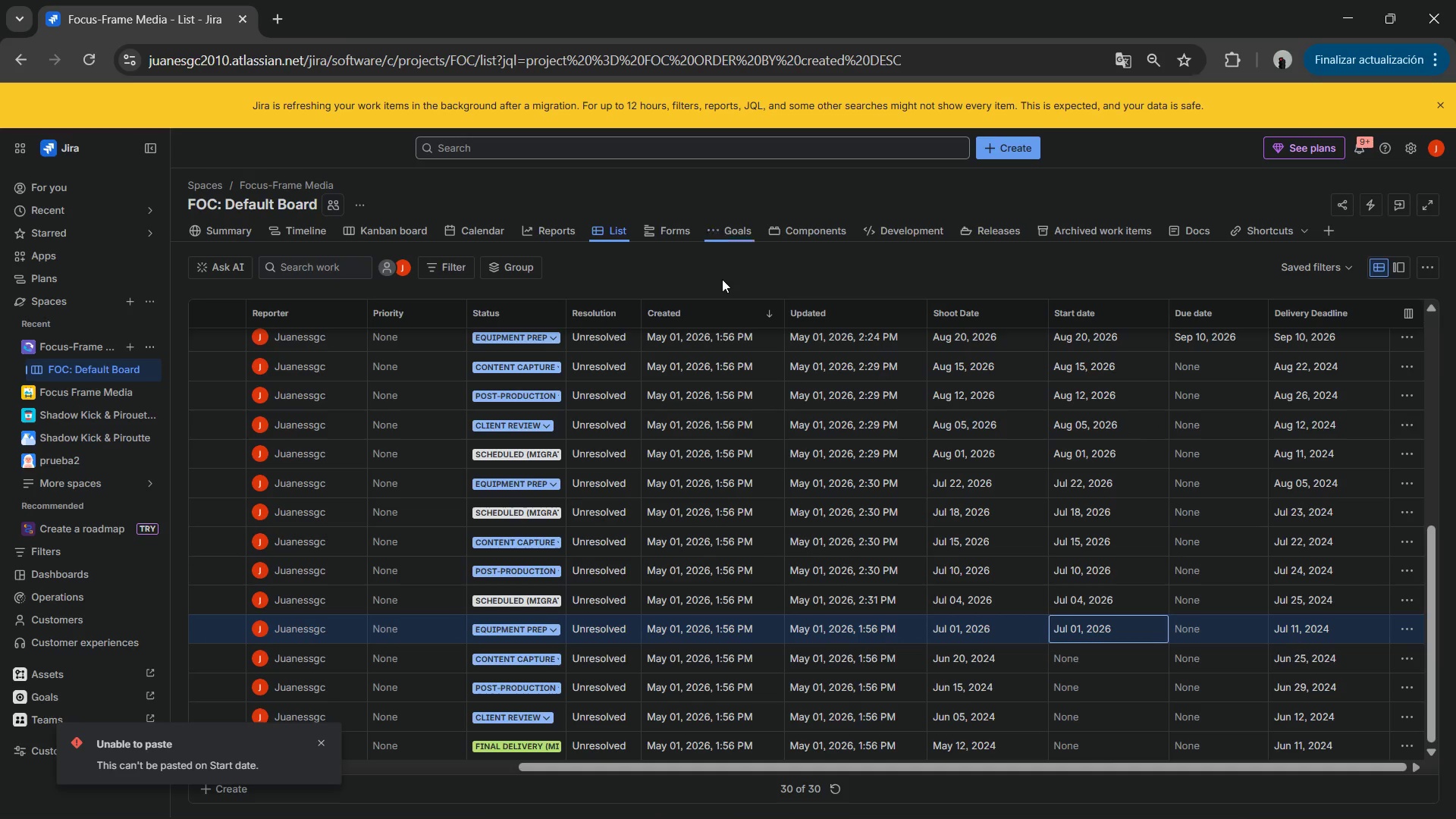 
scroll: coordinate [947, 429], scroll_direction: down, amount: 2.0
 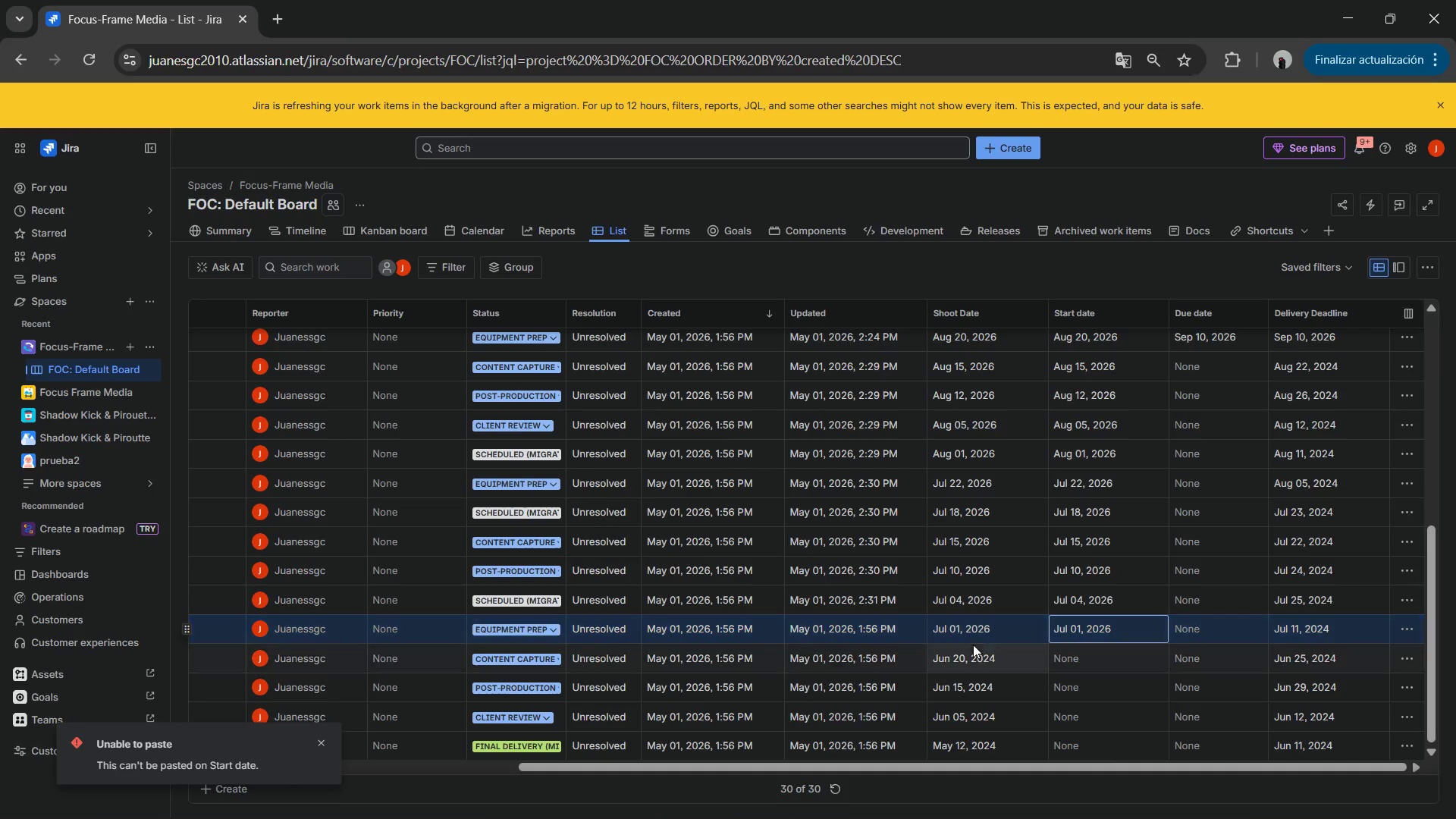 
left_click([974, 657])
 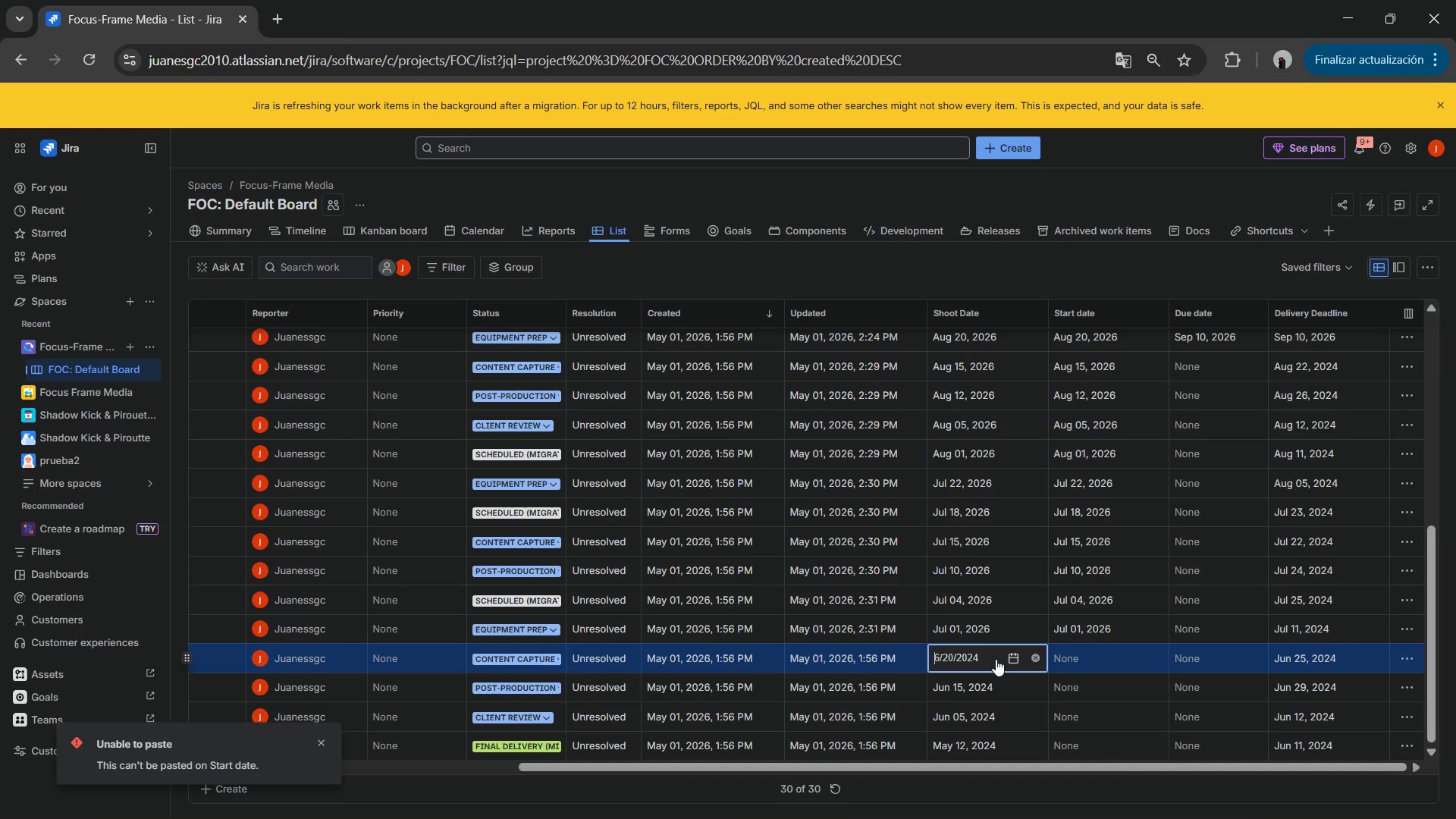 
key(Numpad6)
 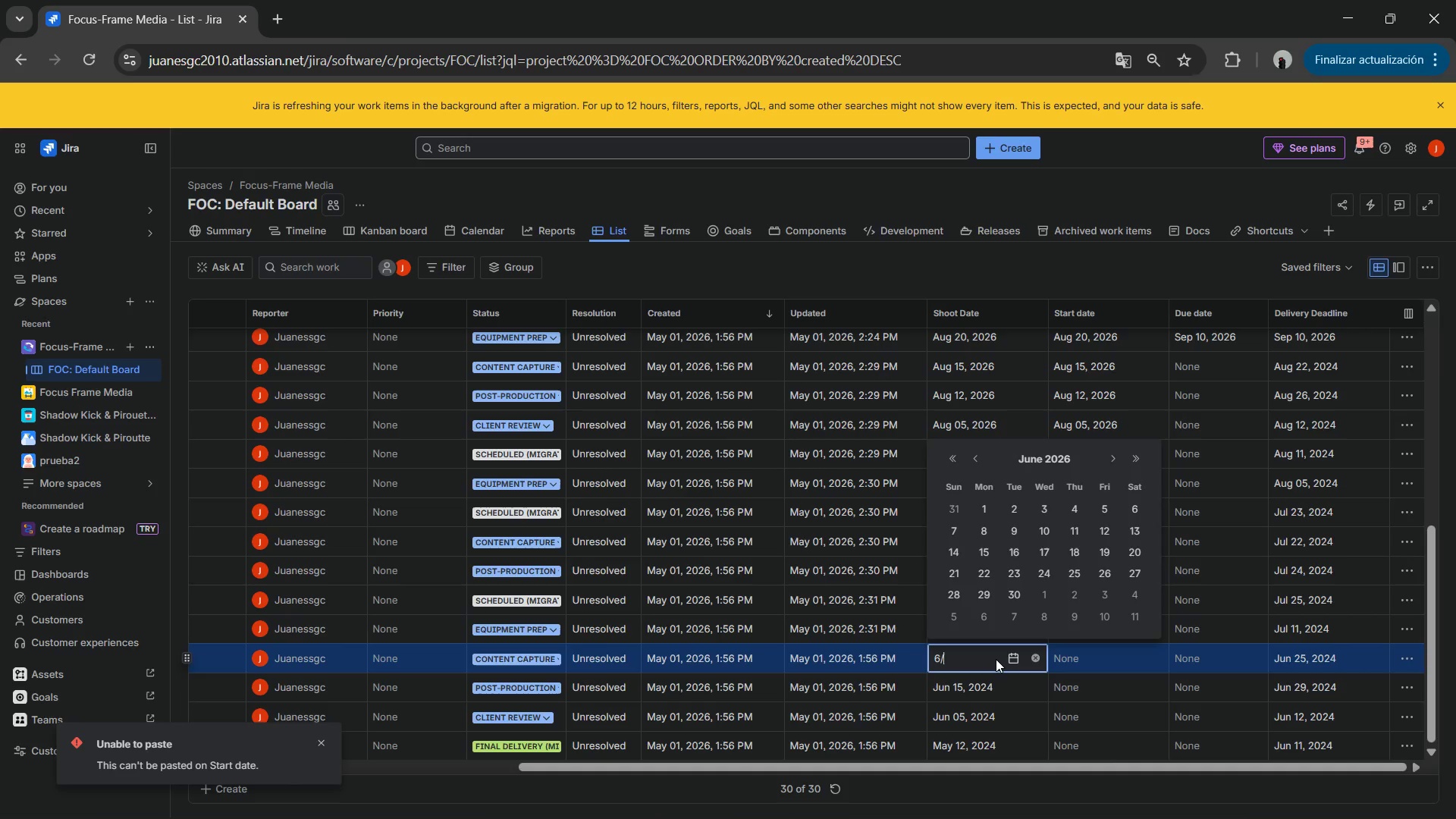 
key(NumpadDivide)
 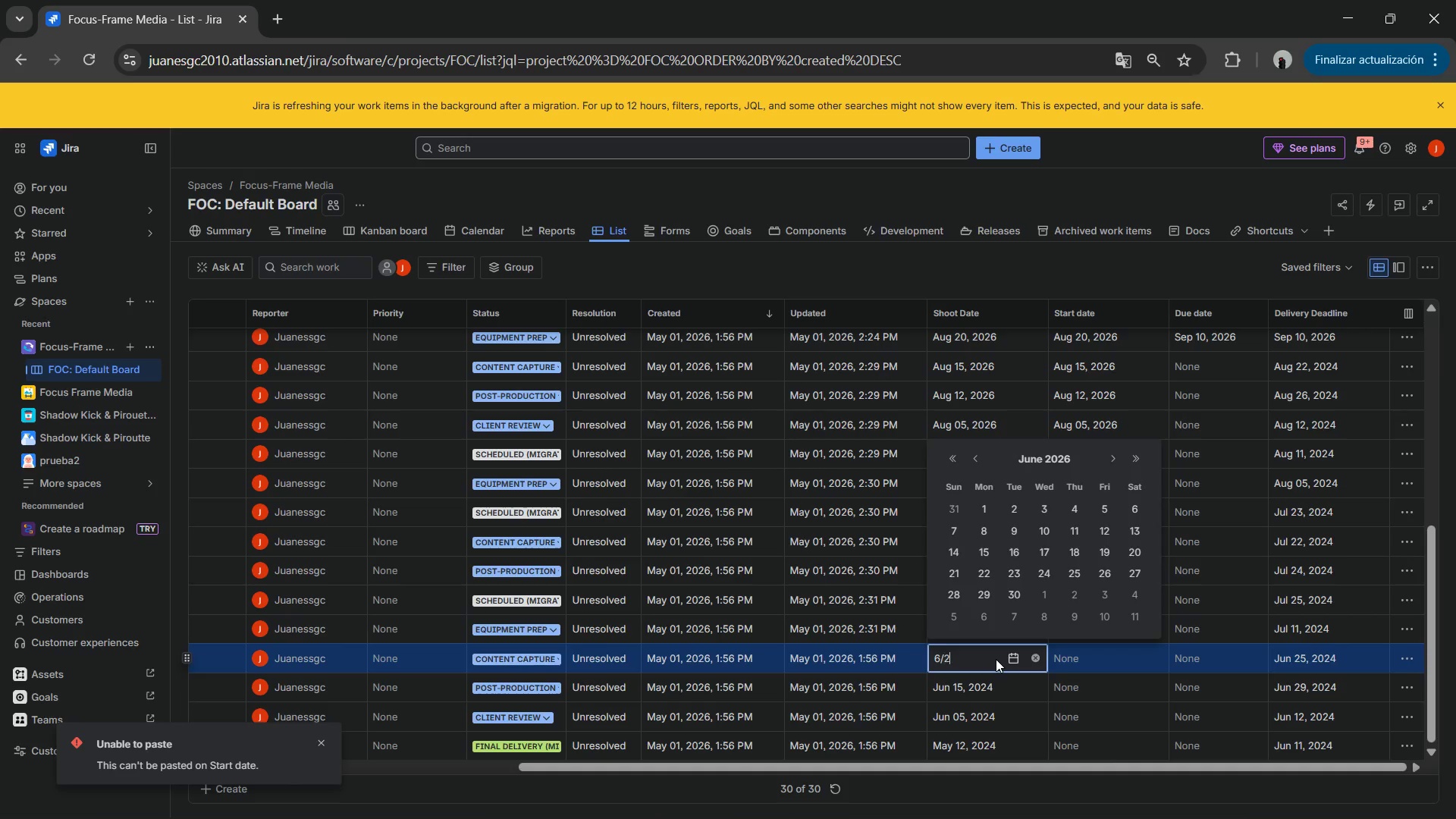 
key(Numpad2)
 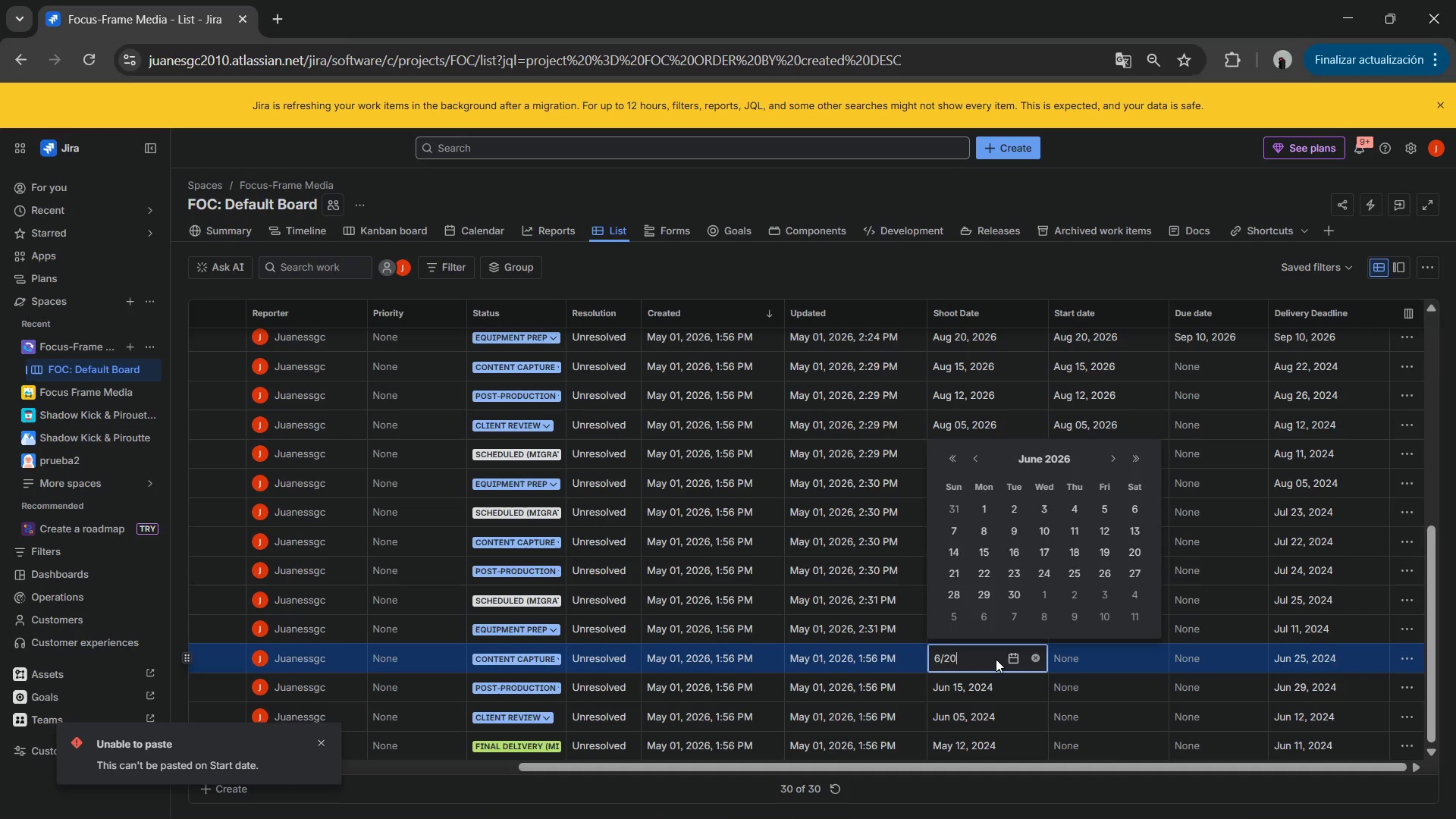 
key(Numpad0)
 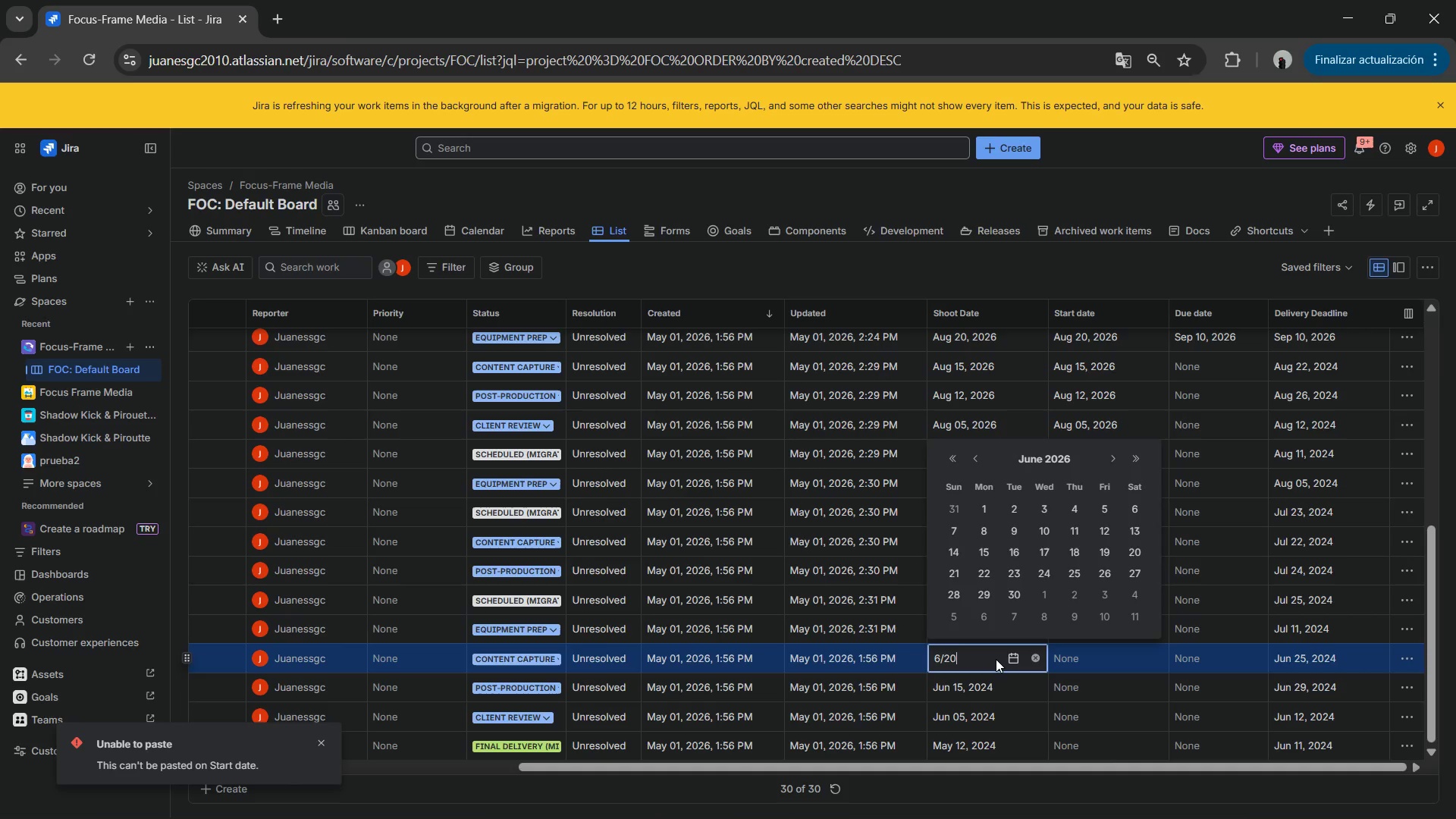 
key(NumpadDivide)
 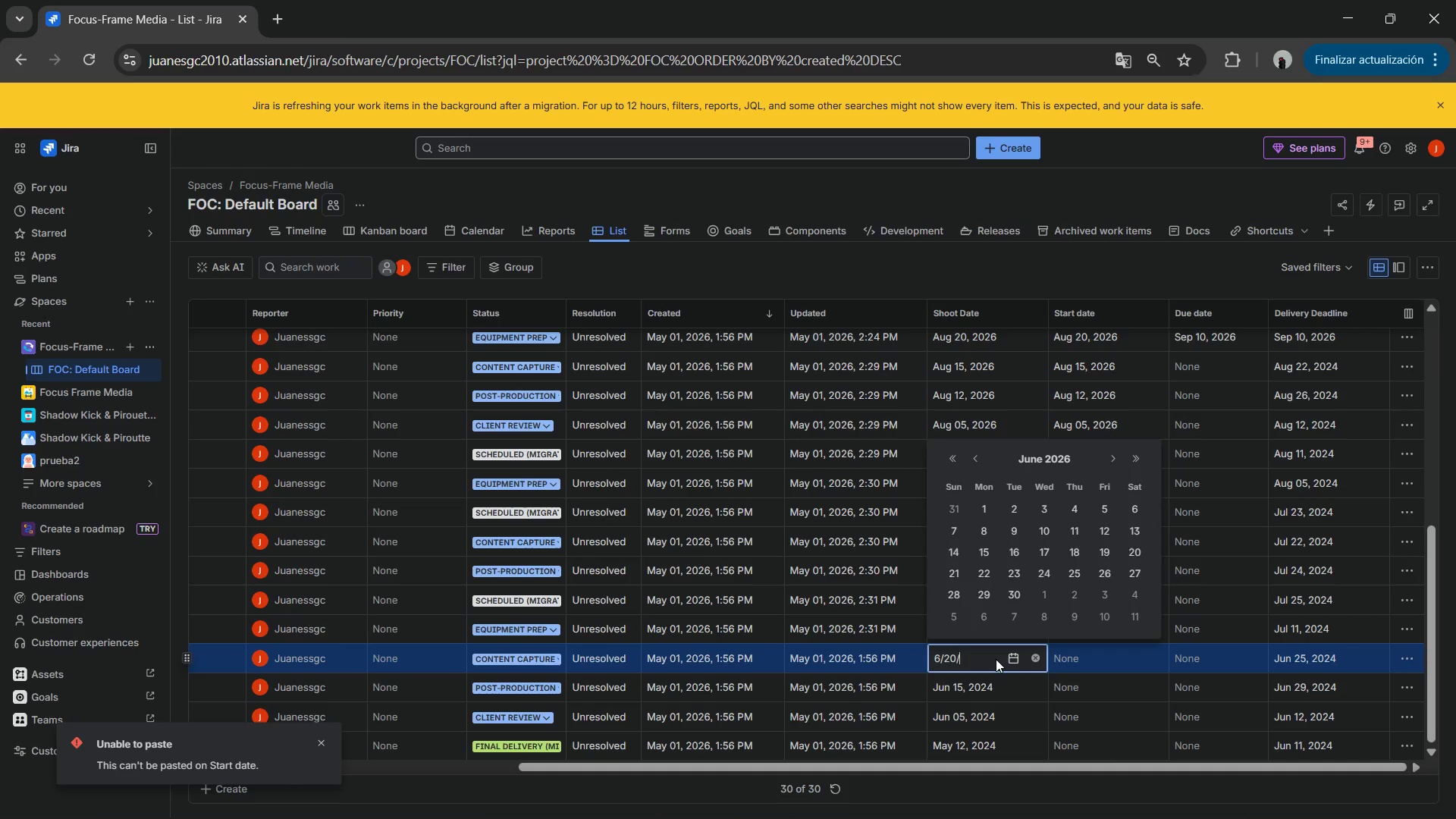 
key(Numpad2)
 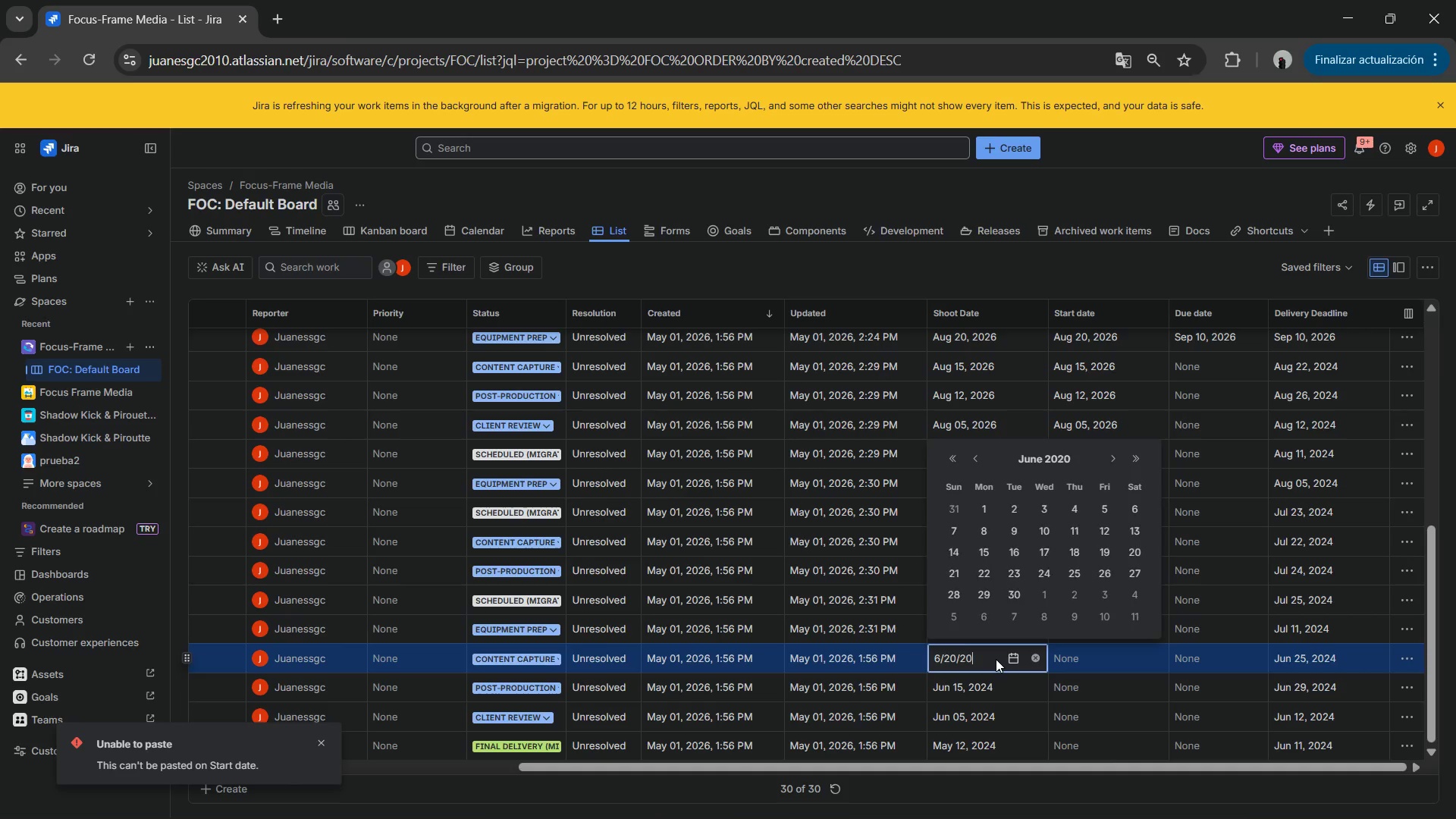 
key(Numpad0)
 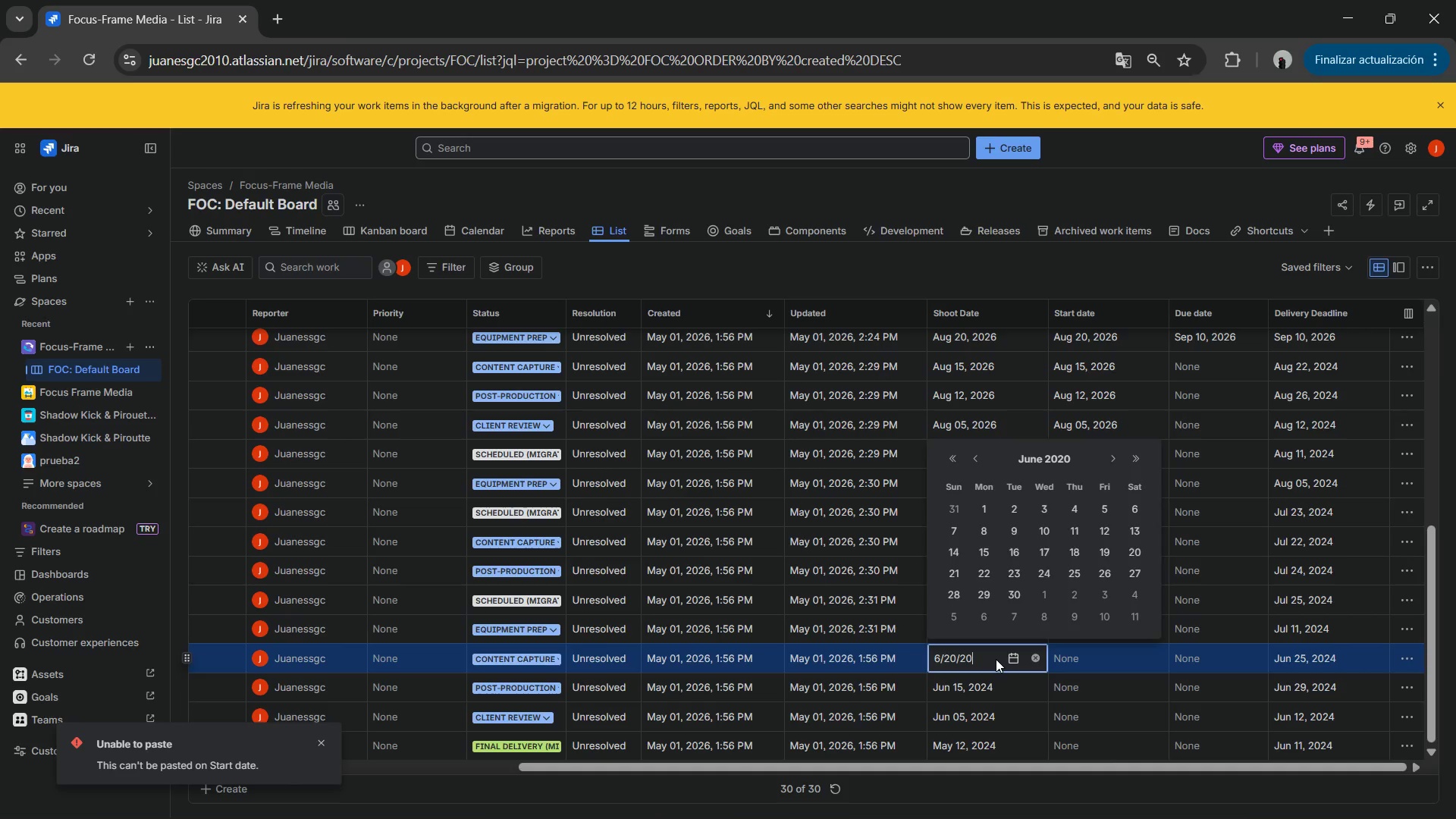 
key(Numpad2)
 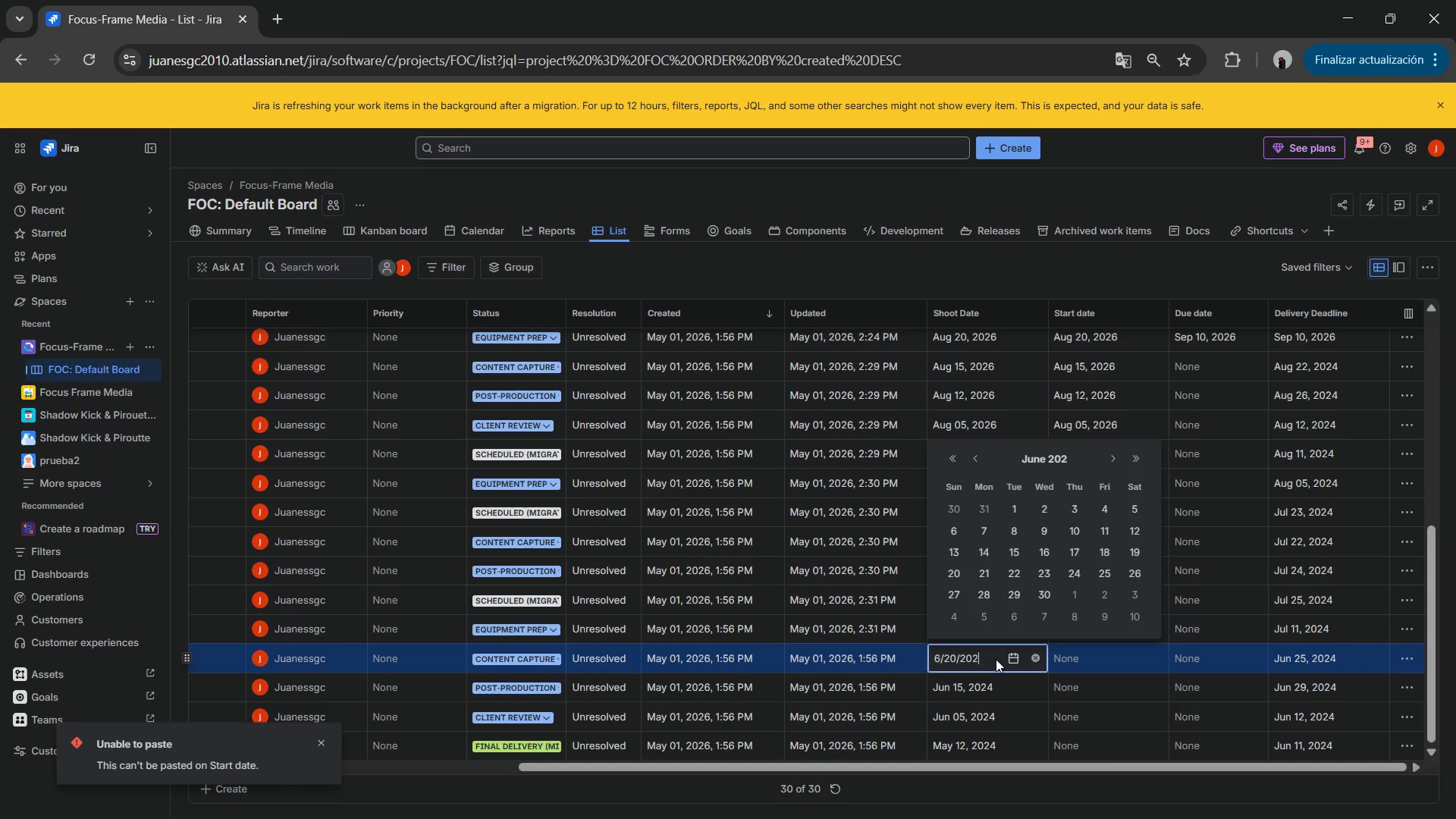 
key(Numpad6)
 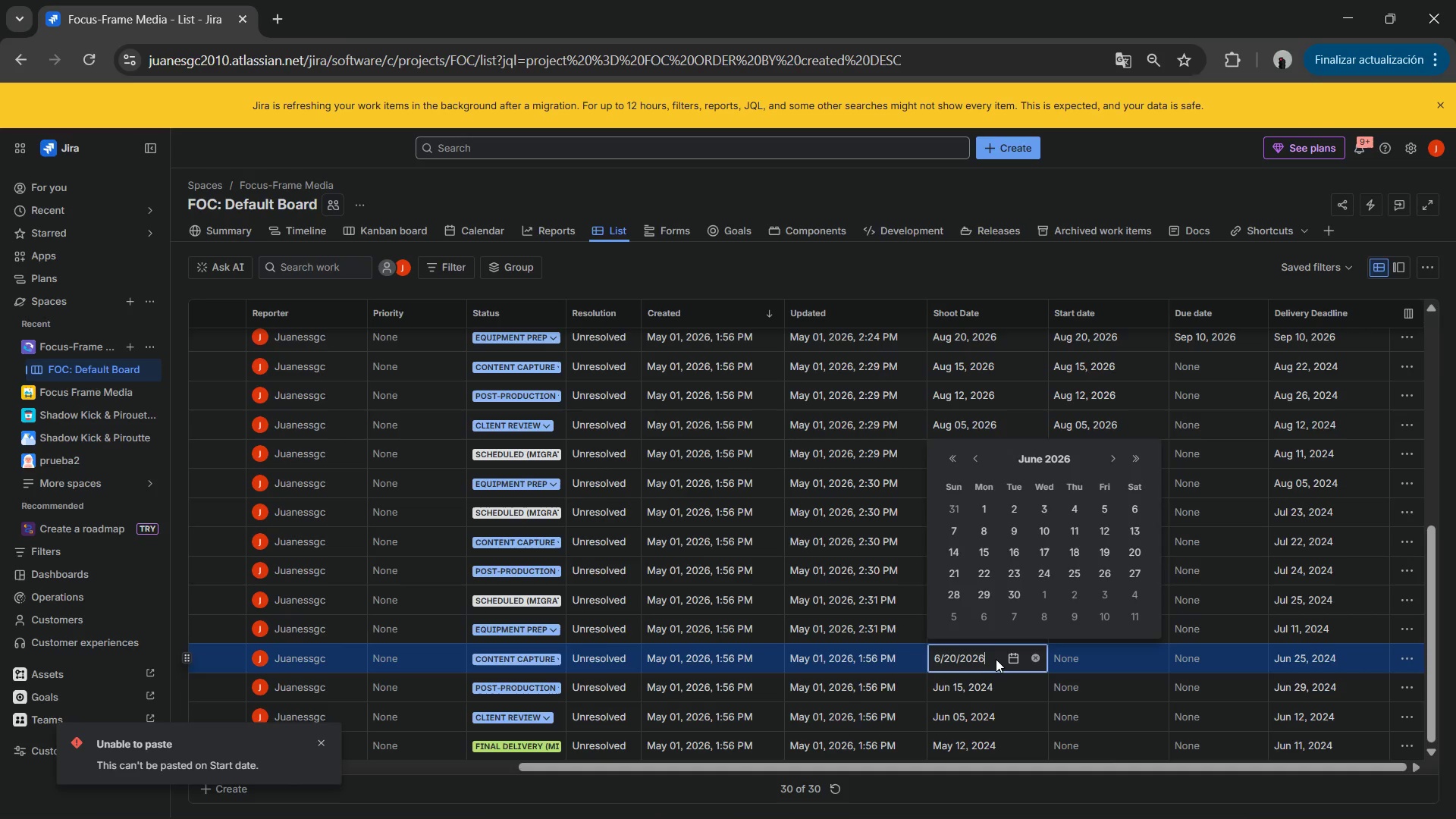 
key(Shift+ArrowLeft)
 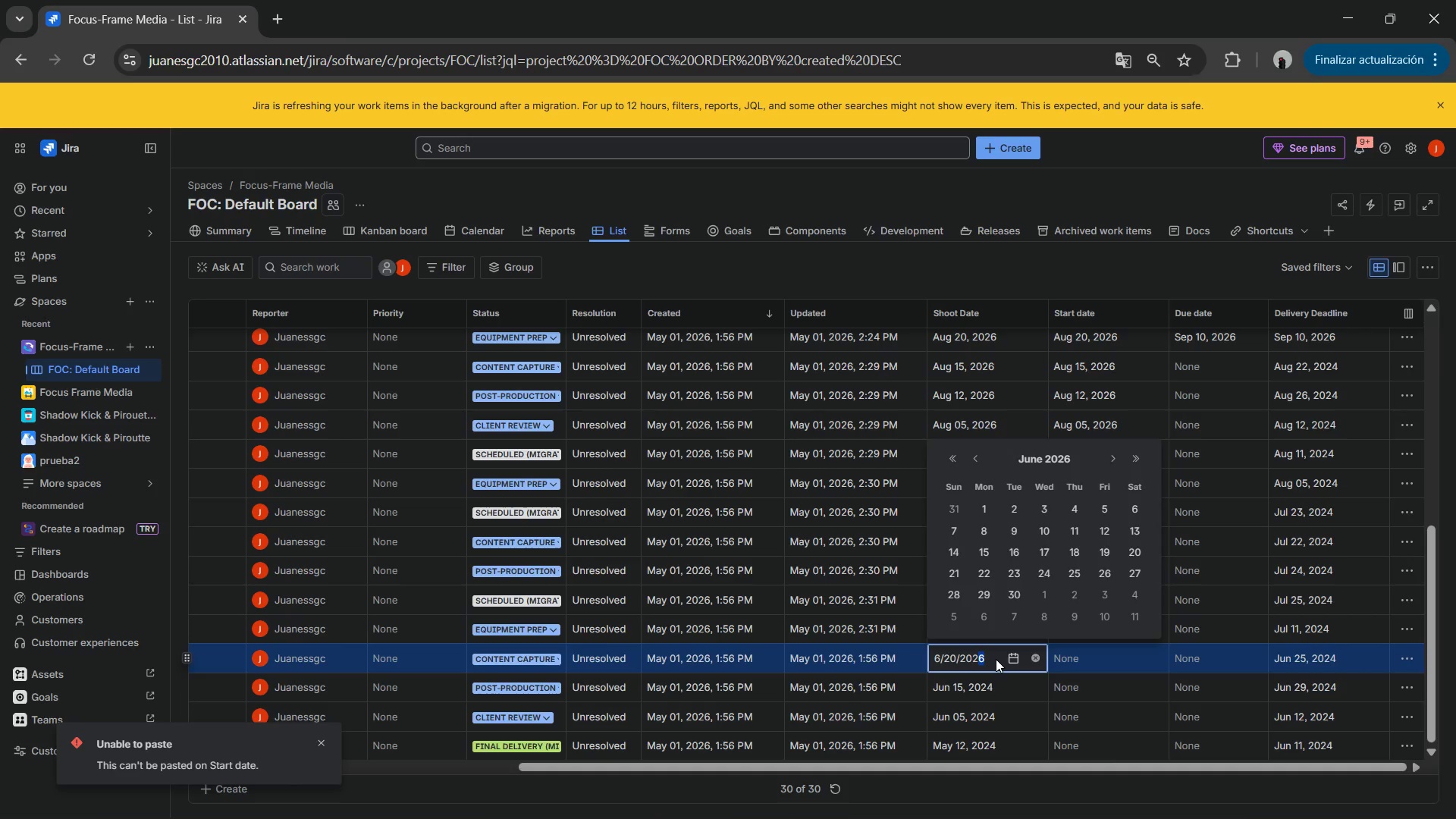 
key(Shift+ArrowLeft)
 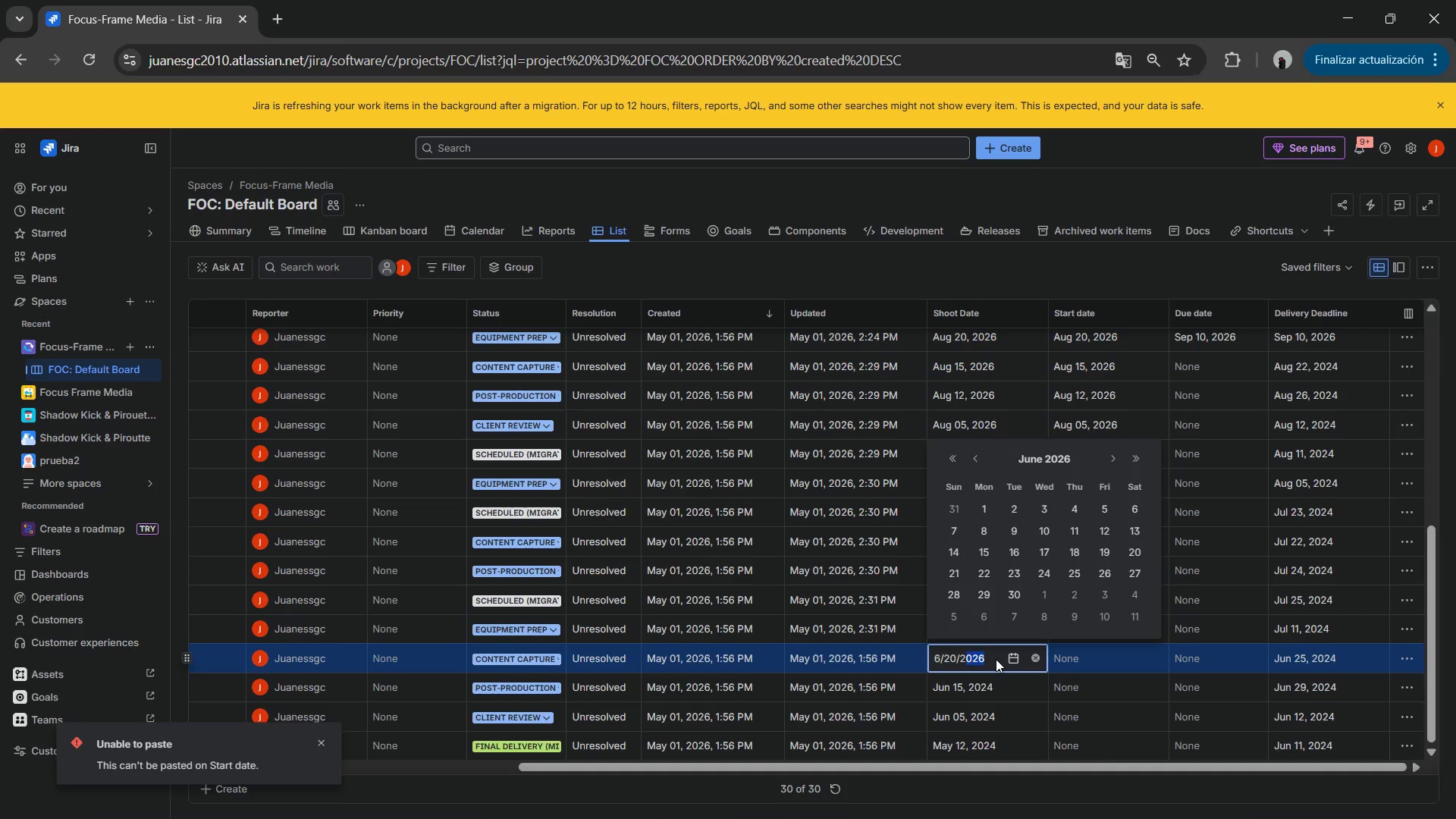 
key(Shift+ArrowLeft)
 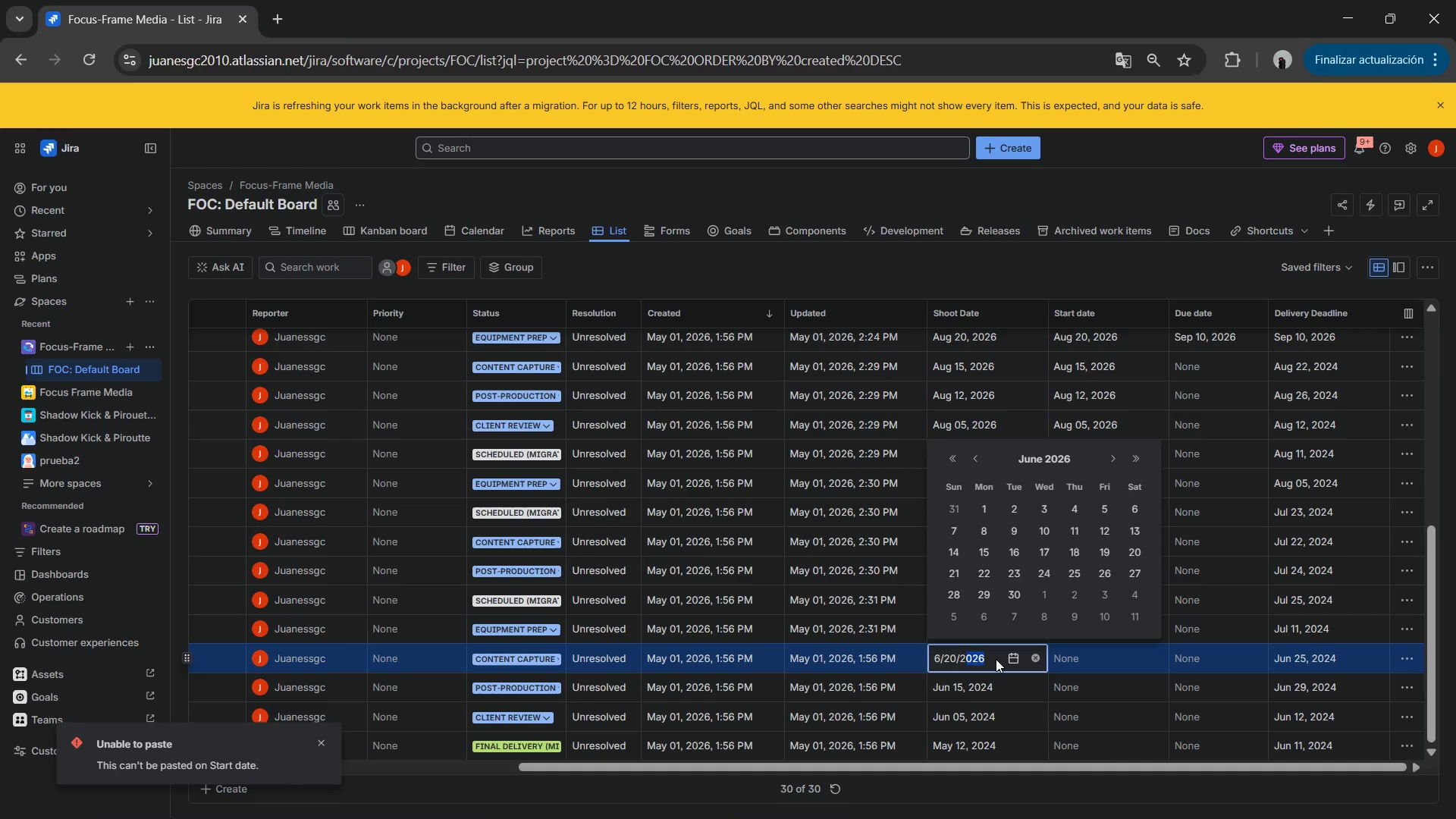 
key(Shift+ArrowLeft)
 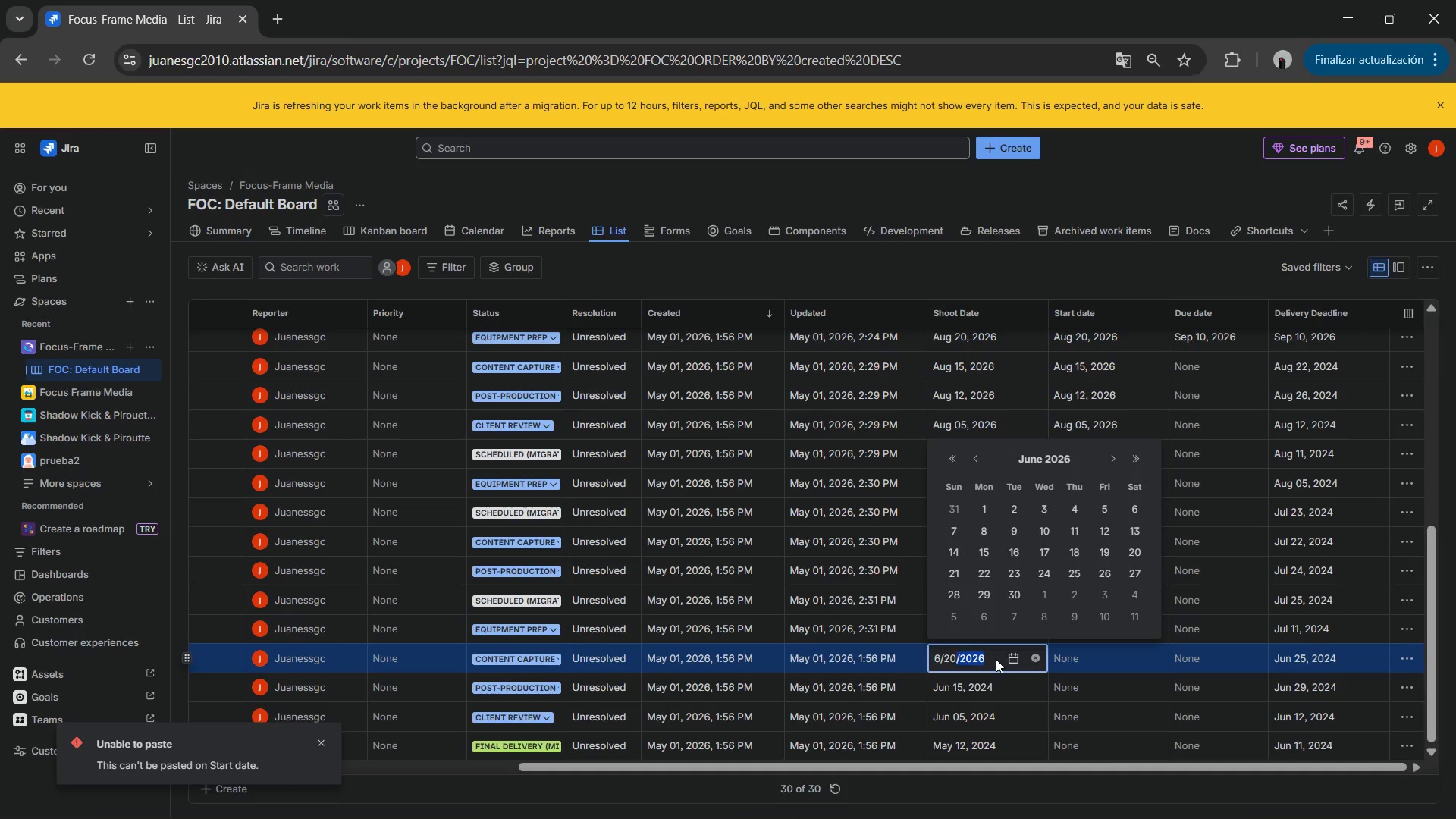 
key(Shift+ArrowLeft)
 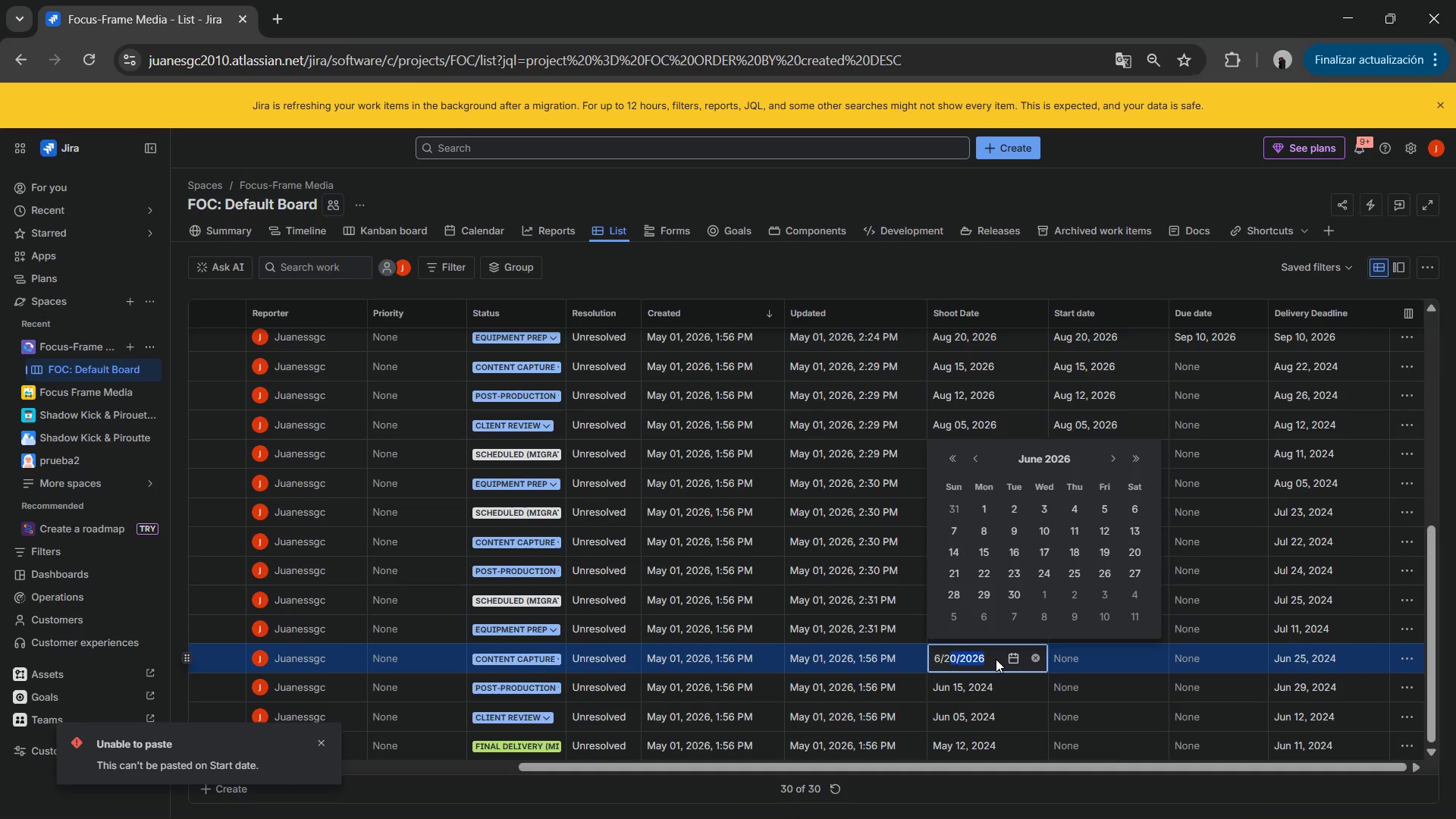 
key(Shift+ArrowLeft)
 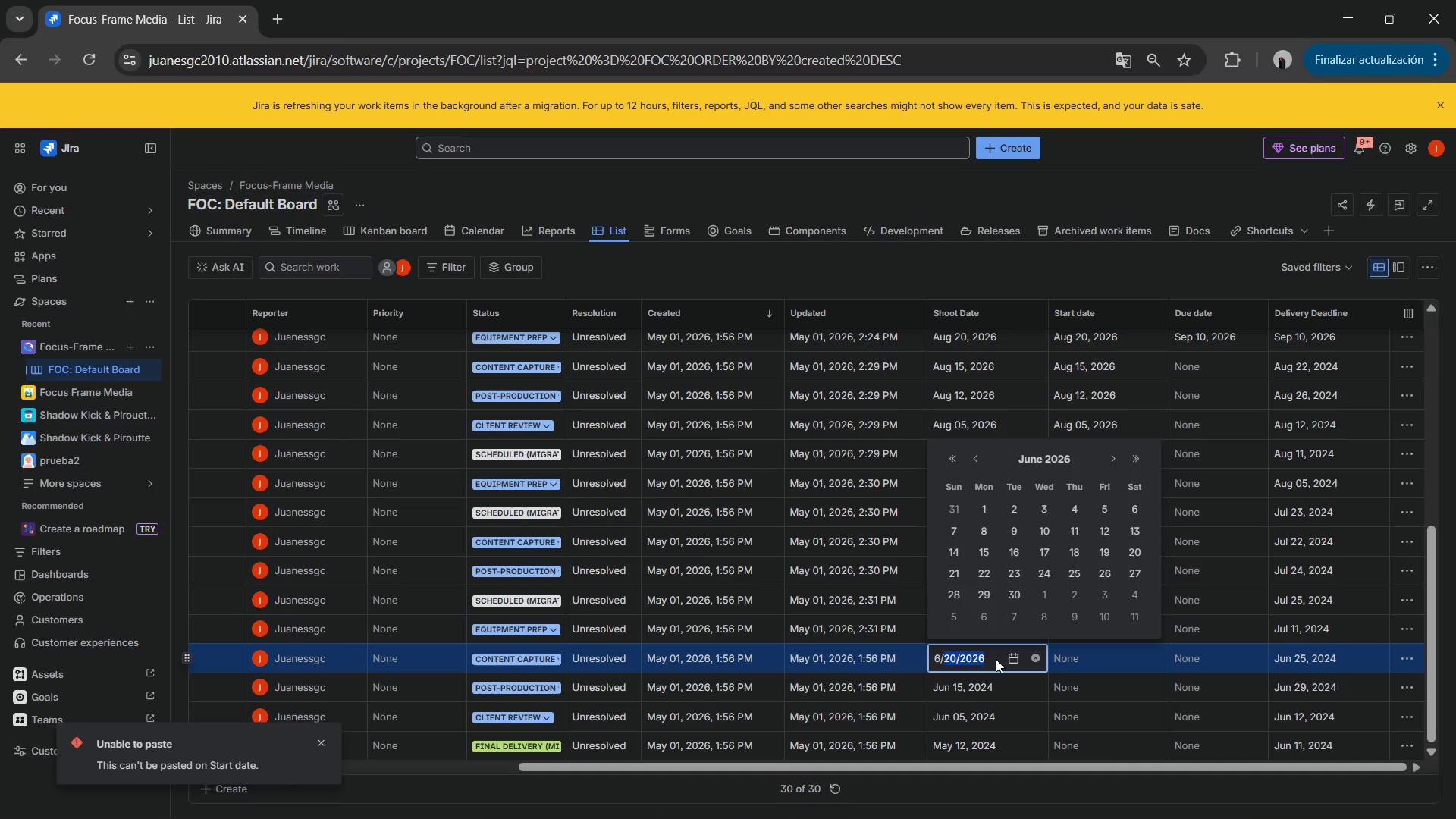 
key(Shift+ArrowLeft)
 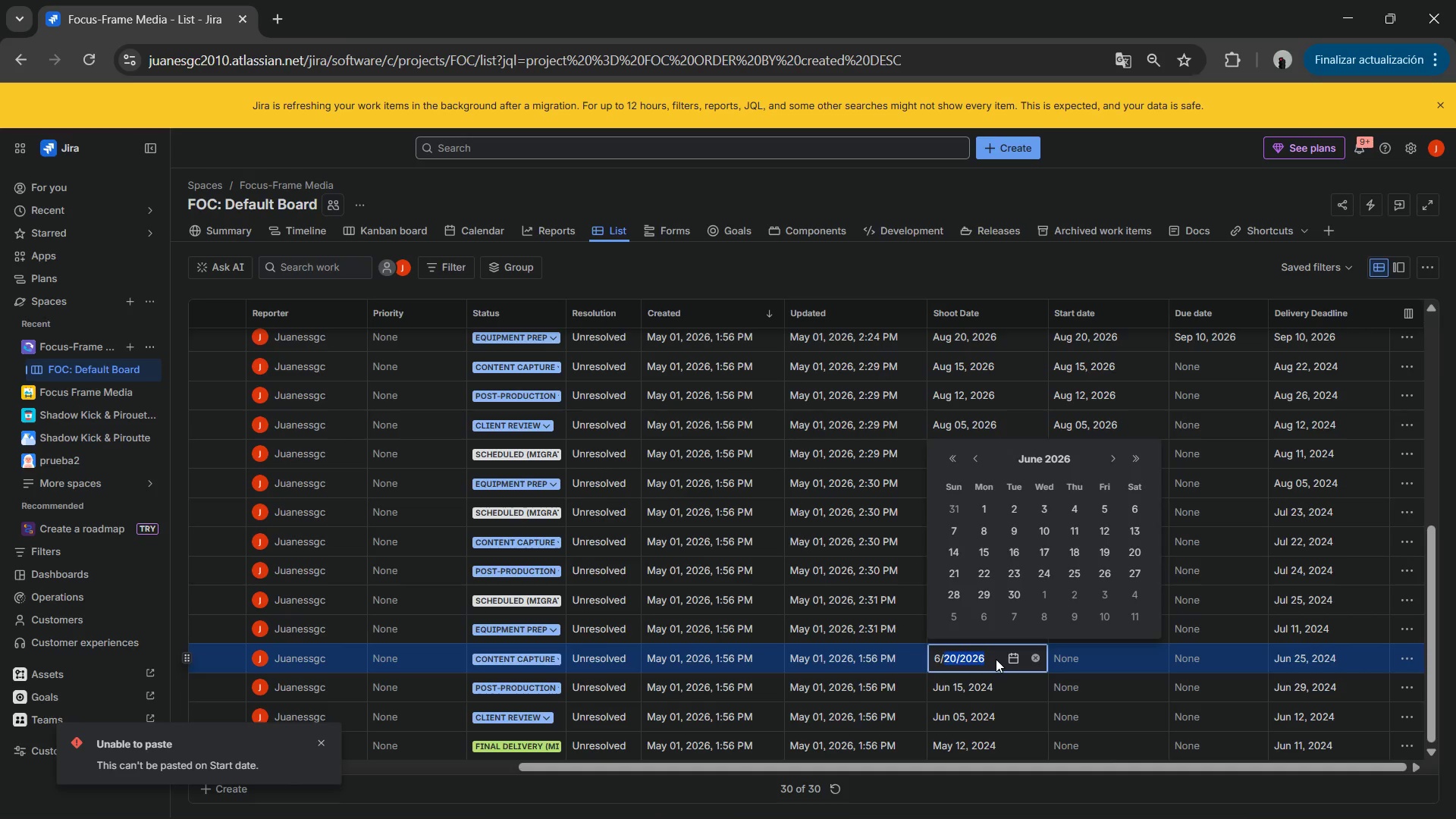 
key(Shift+ArrowLeft)
 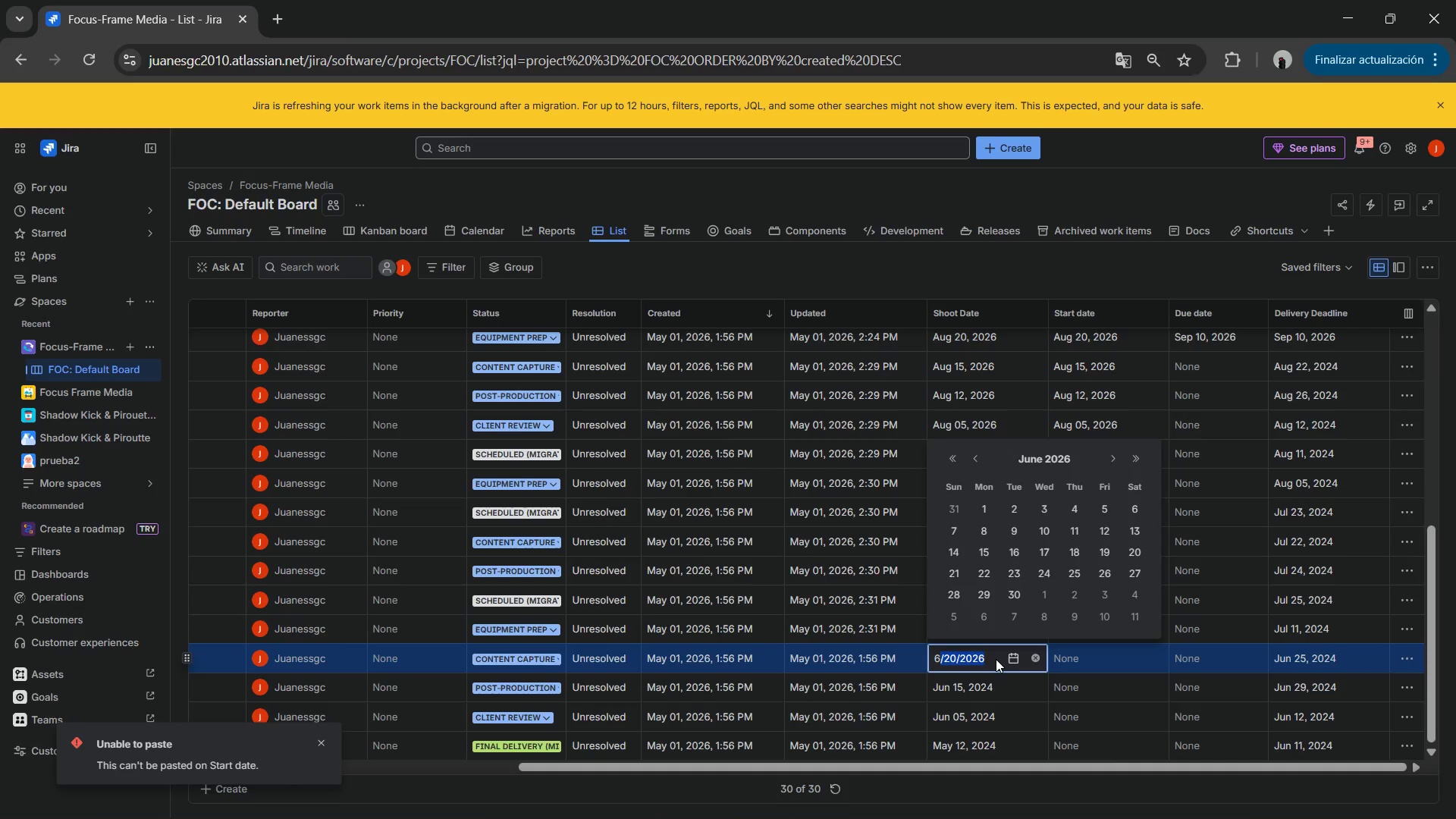 
key(Shift+ArrowLeft)
 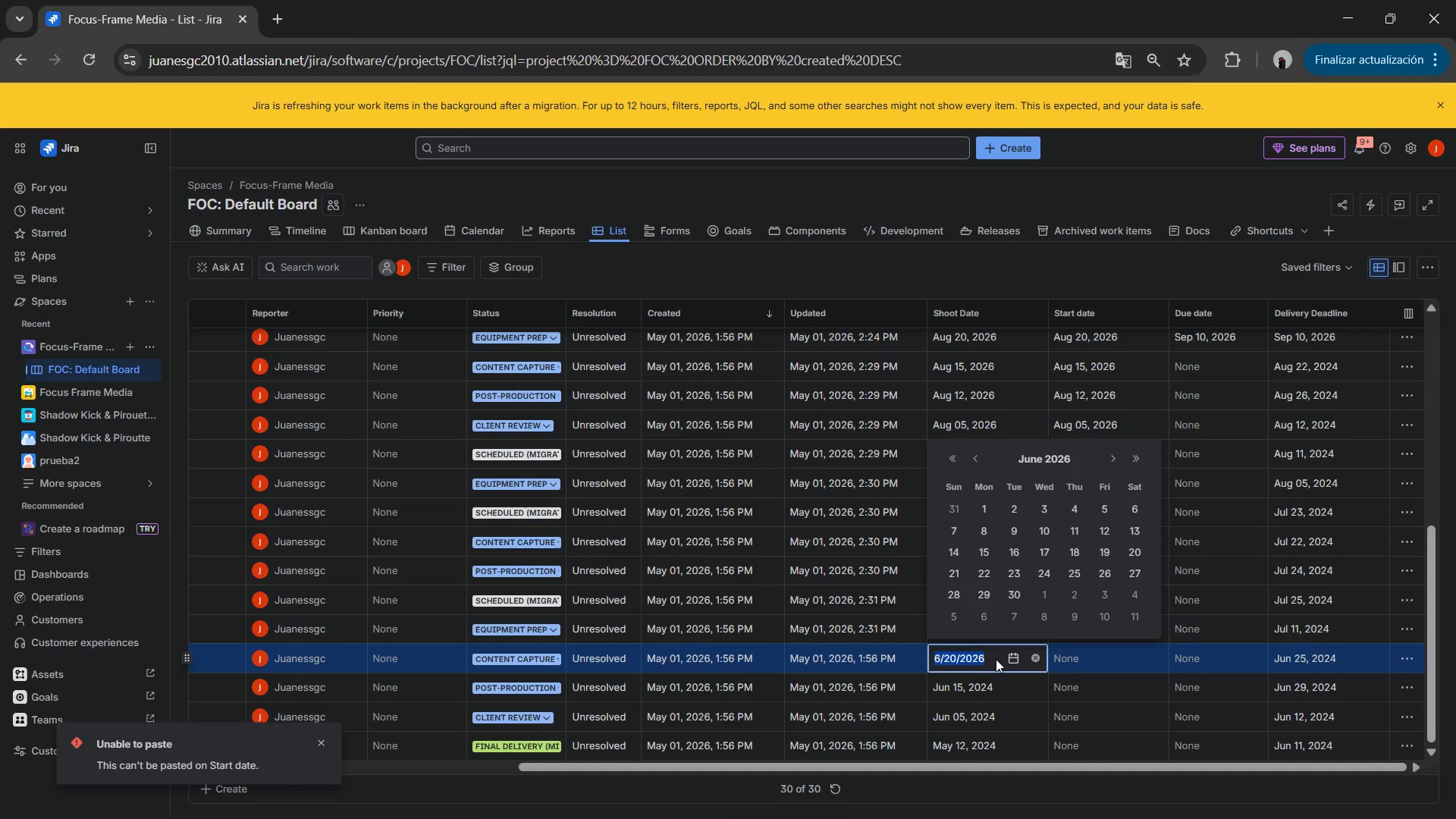 
key(Control+ControlLeft)
 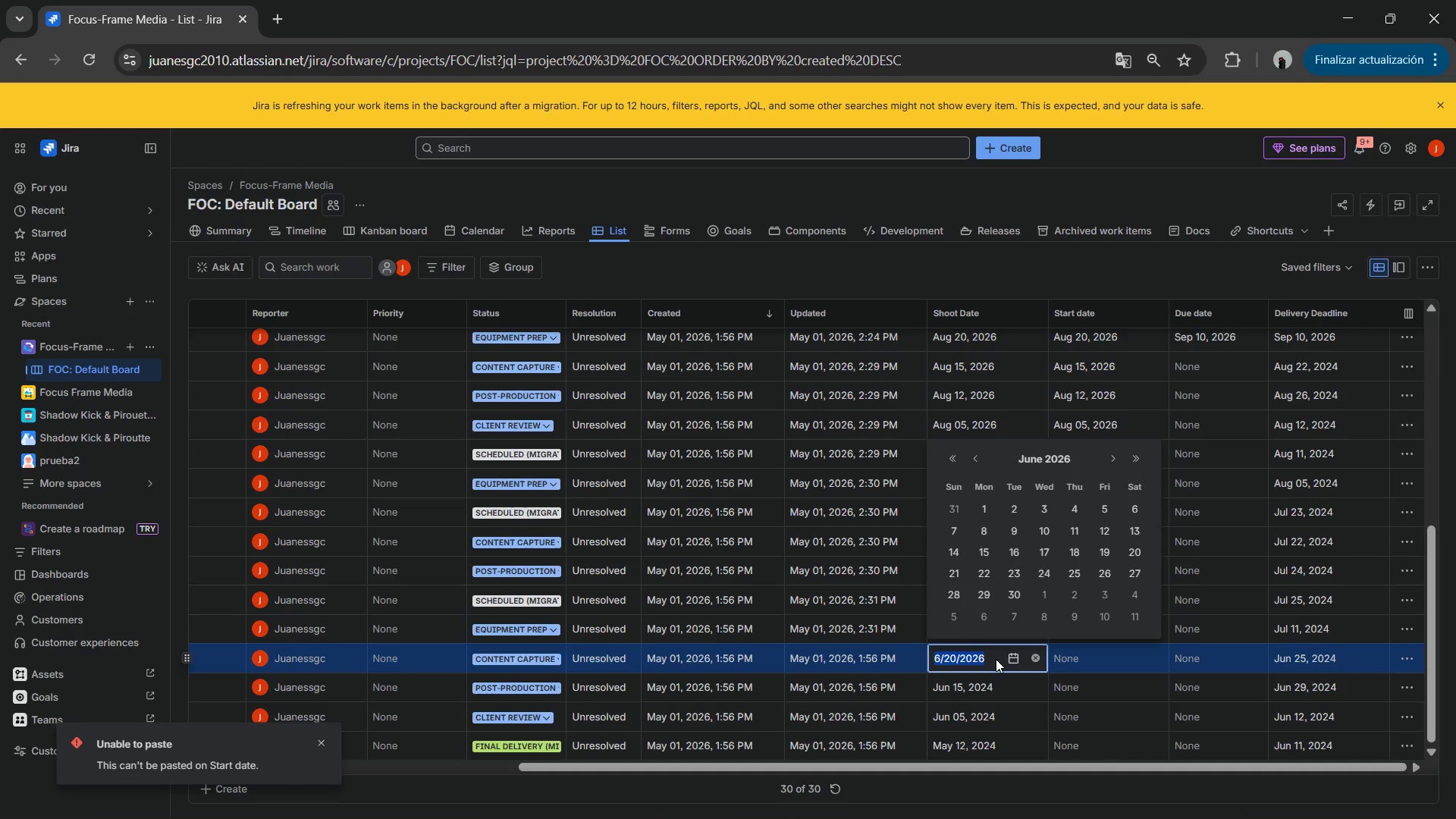 
key(Control+C)
 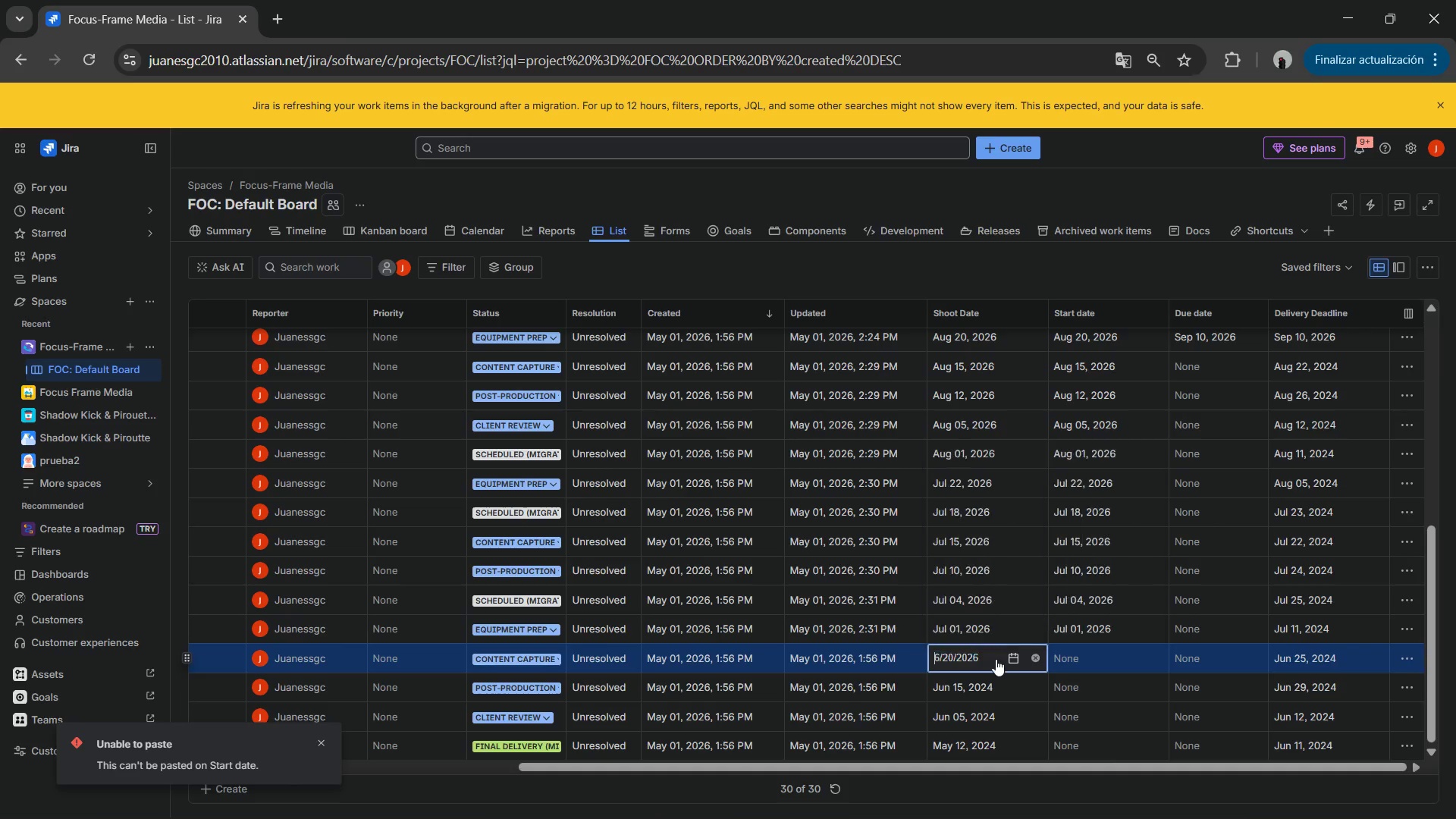 
key(NumpadEnter)
 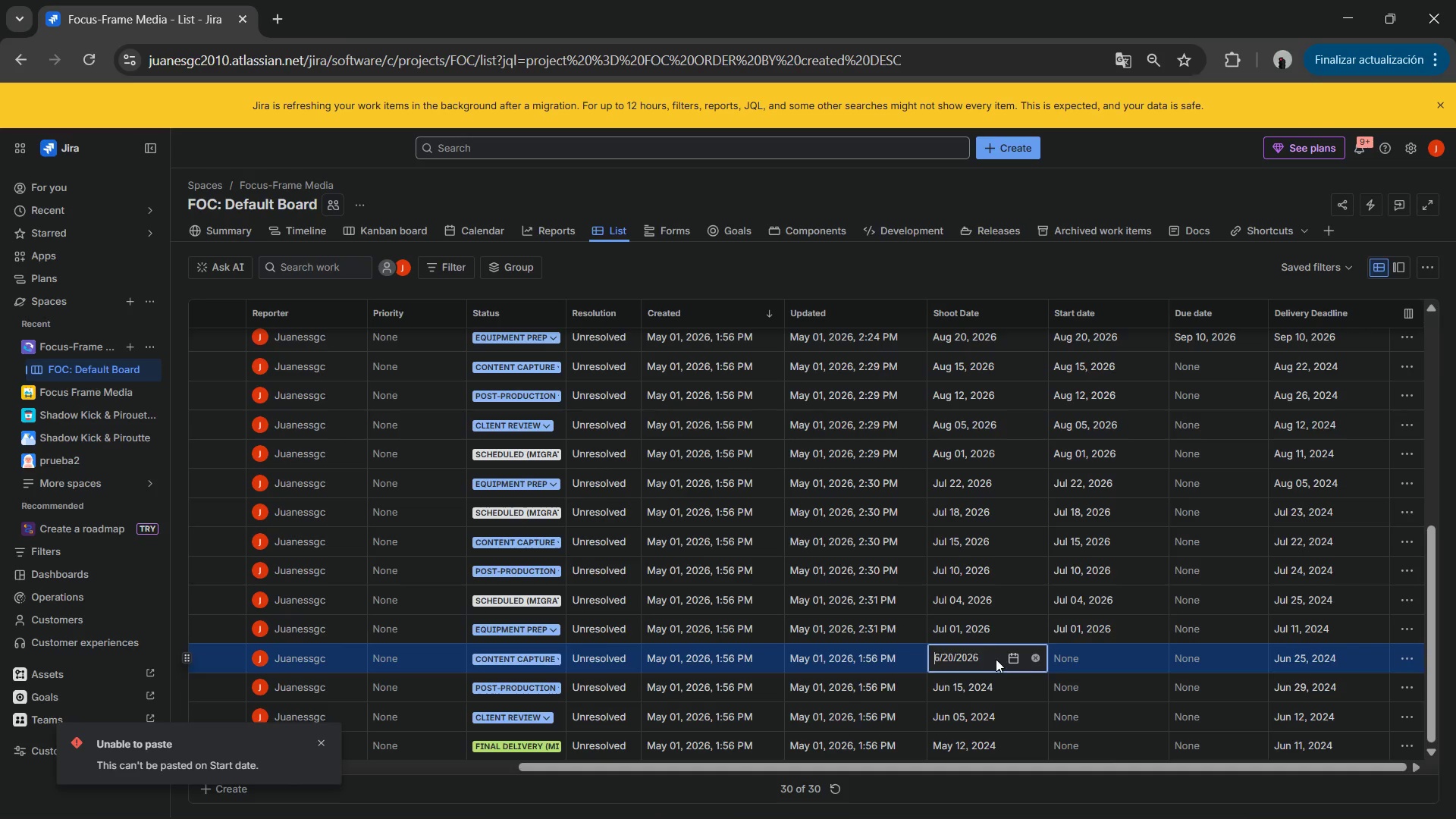 
key(NumpadEnter)
 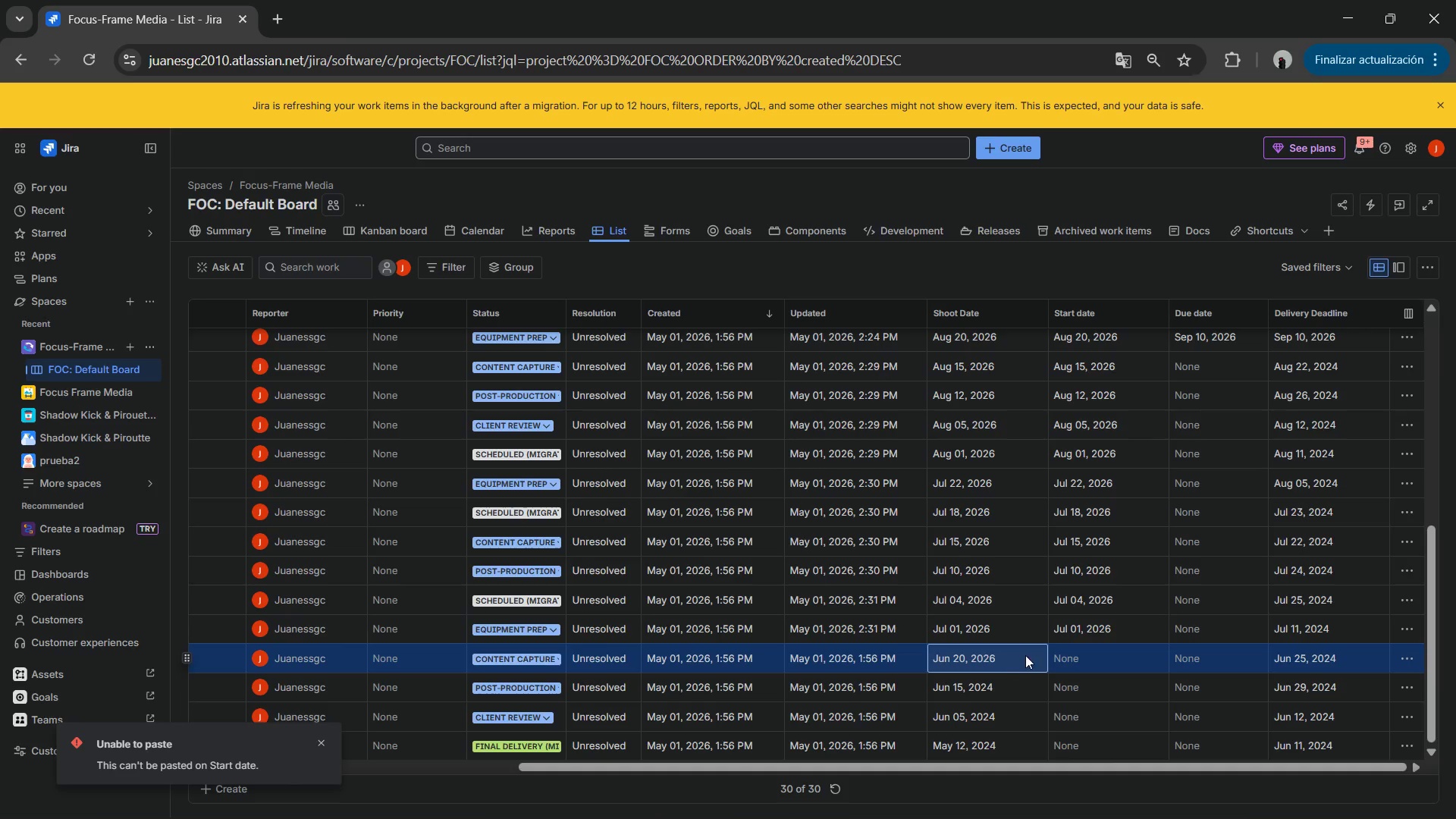 
left_click([1058, 654])
 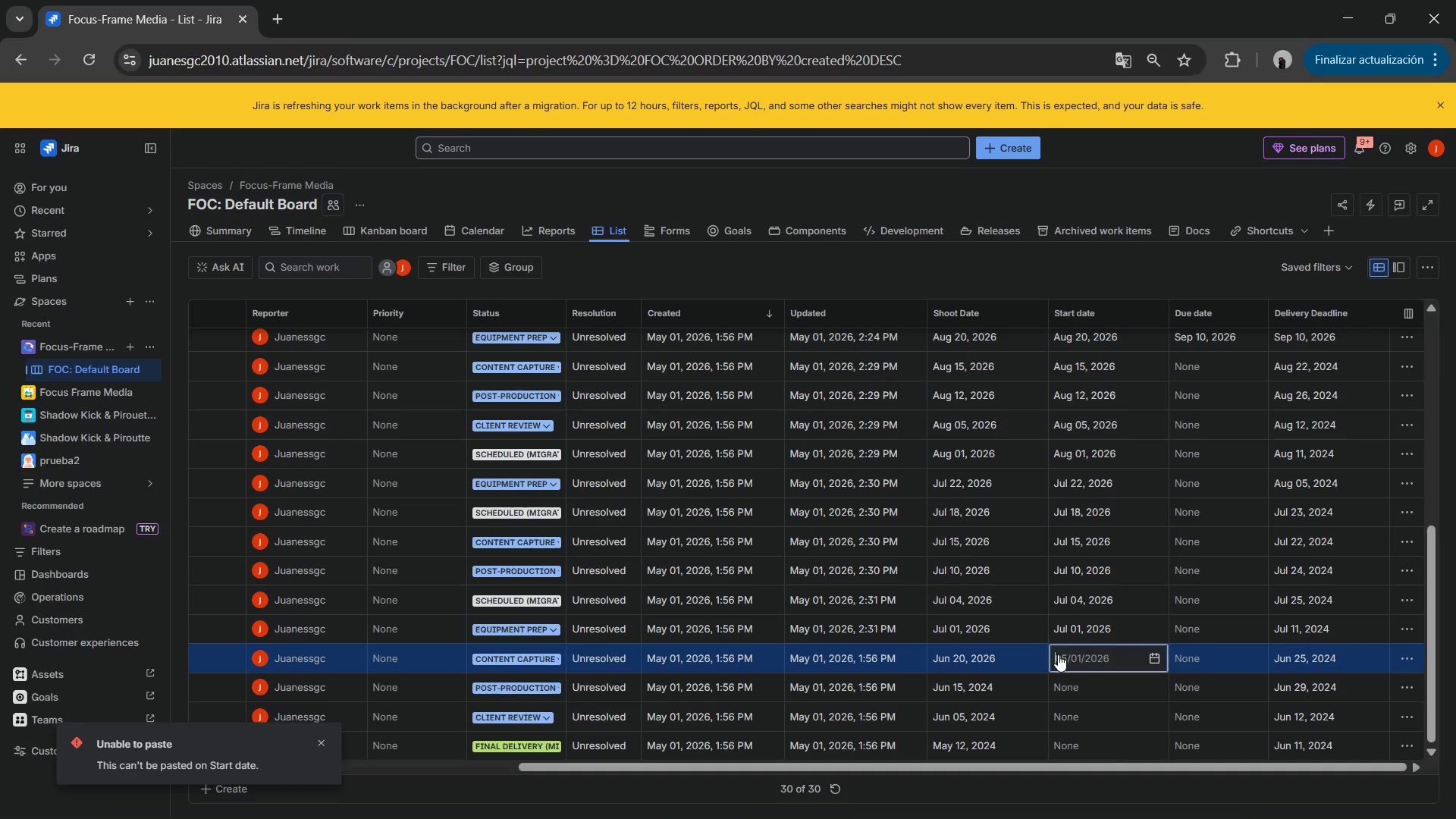 
key(Control+V)
 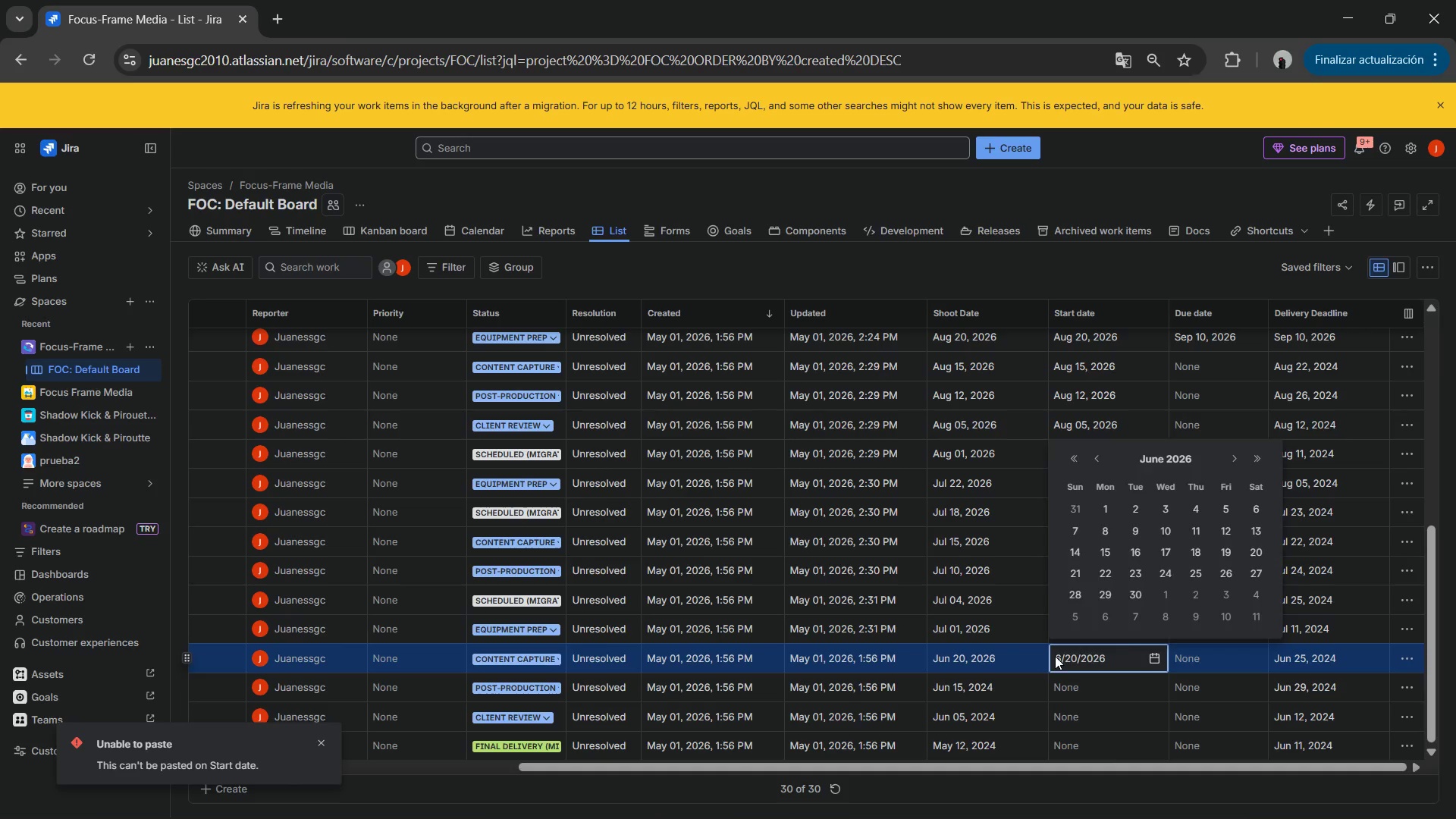 
key(NumpadEnter)
 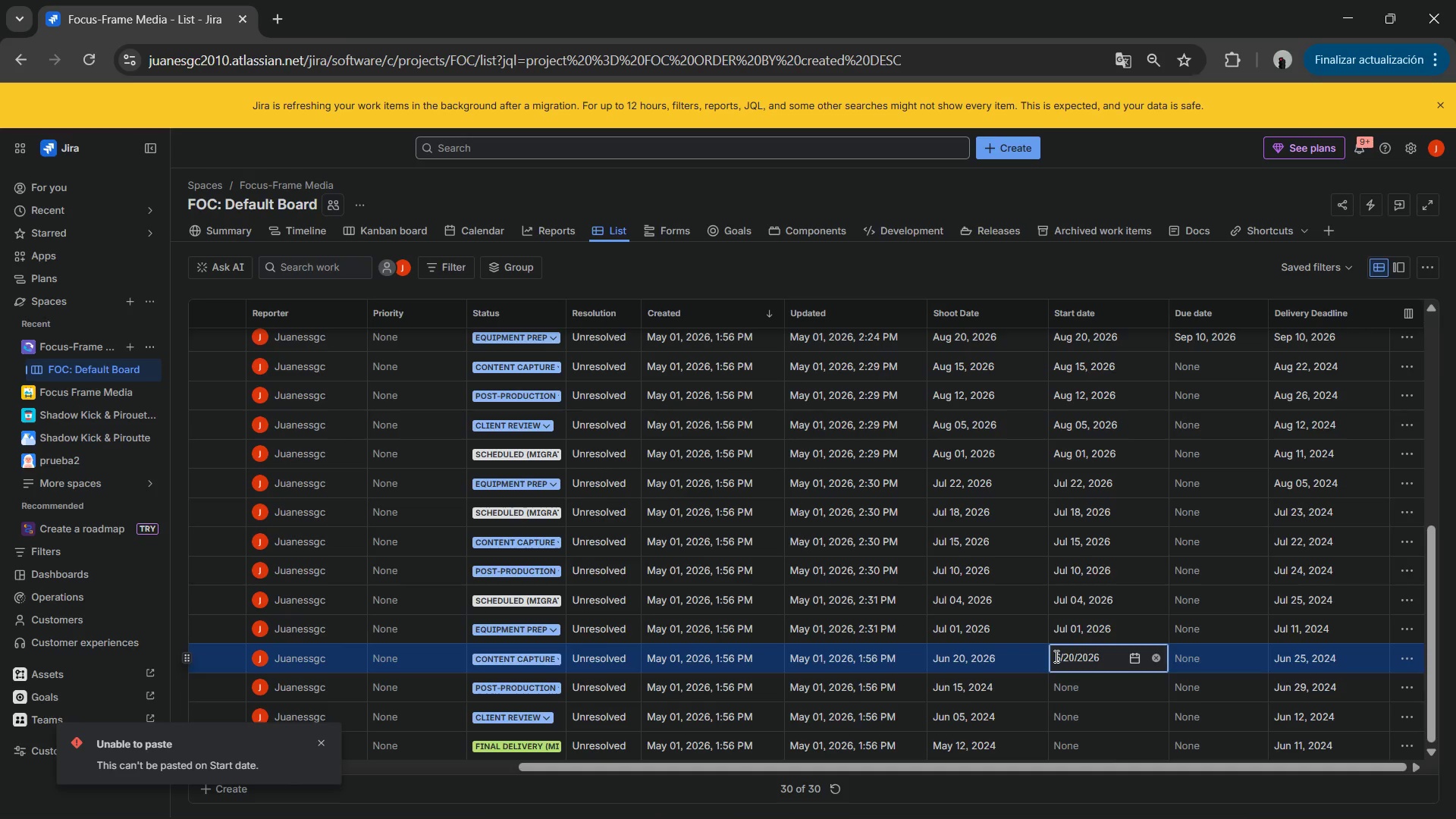 
key(NumpadEnter)
 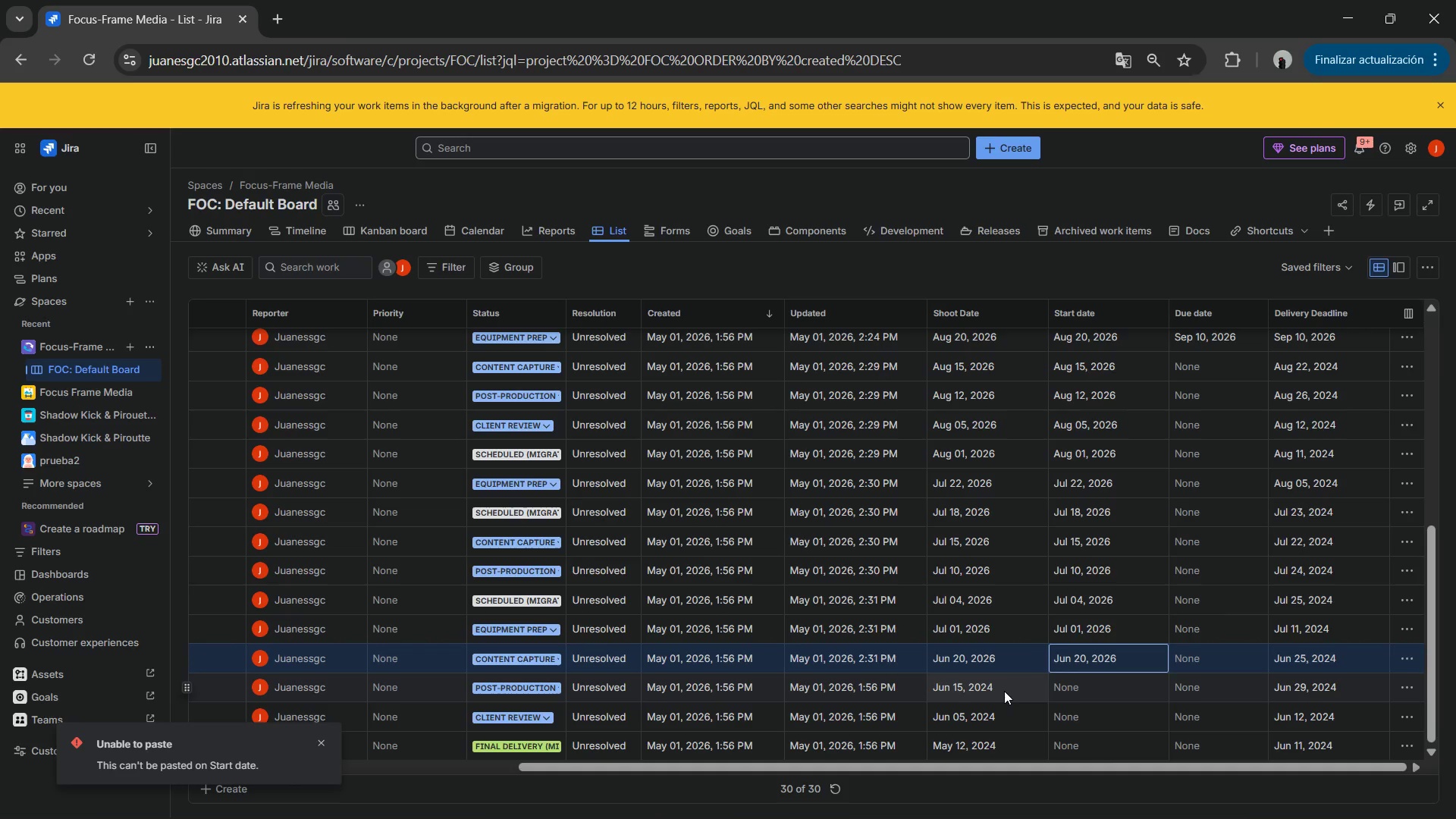 
wait(6.28)
 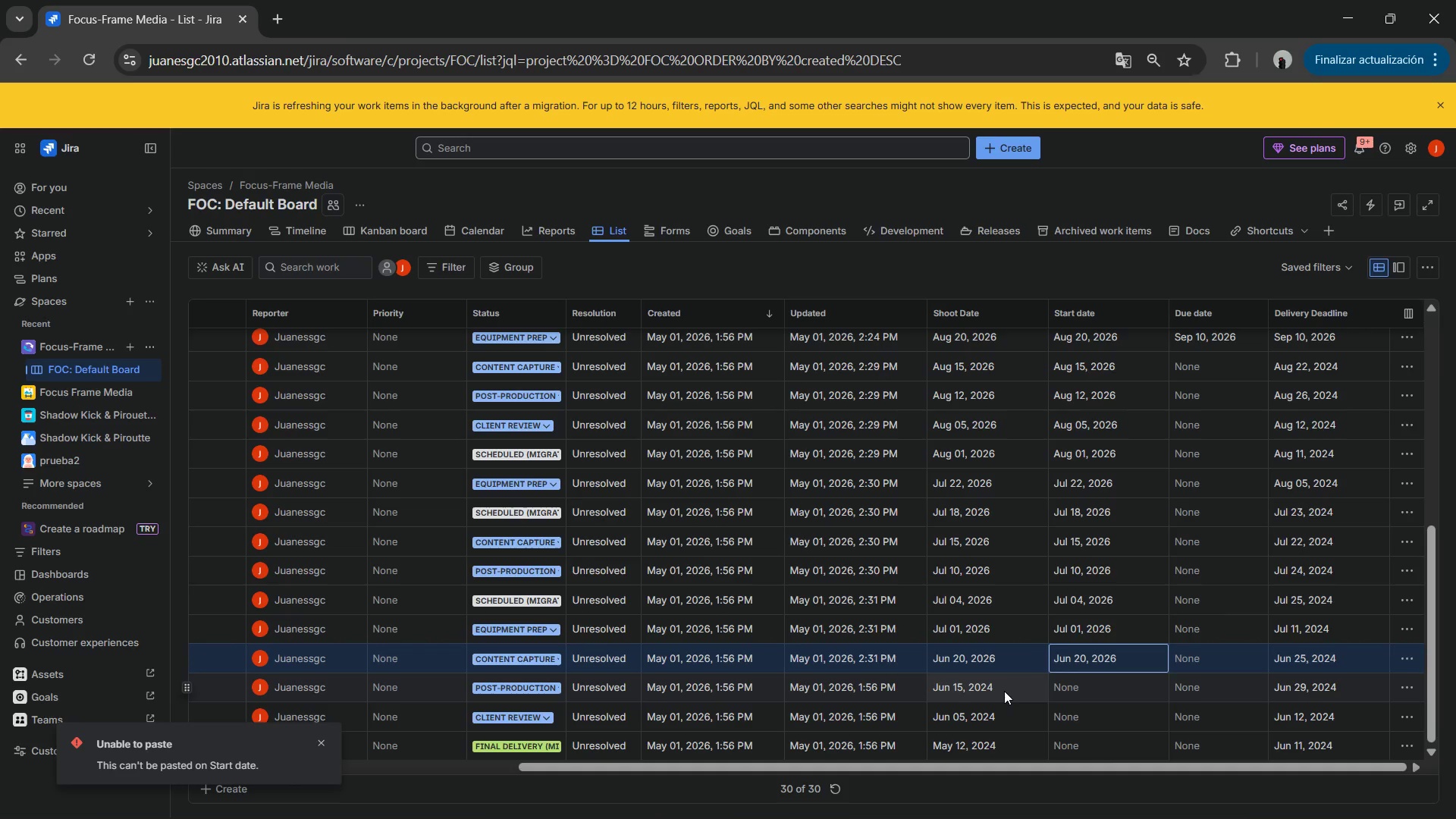 
left_click([1004, 691])
 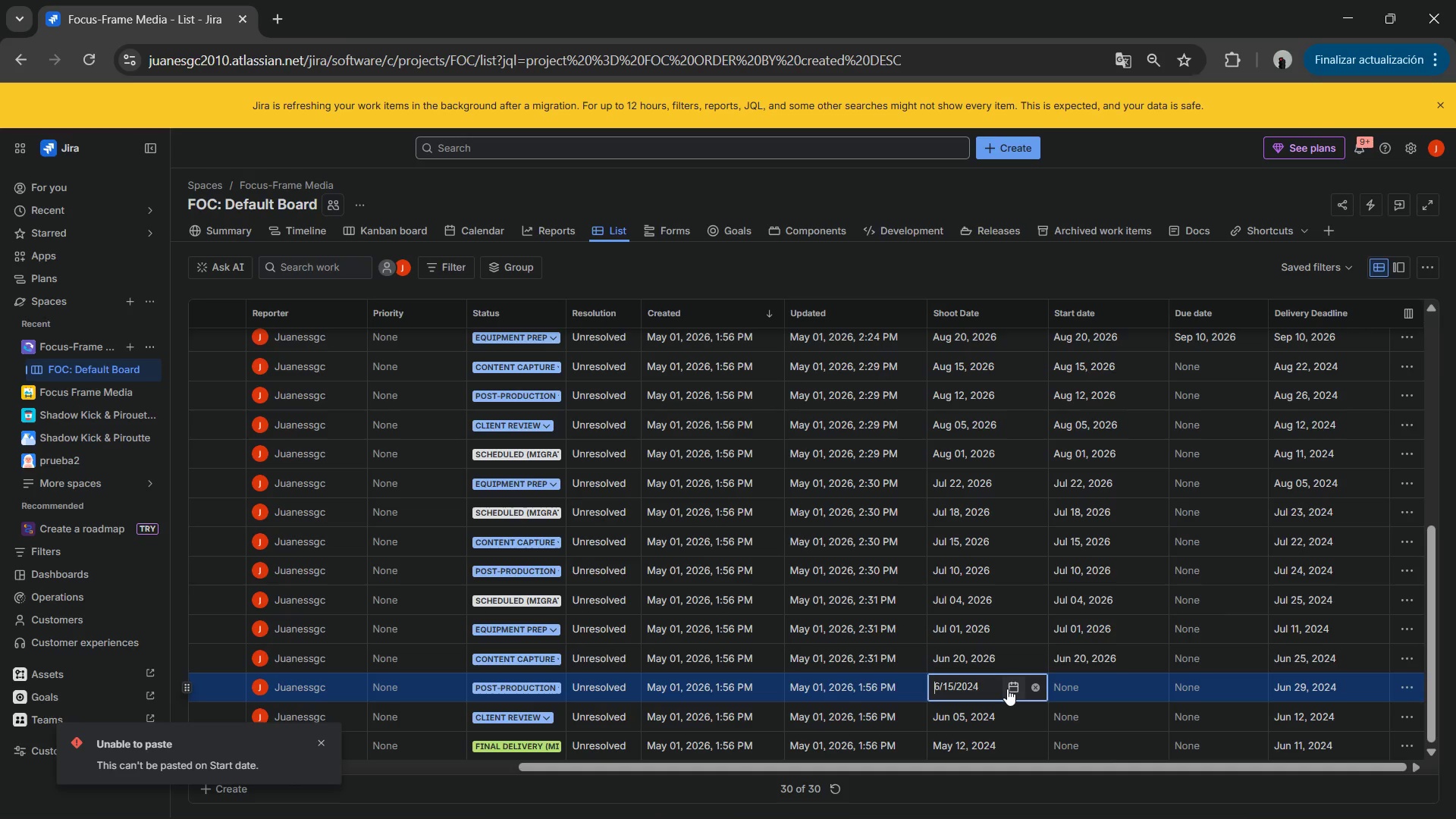 
key(Numpad6)
 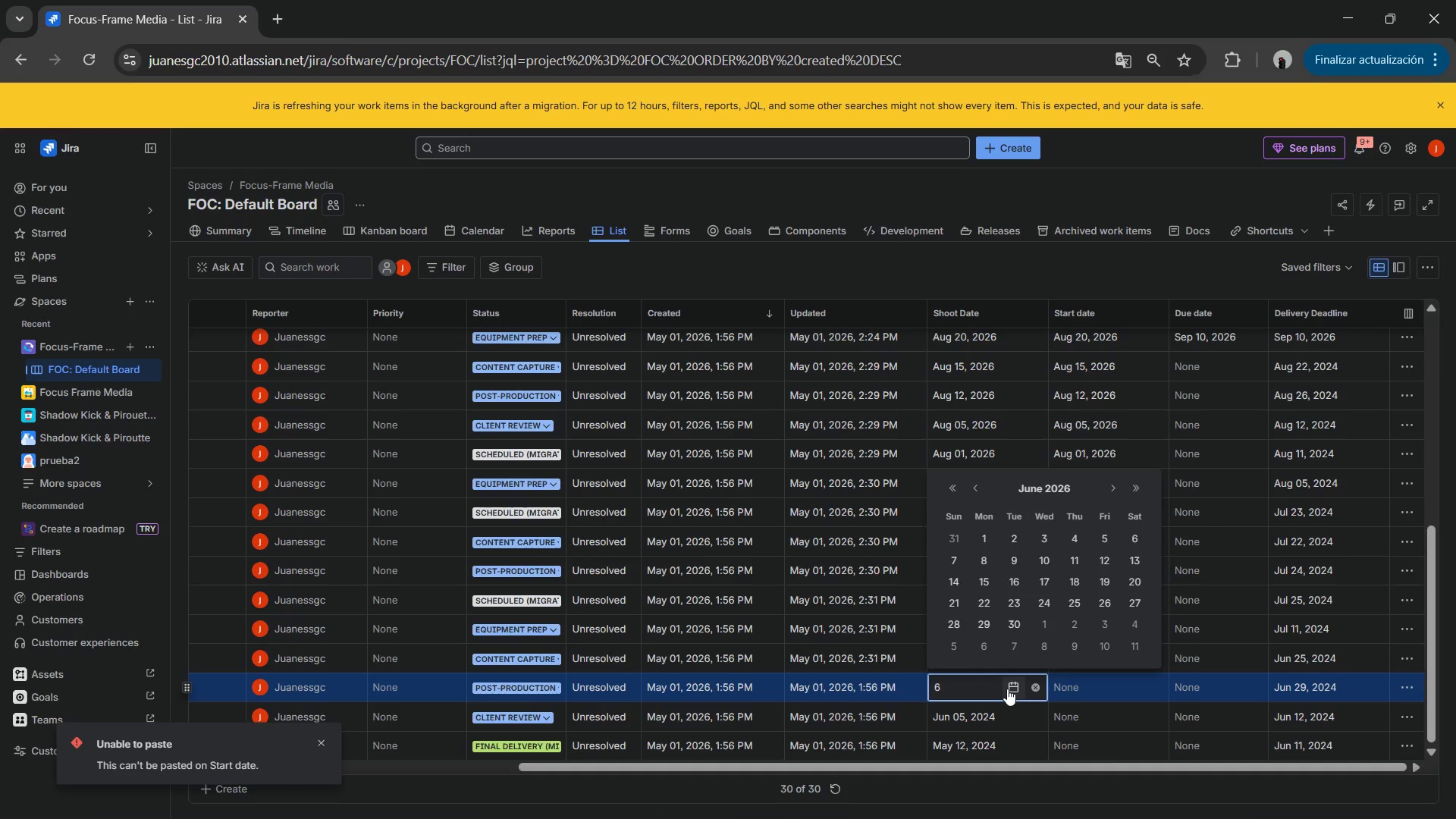 
key(NumpadDivide)
 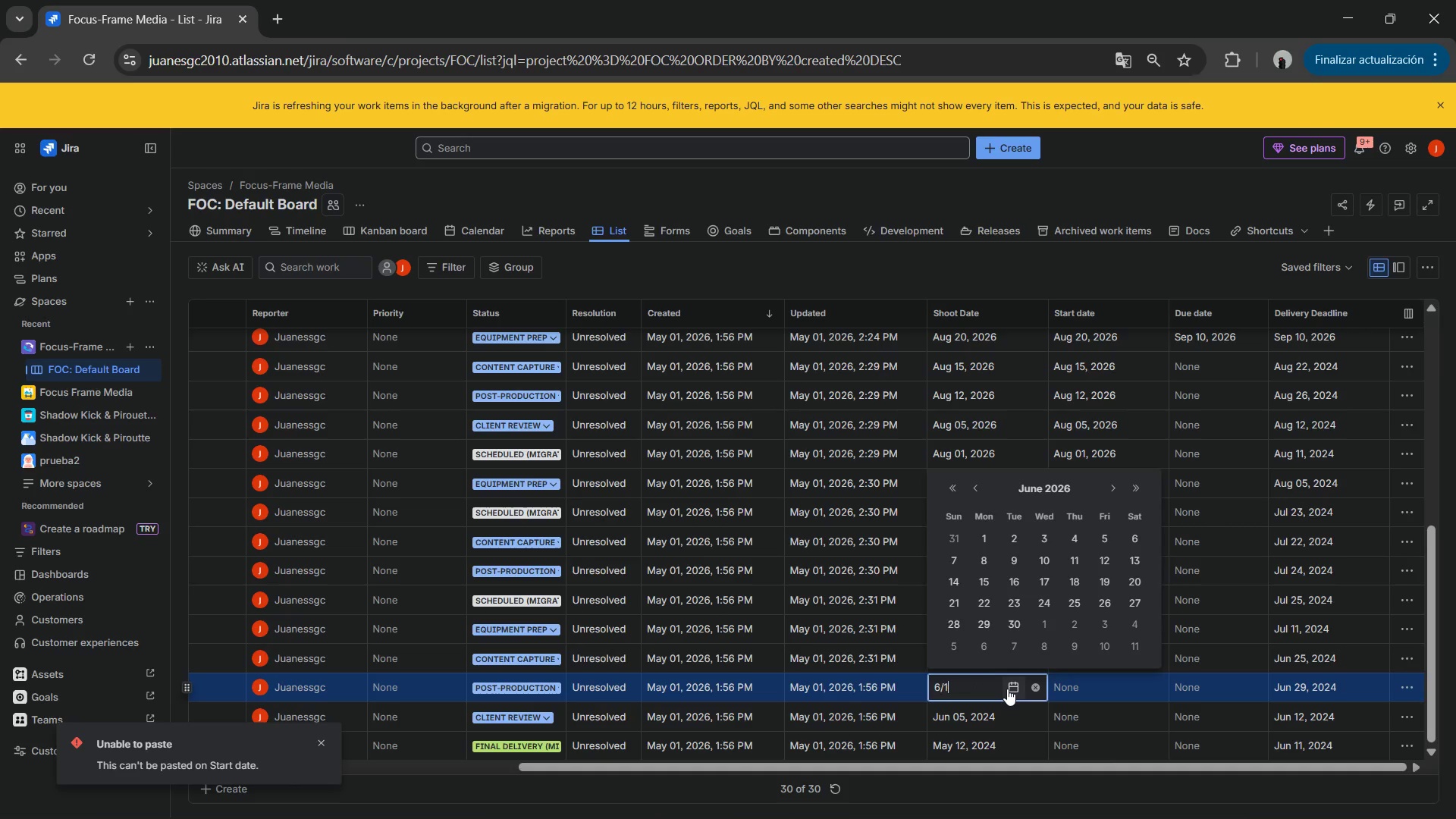 
key(Numpad1)
 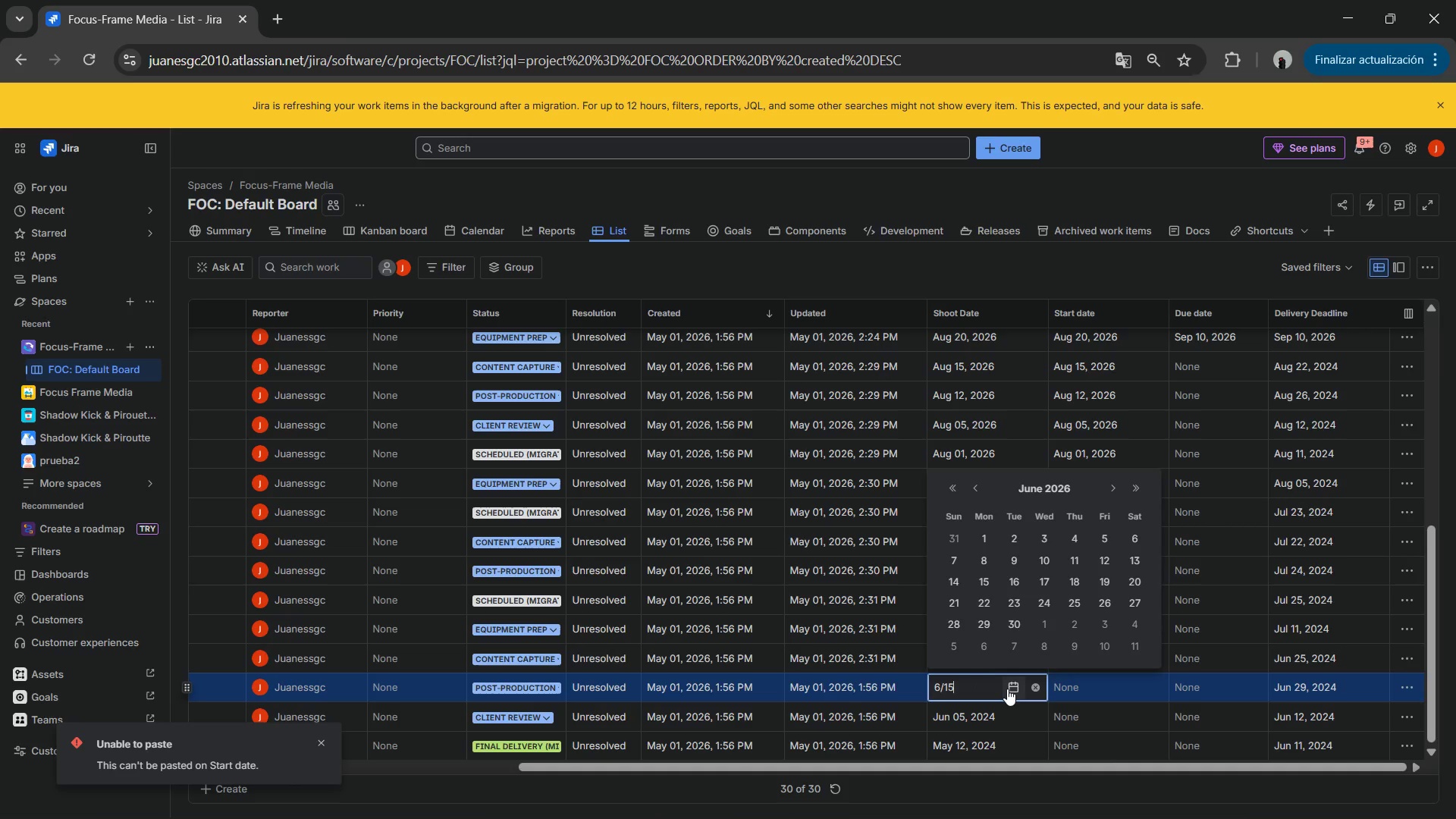 
key(Numpad5)
 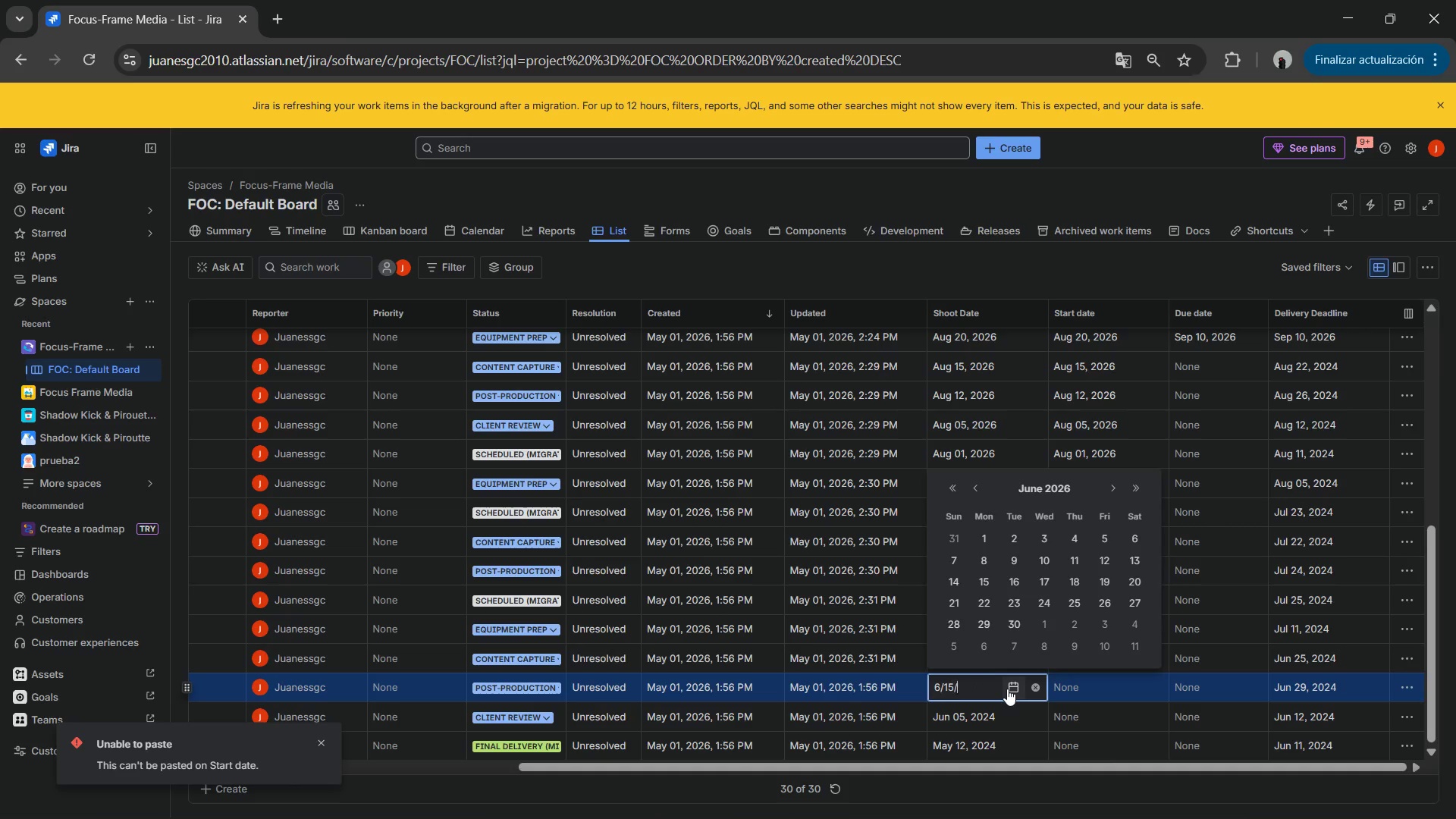 
key(NumpadDivide)
 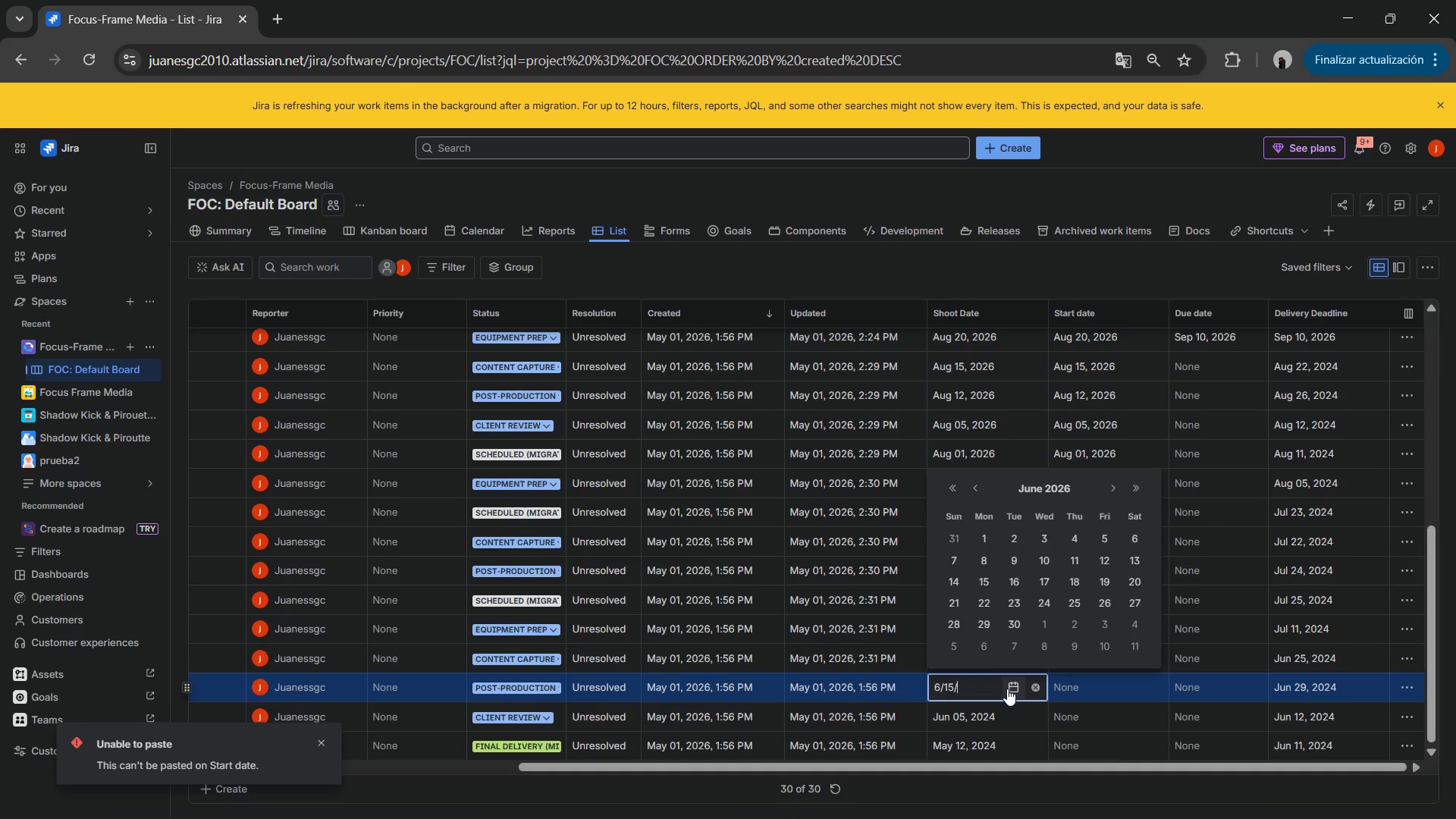 
key(Numpad2)
 